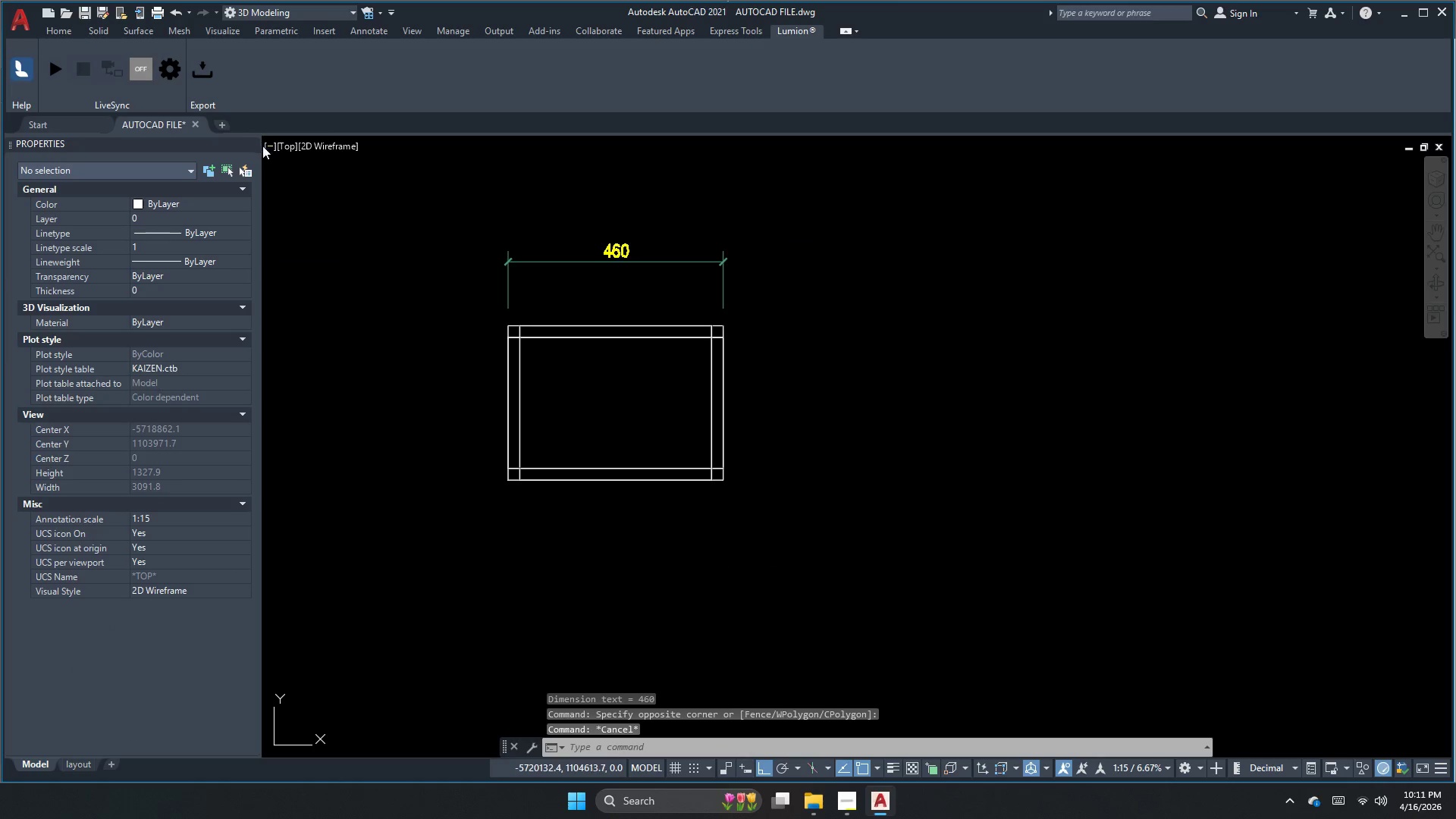 
mouse_move([289, 158])
 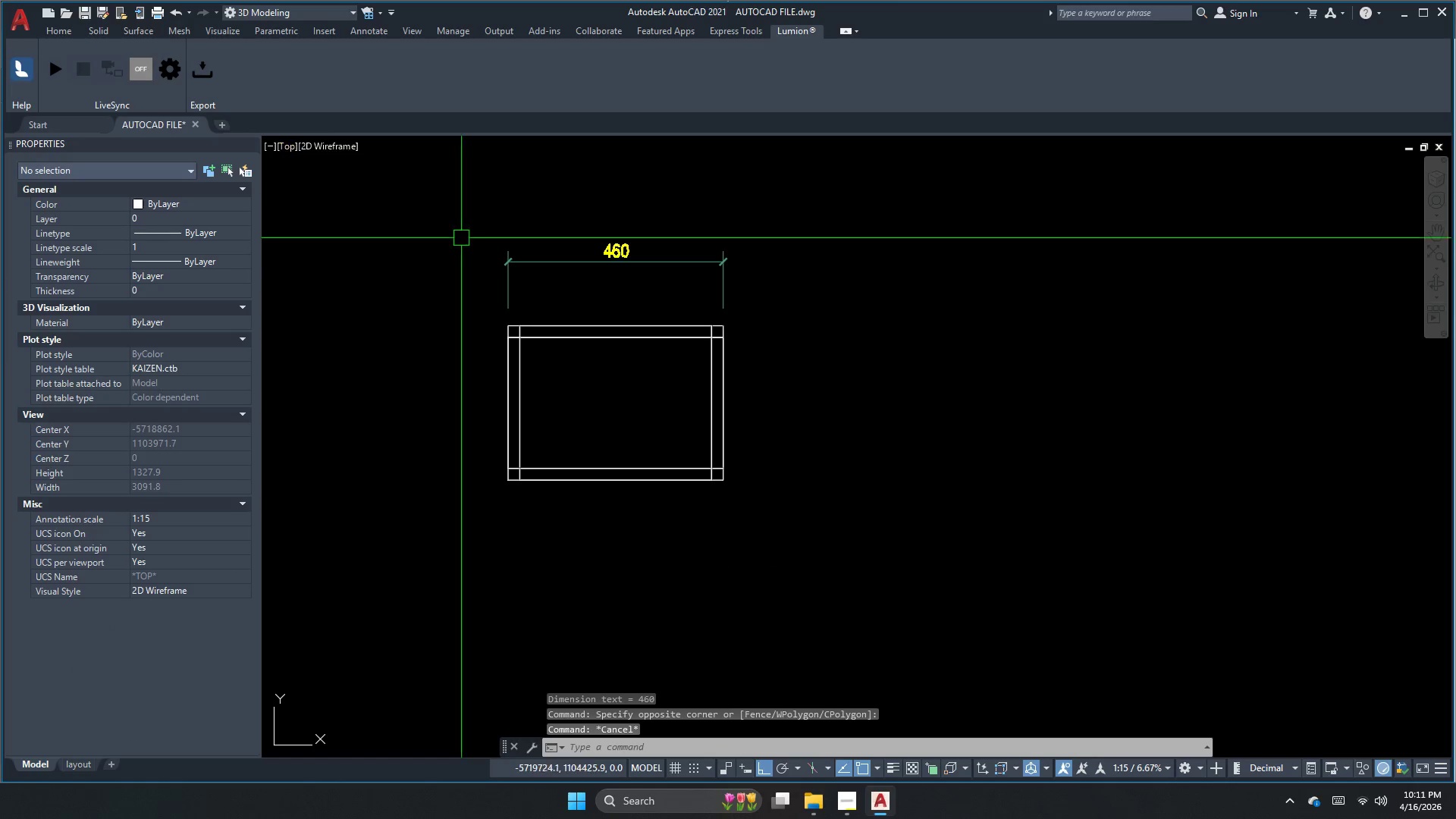 
key(Escape)
key(Escape)
key(Escape)
key(Escape)
key(Escape)
type(dli)
 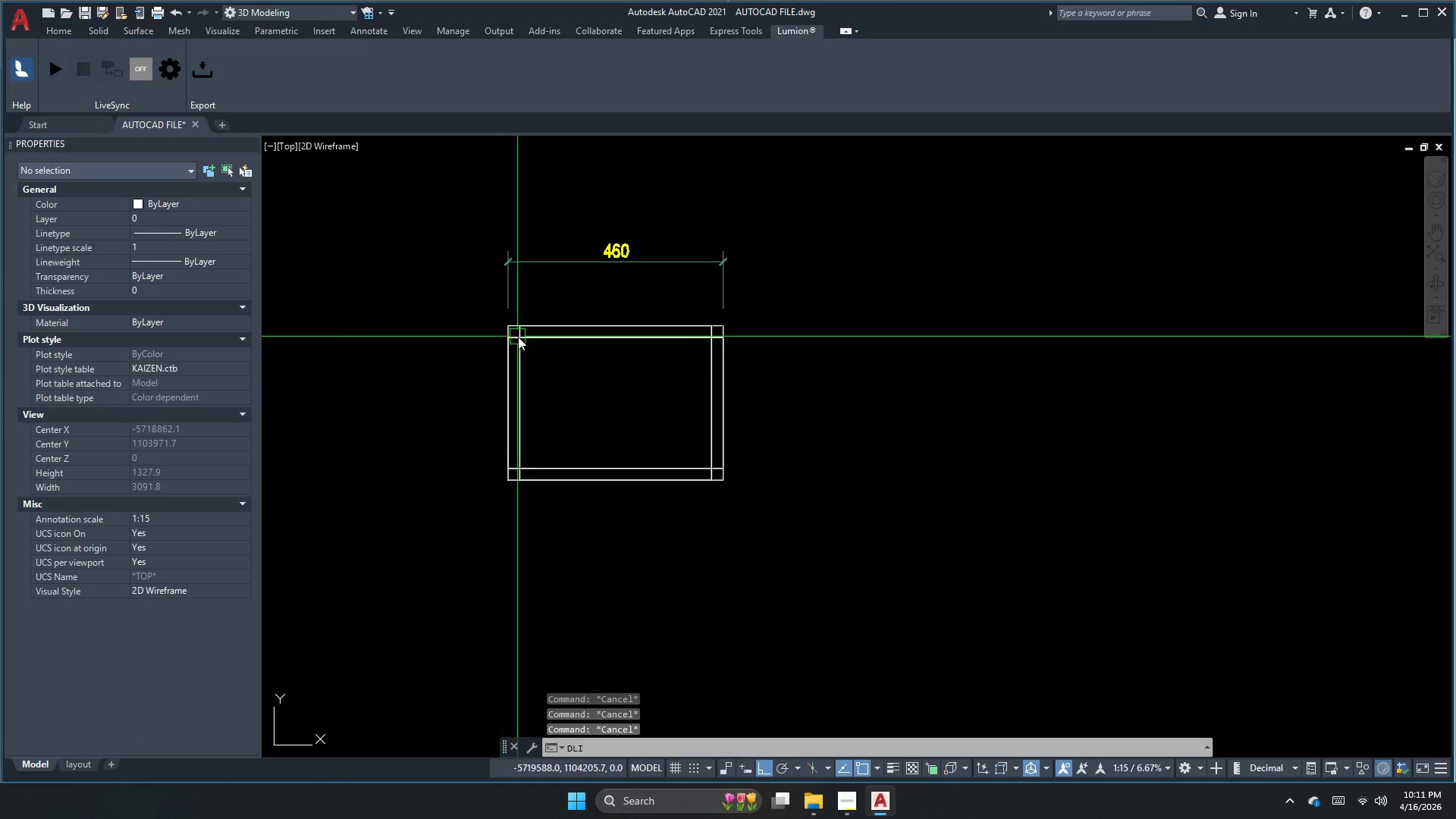 
key(Space)
 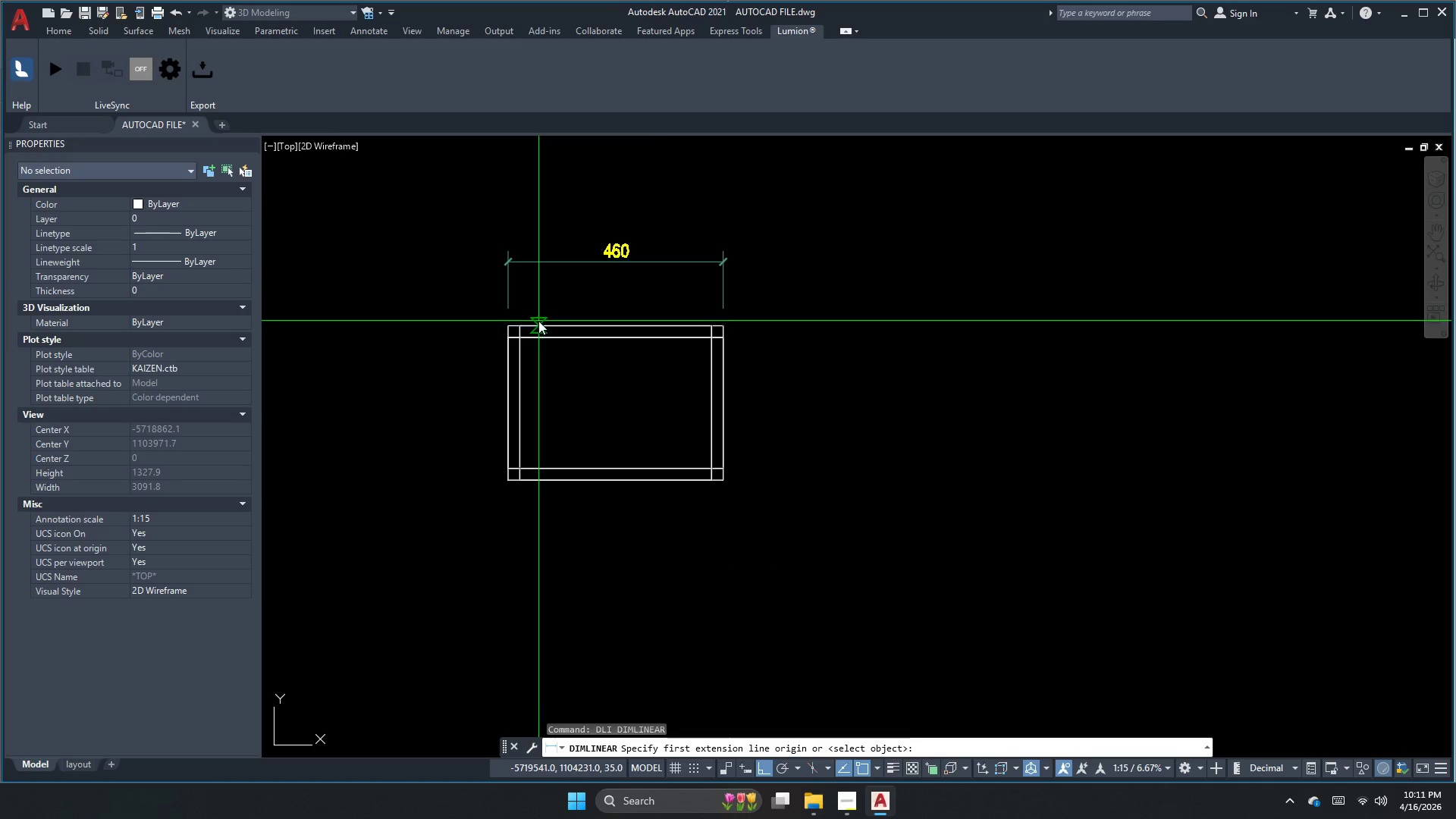 
left_click([538, 320])
 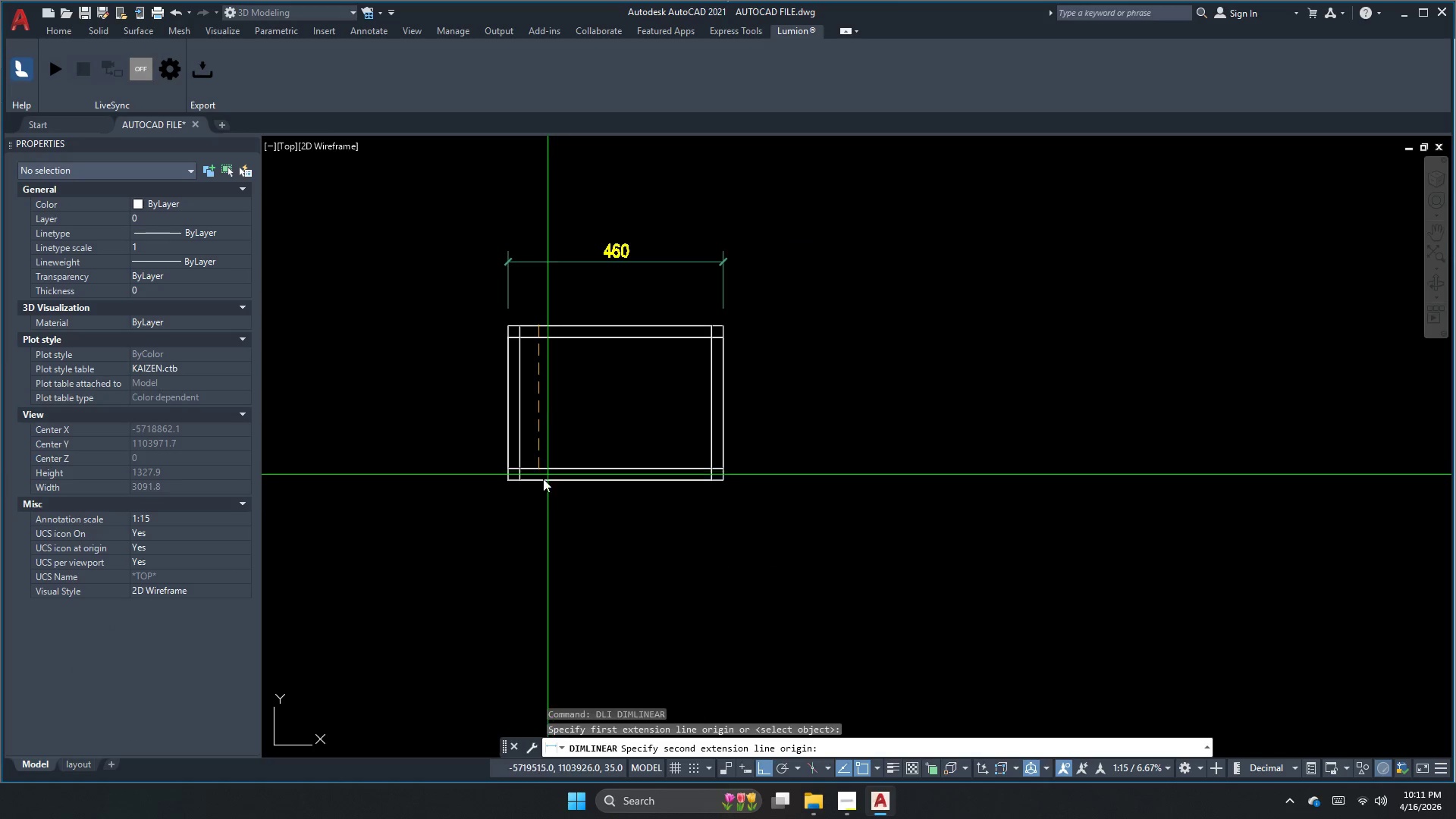 
left_click([538, 480])
 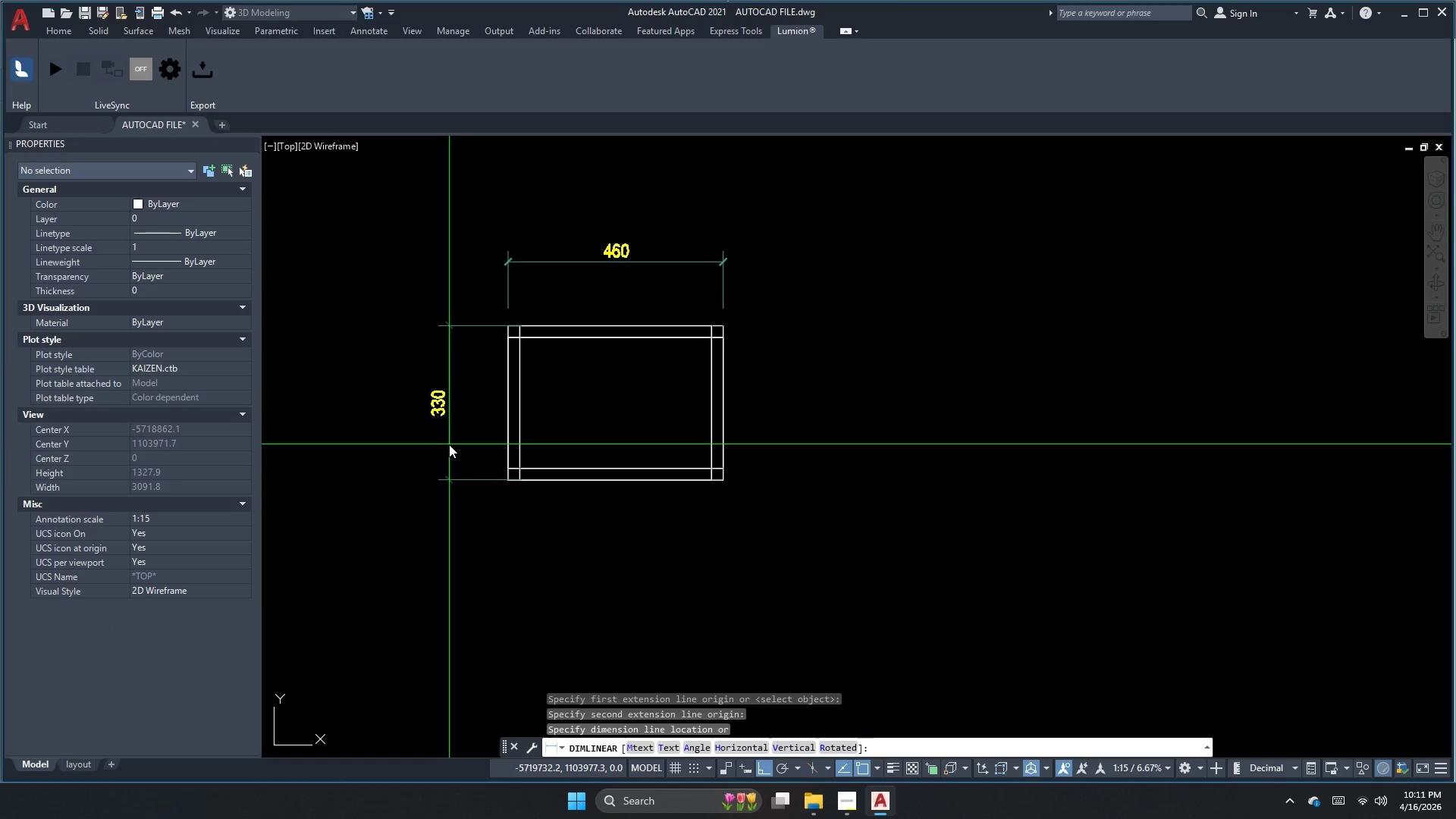 
key(Escape)
 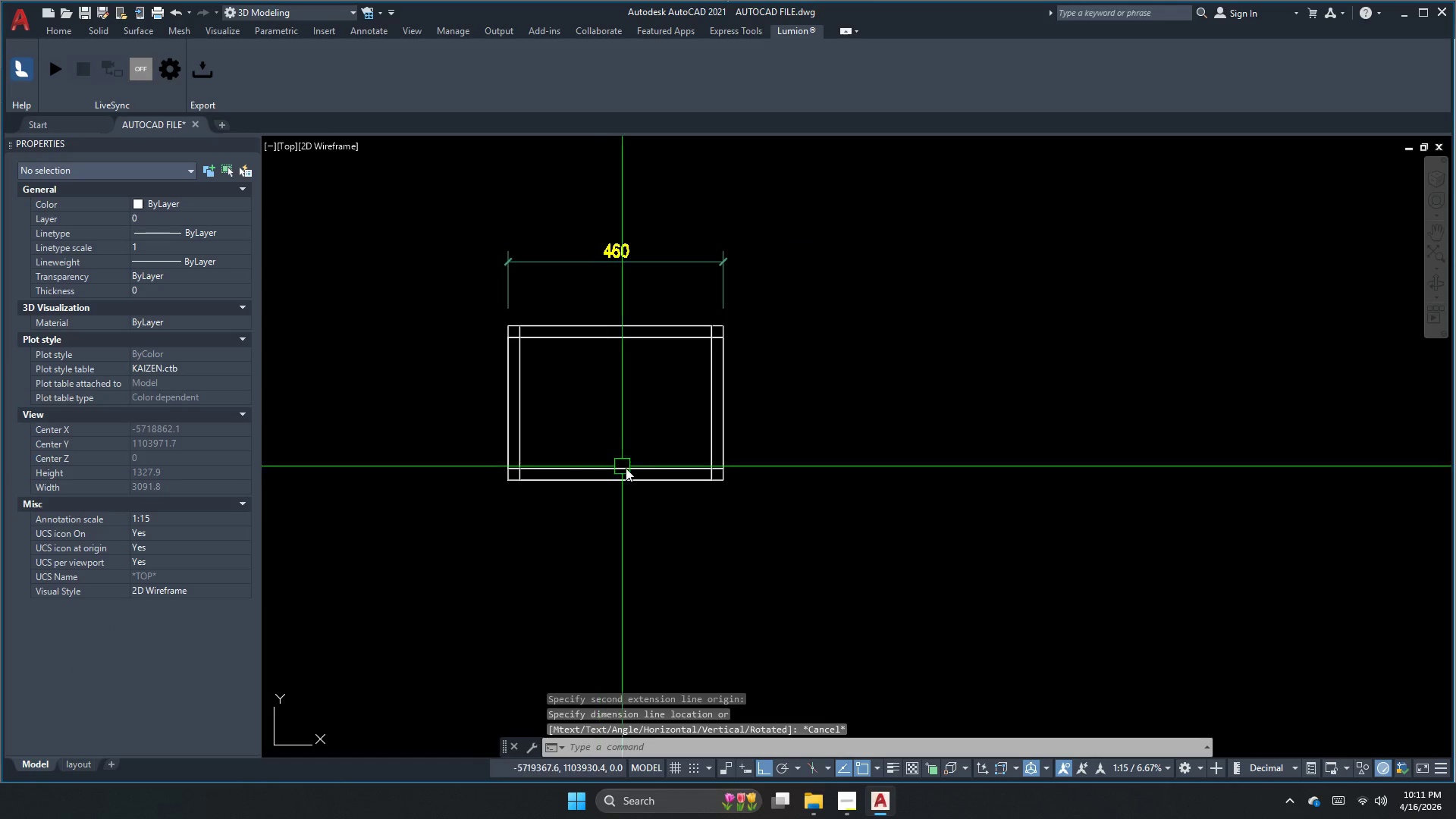 
key(S)
 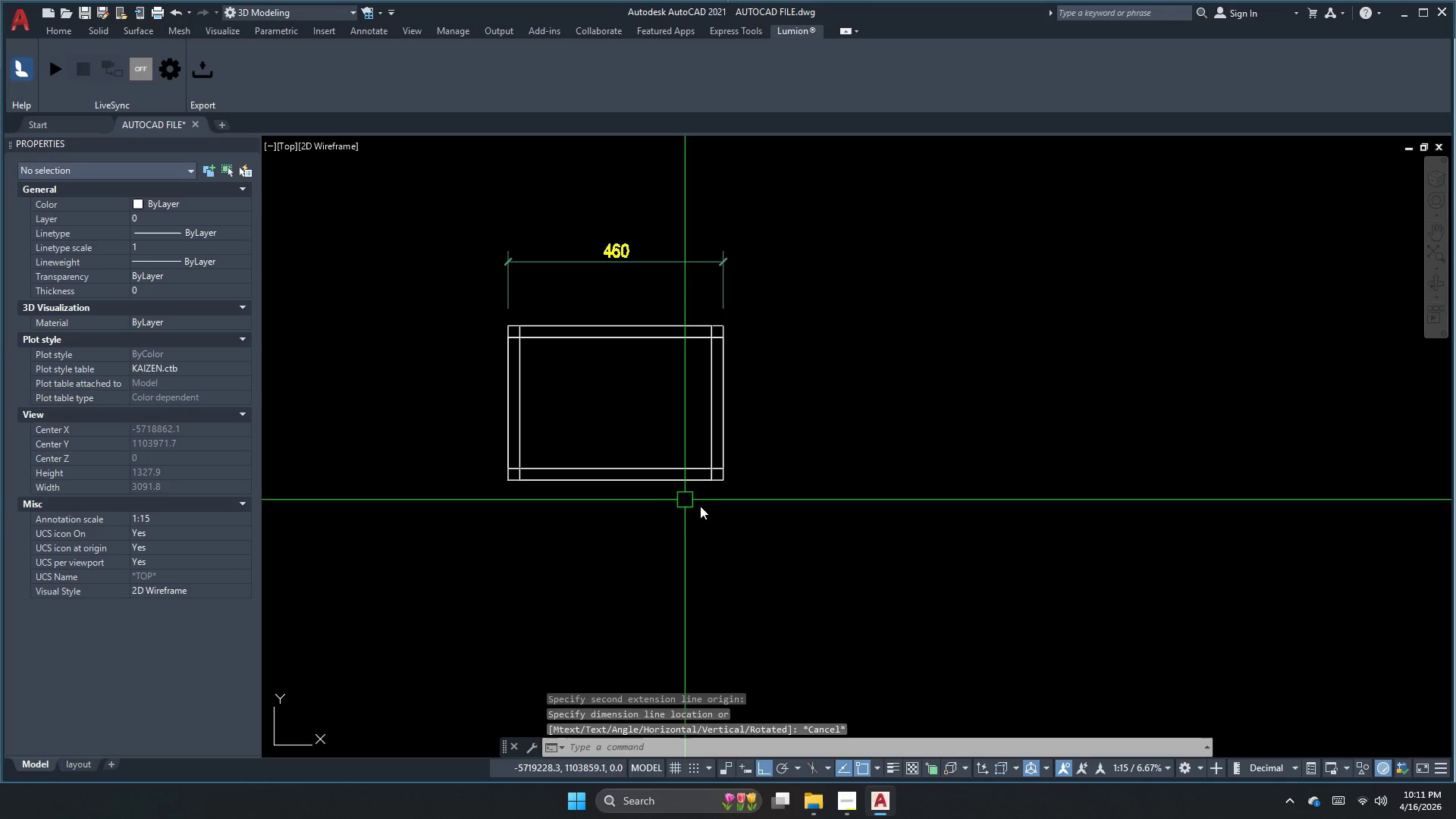 
key(Space)
 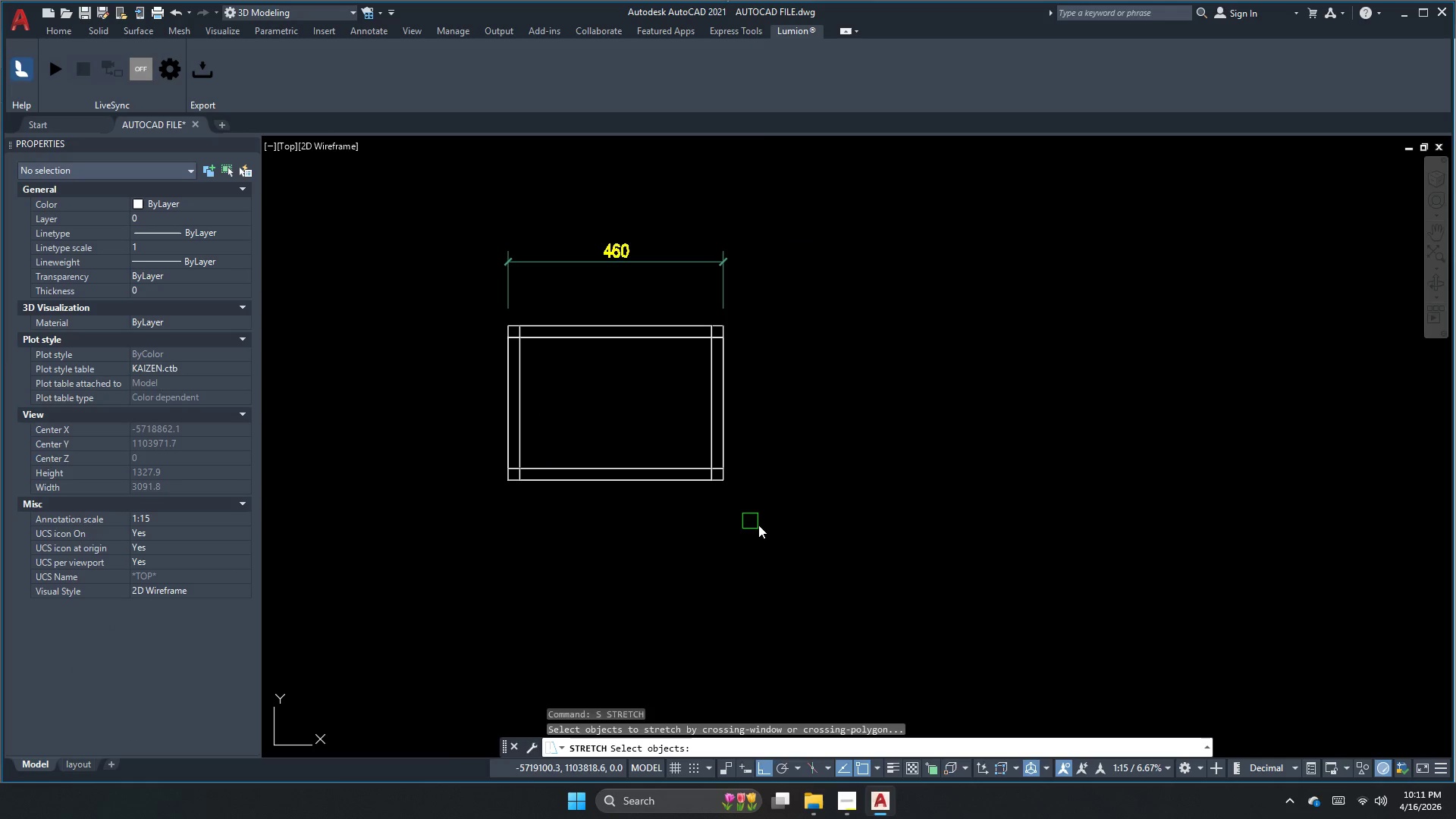 
left_click_drag(start_coordinate=[762, 524], to_coordinate=[759, 457])
 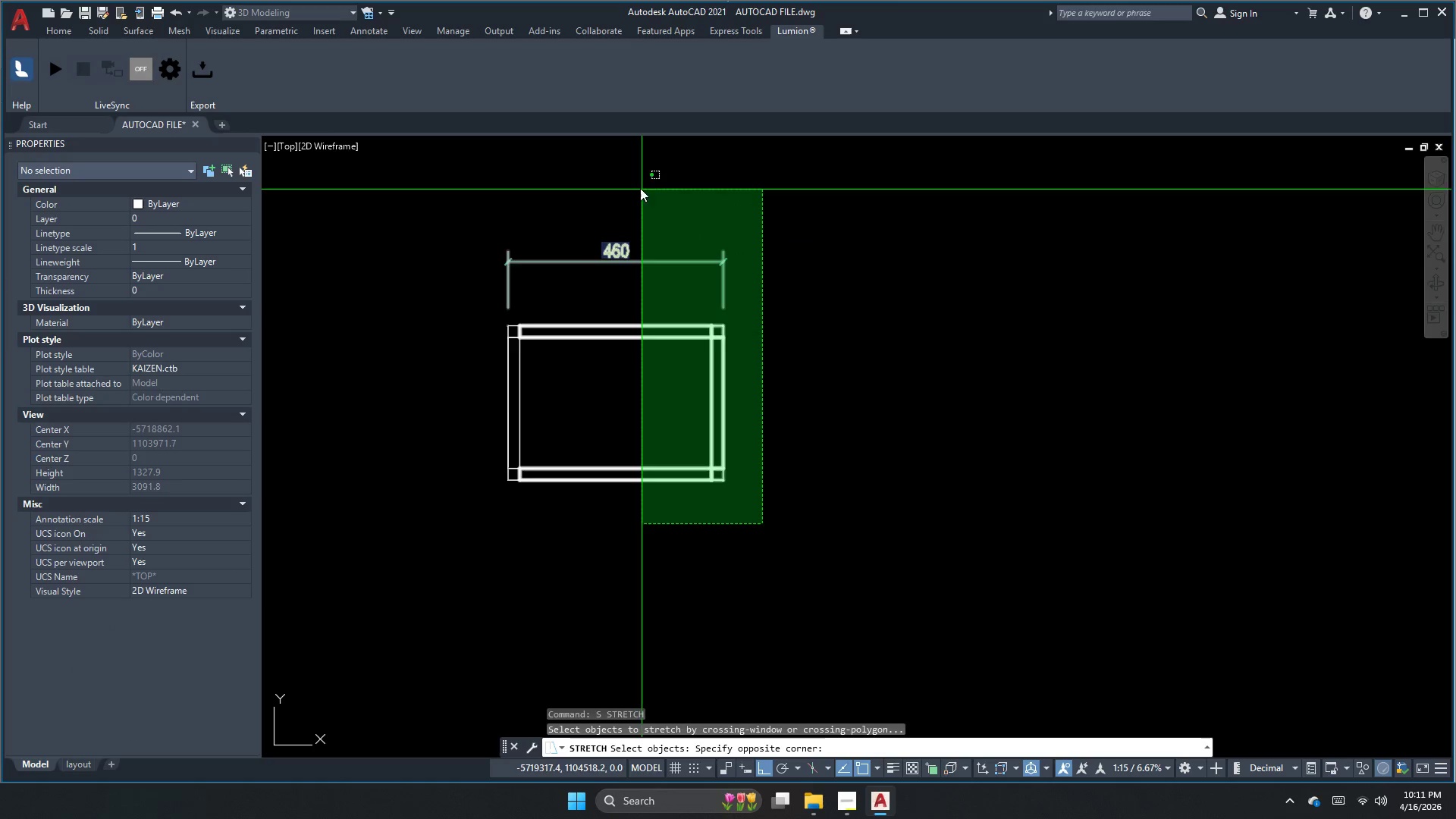 
left_click_drag(start_coordinate=[637, 186], to_coordinate=[636, 193])
 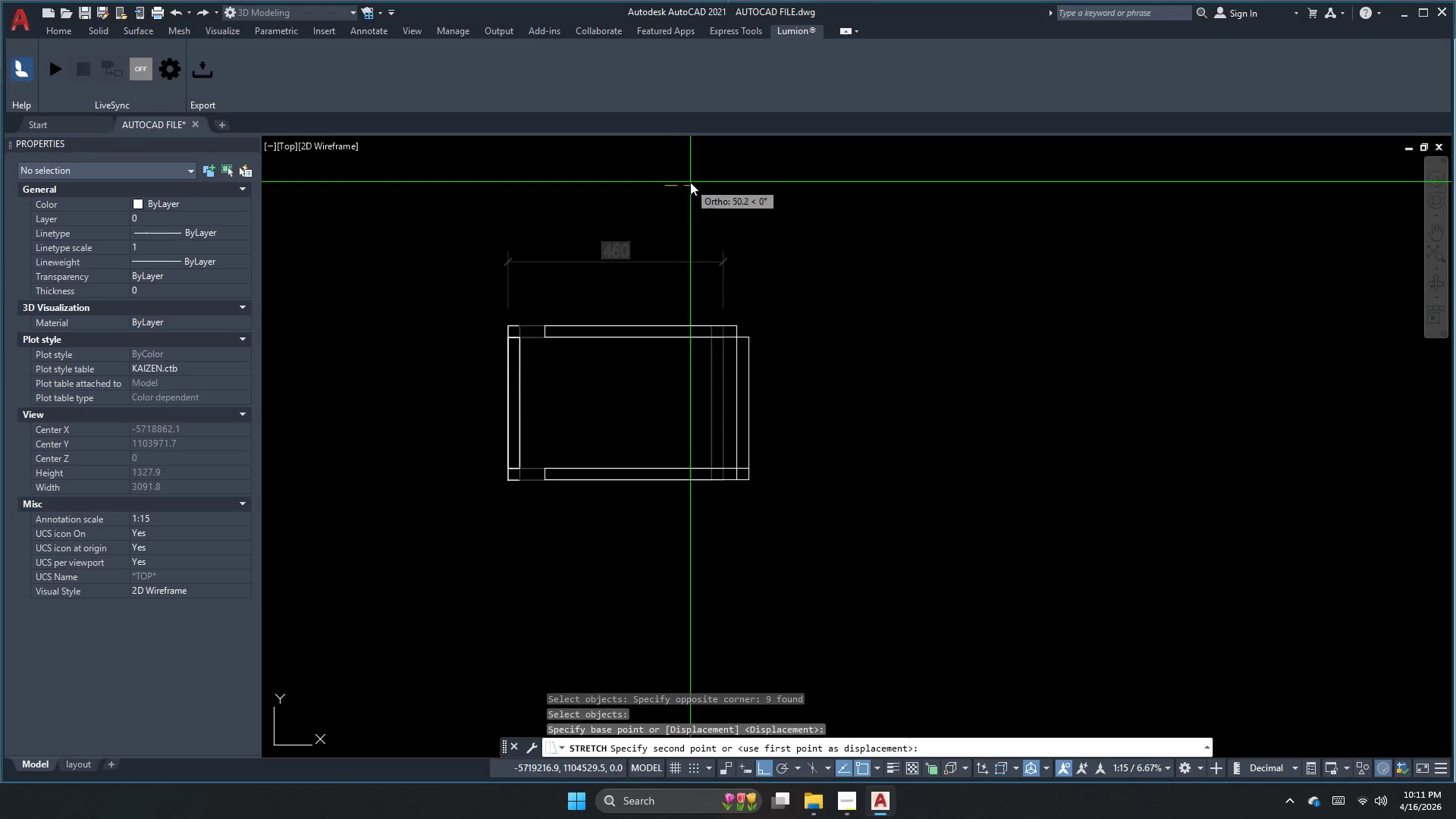 
key(Space)
 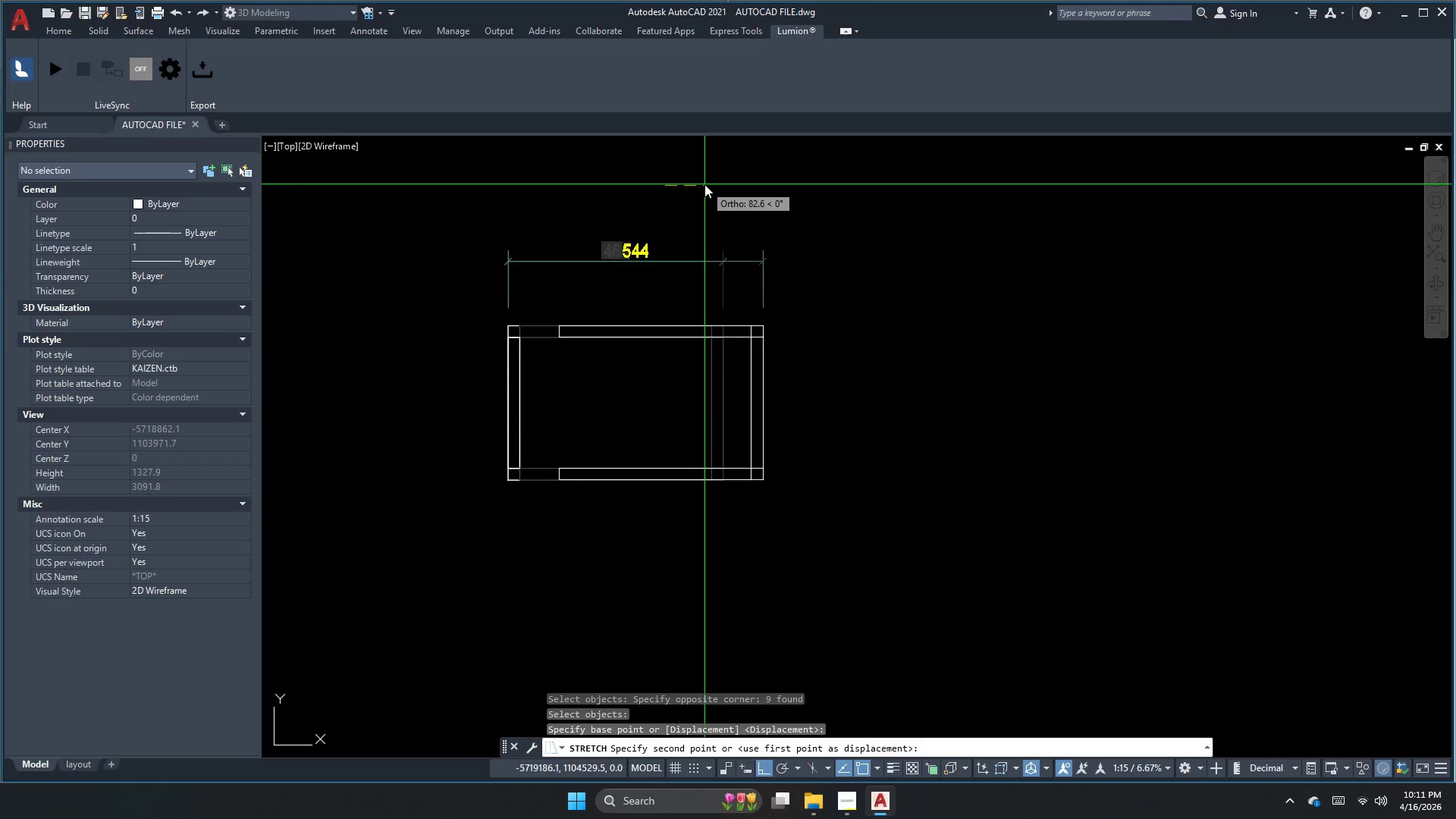 
key(Numpad4)
 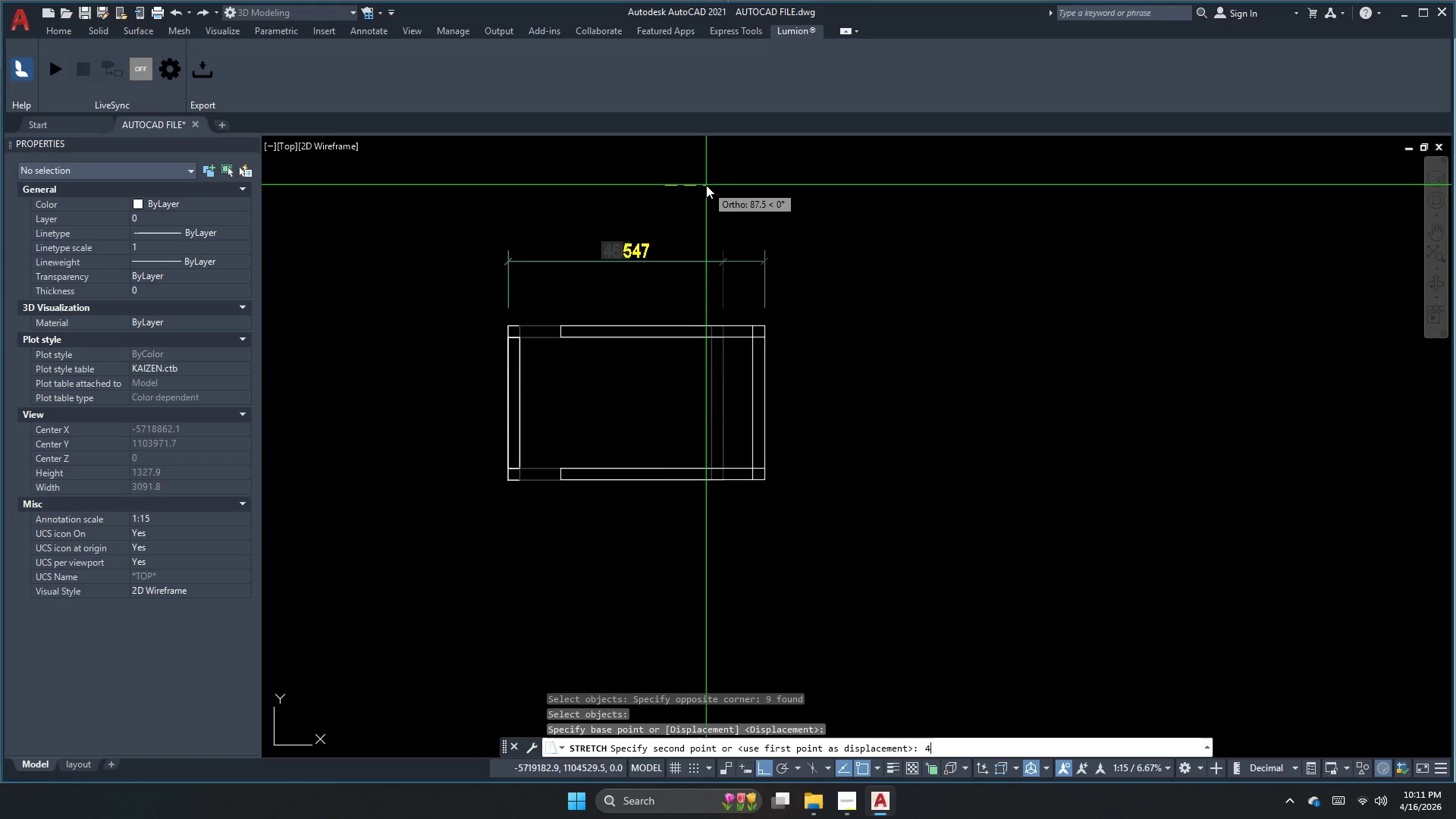 
key(Numpad0)
 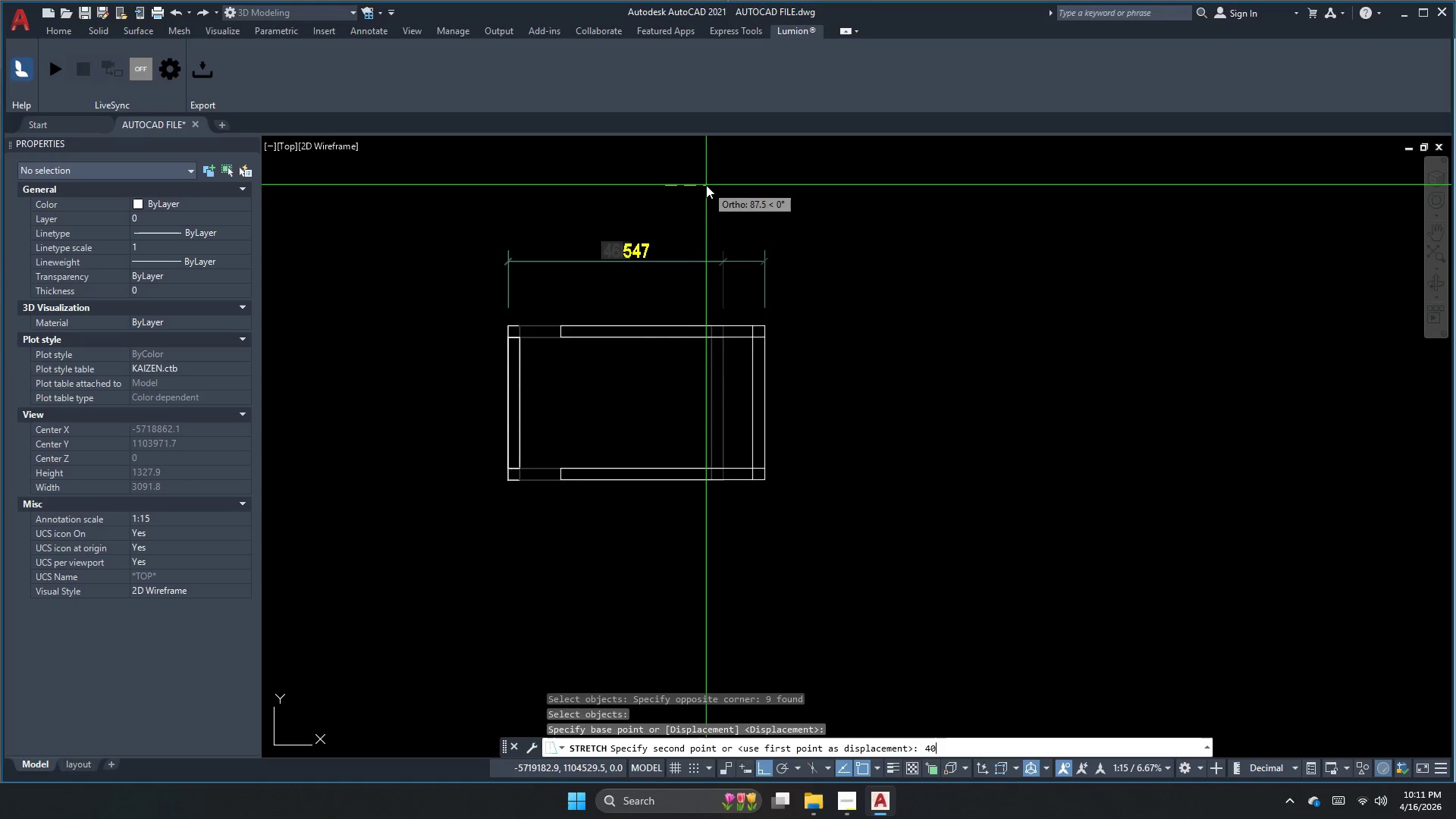 
key(NumpadEnter)
 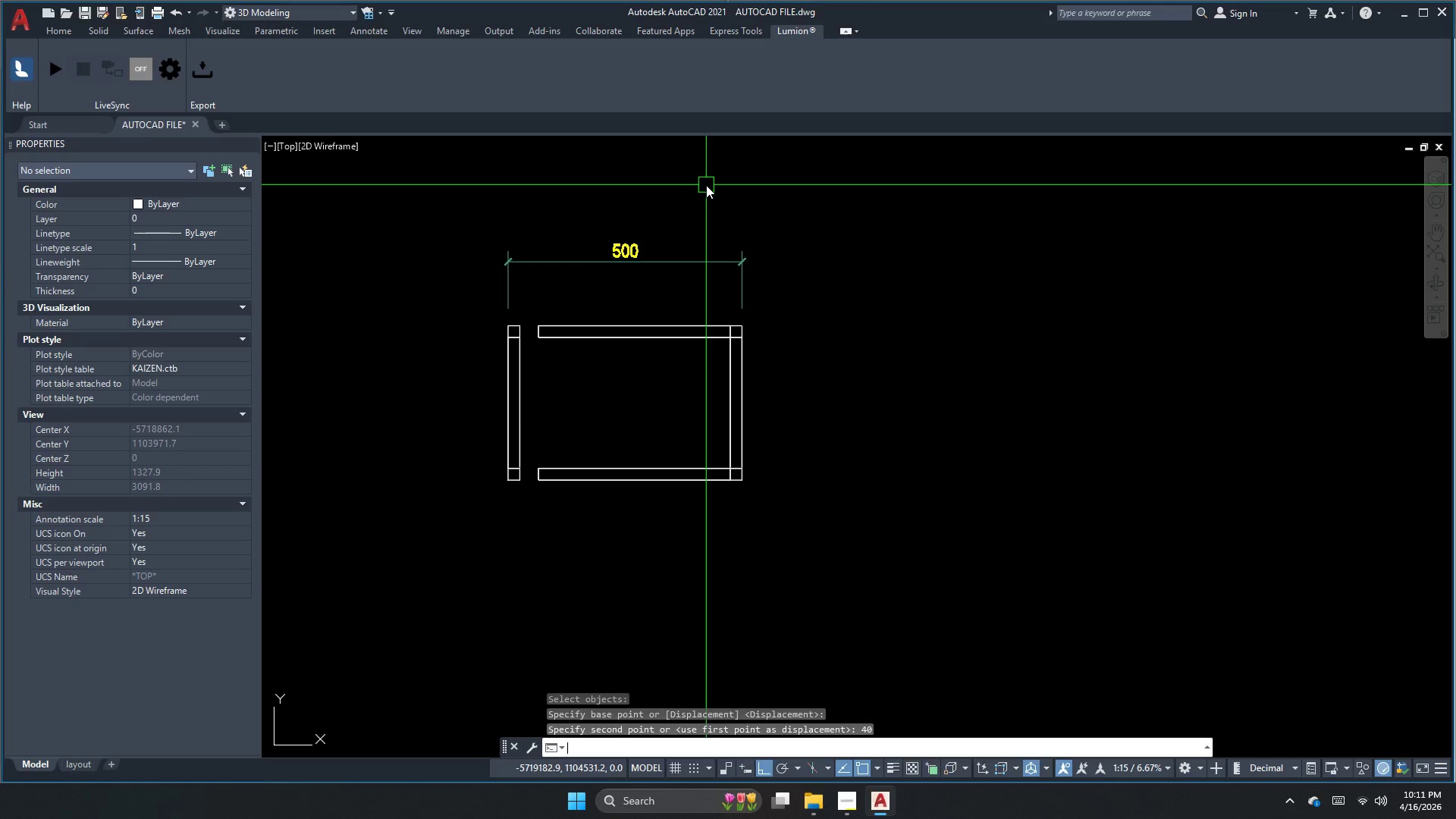 
key(Escape)
 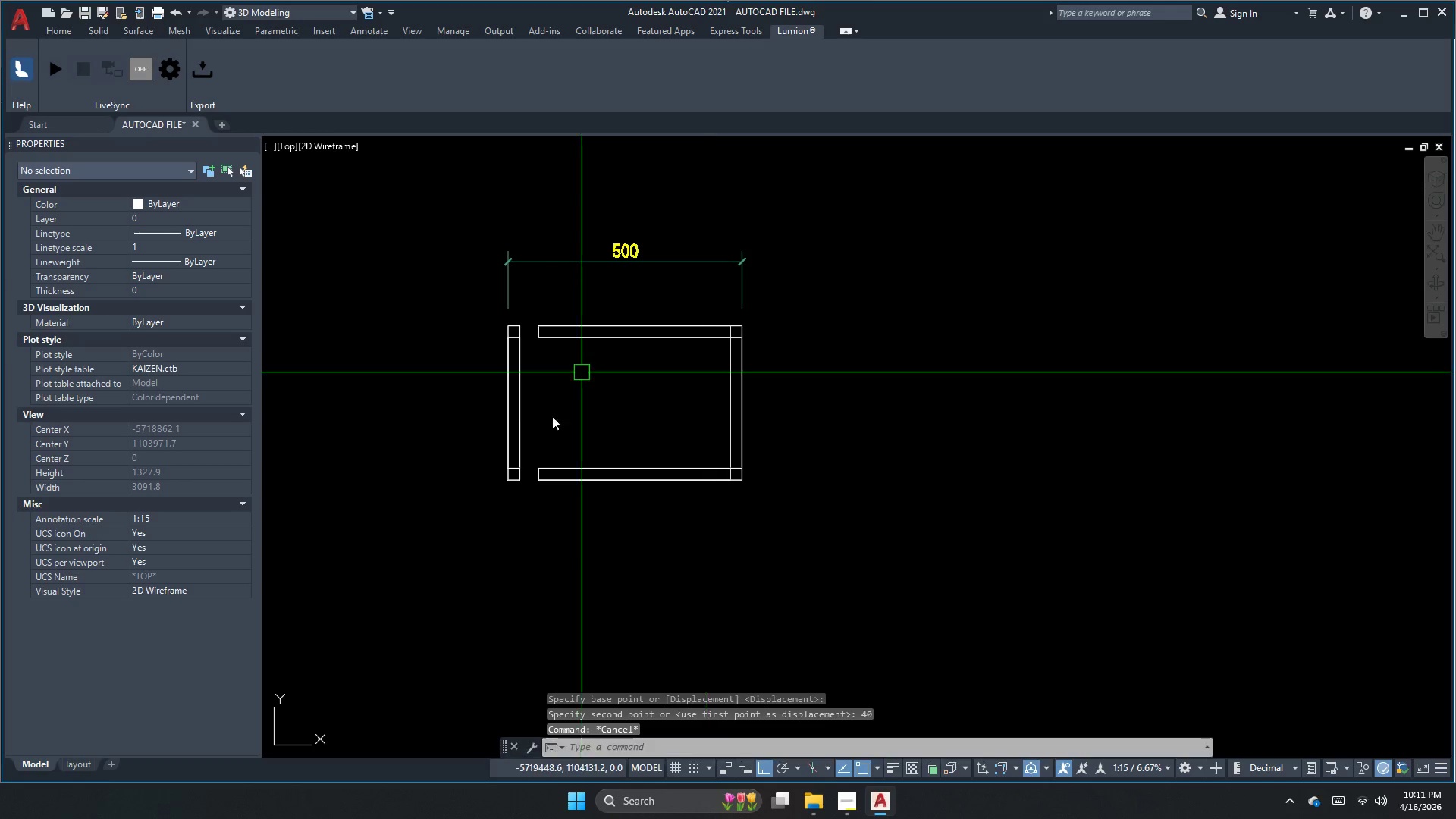 
key(S)
 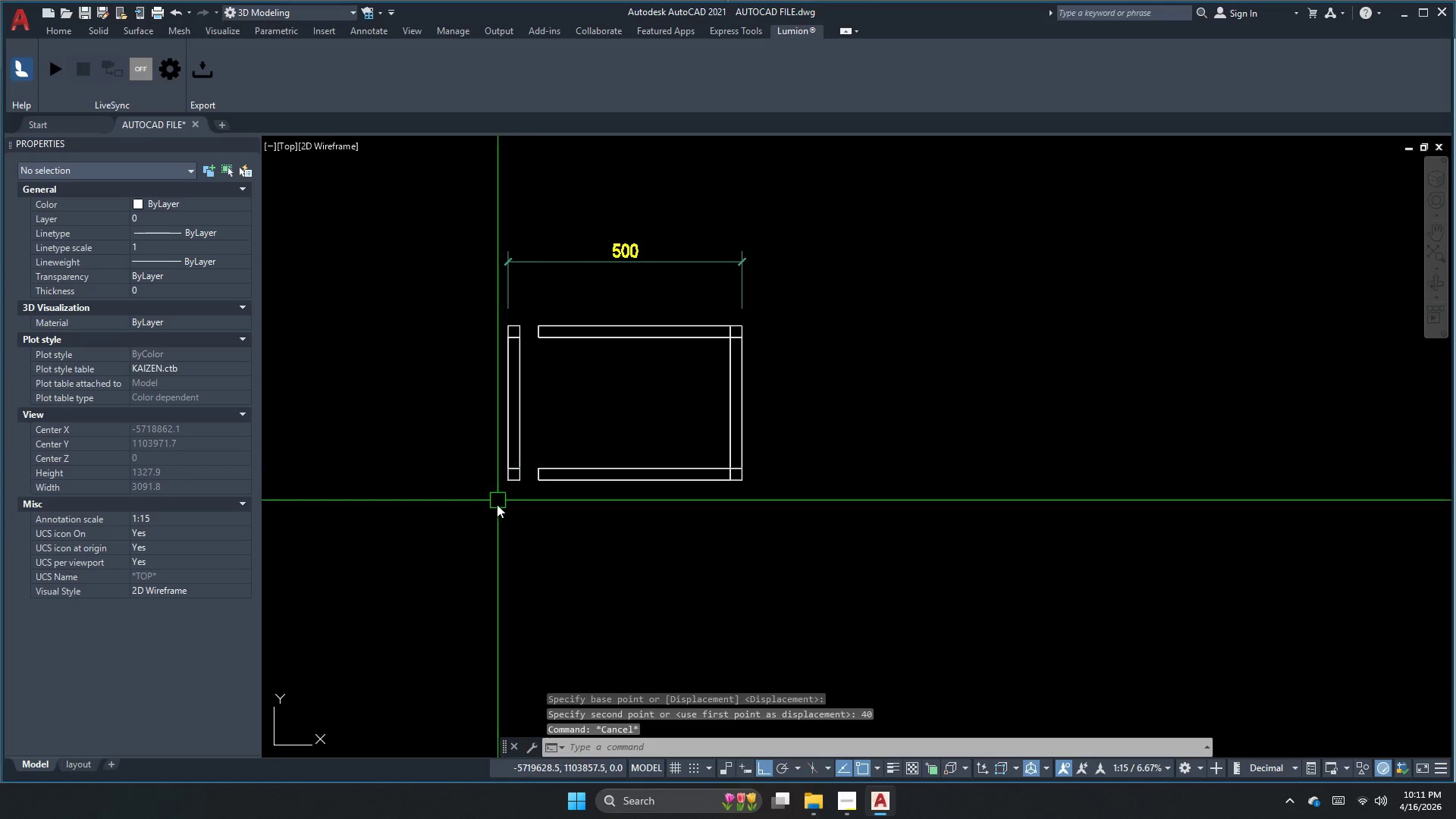 
key(Space)
 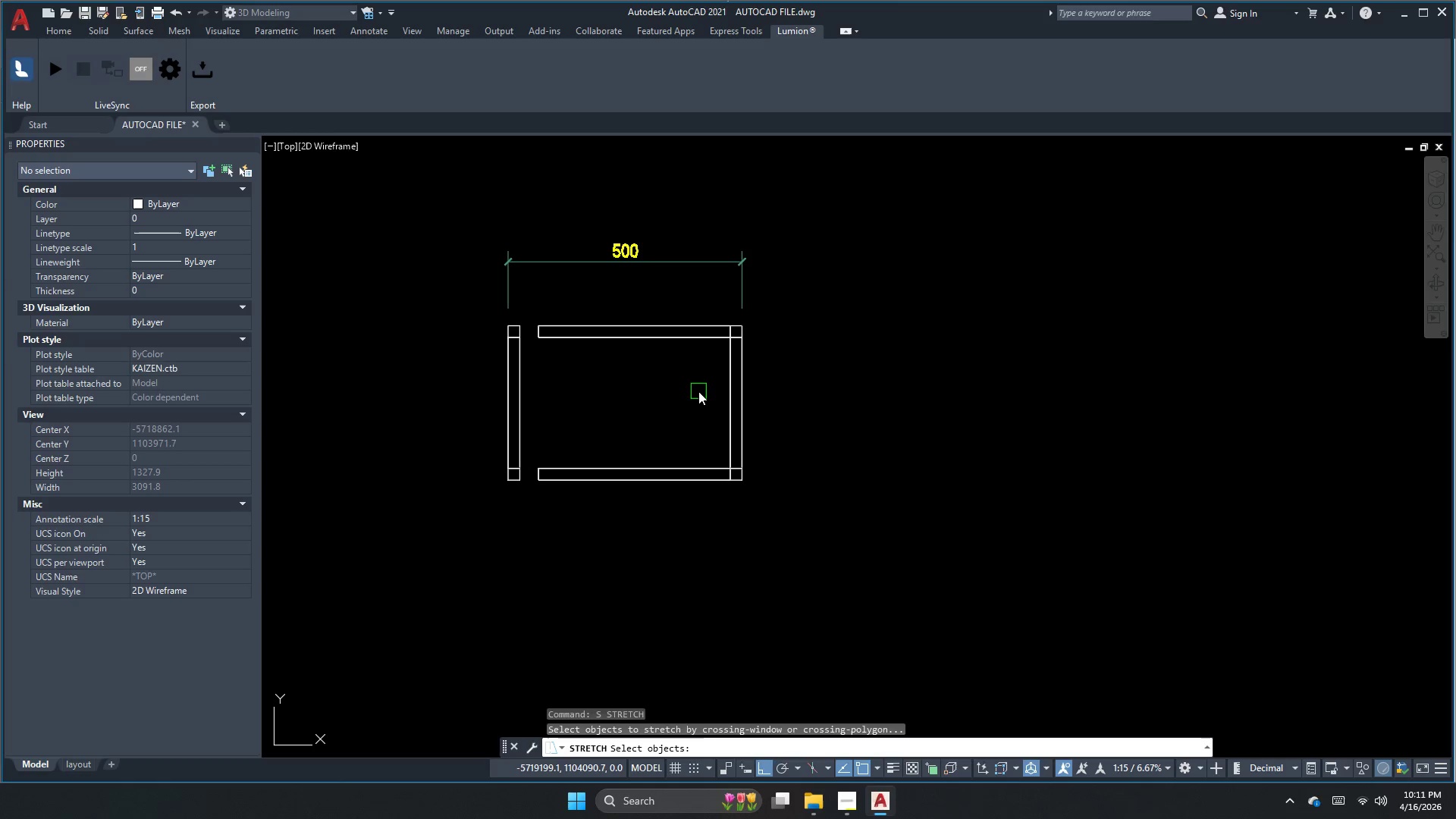 
key(Escape)
 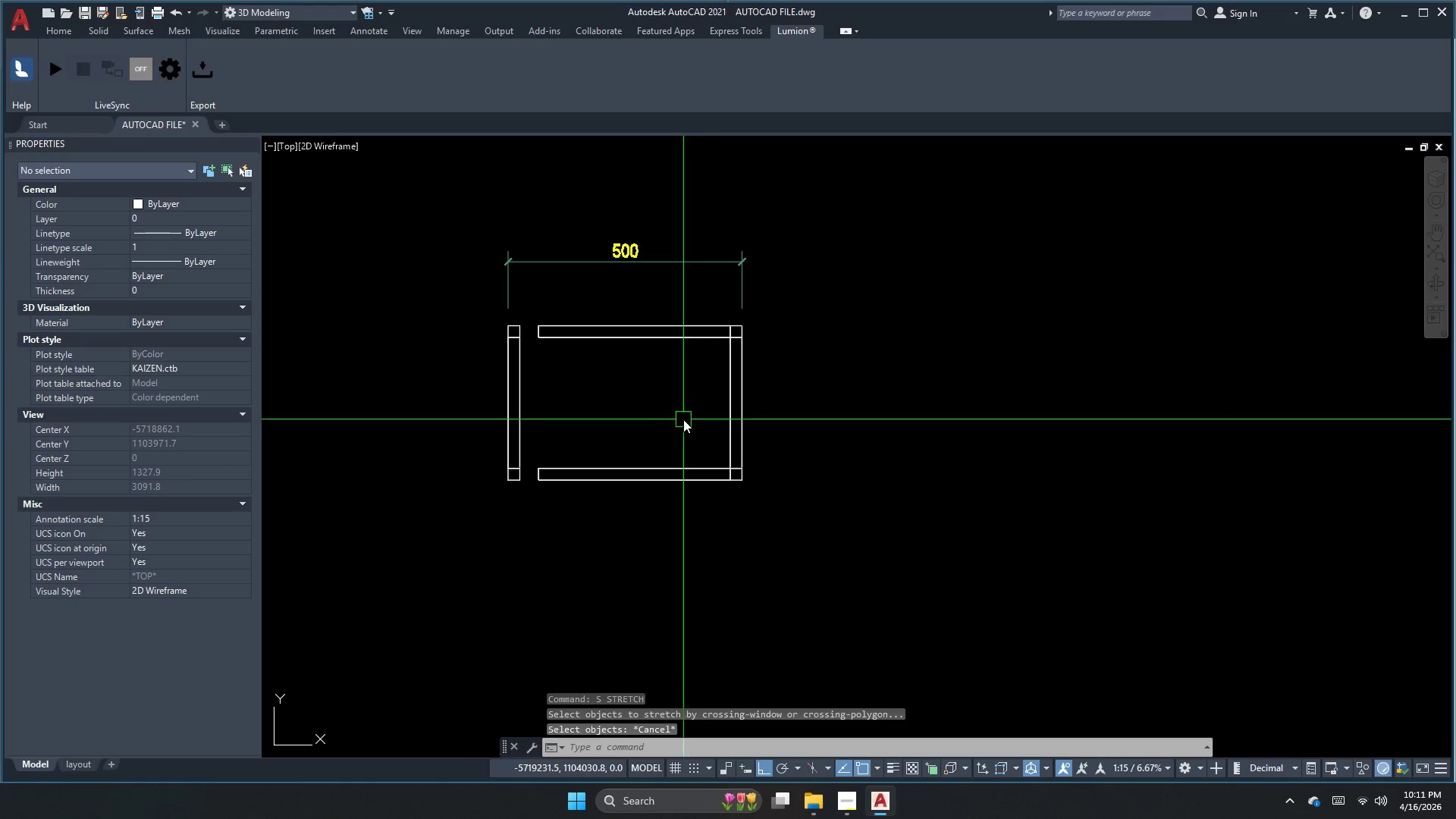 
key(Control+ControlLeft)
 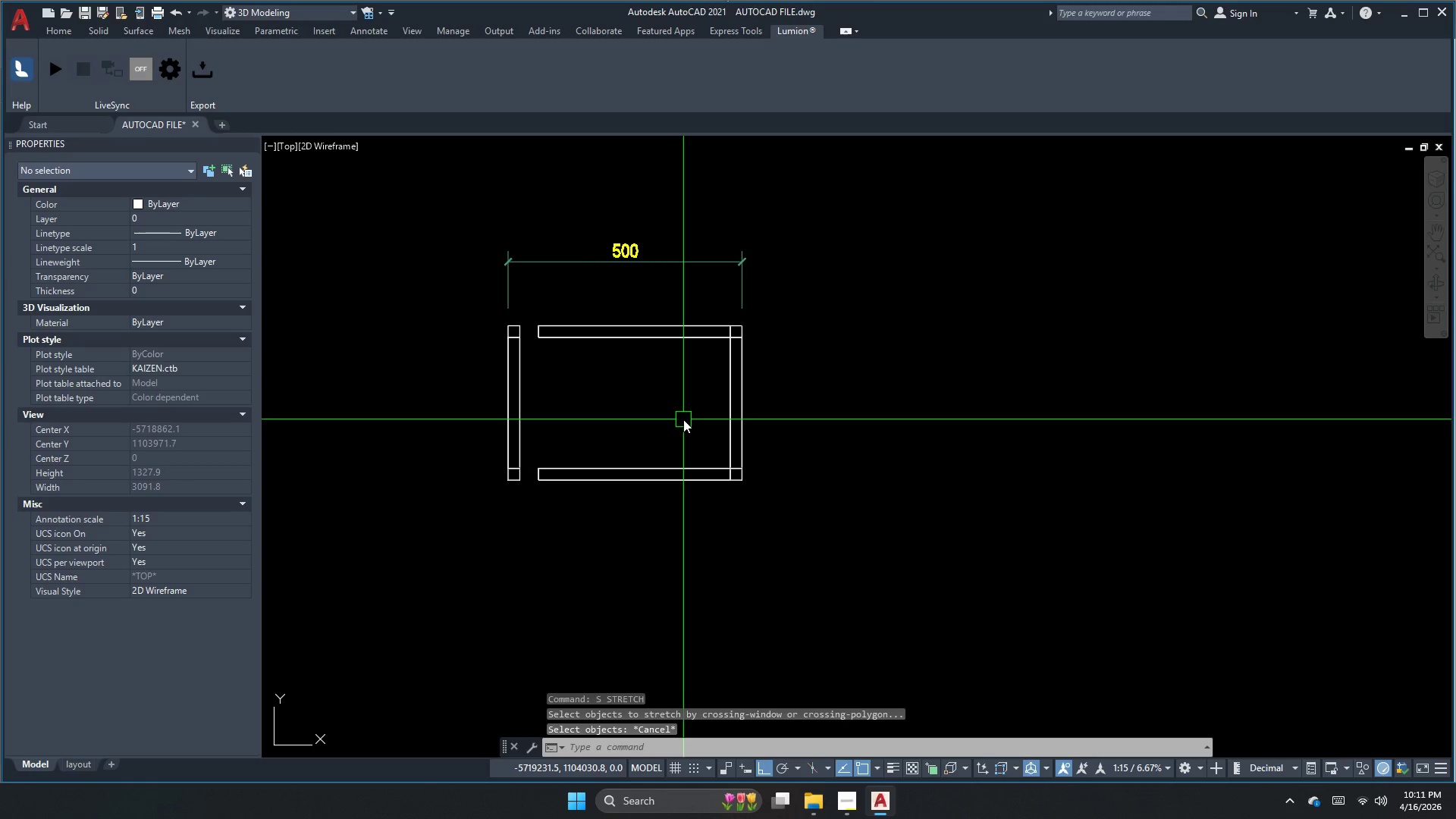 
key(Control+Z)
 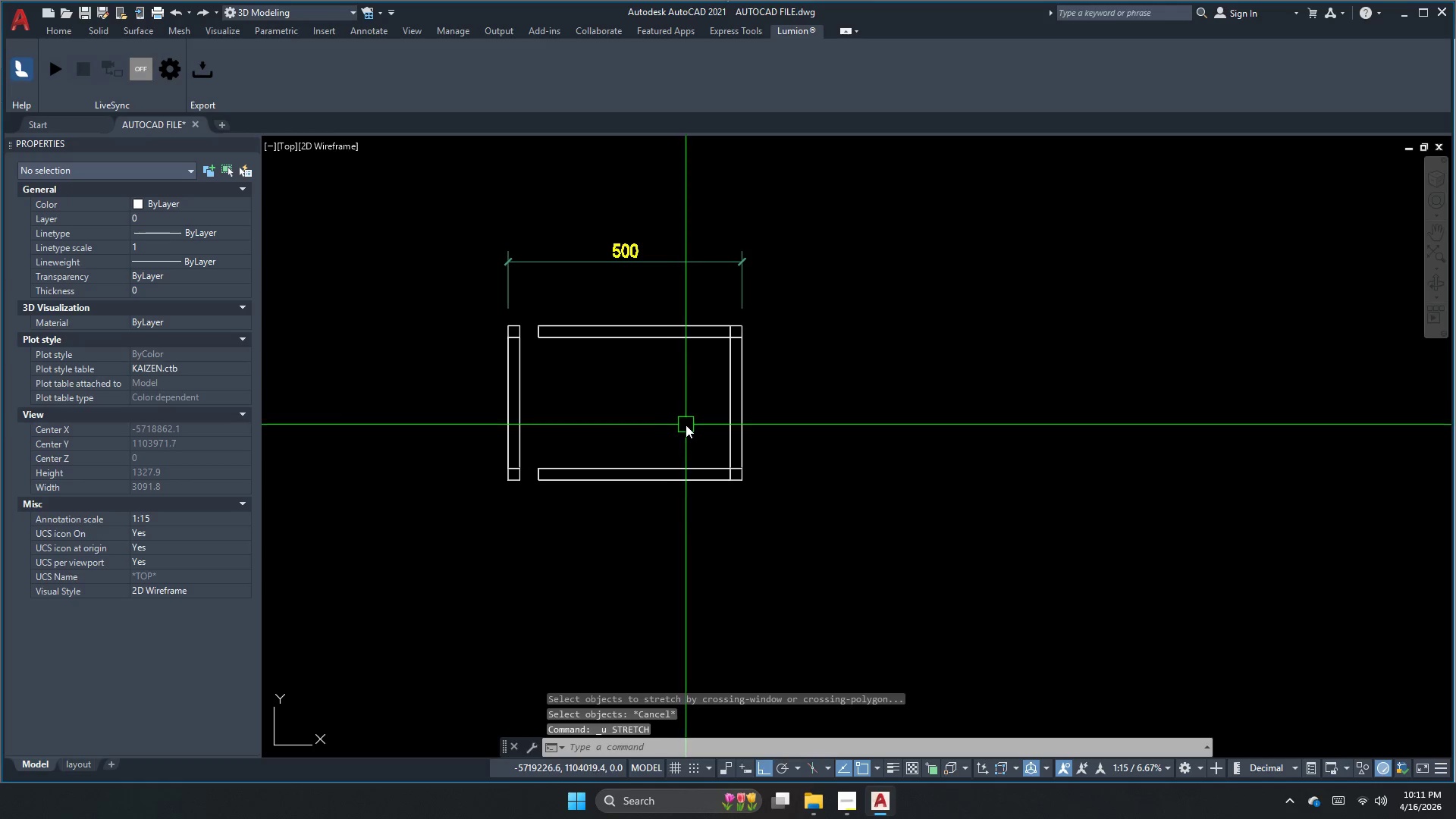 
key(Escape)
 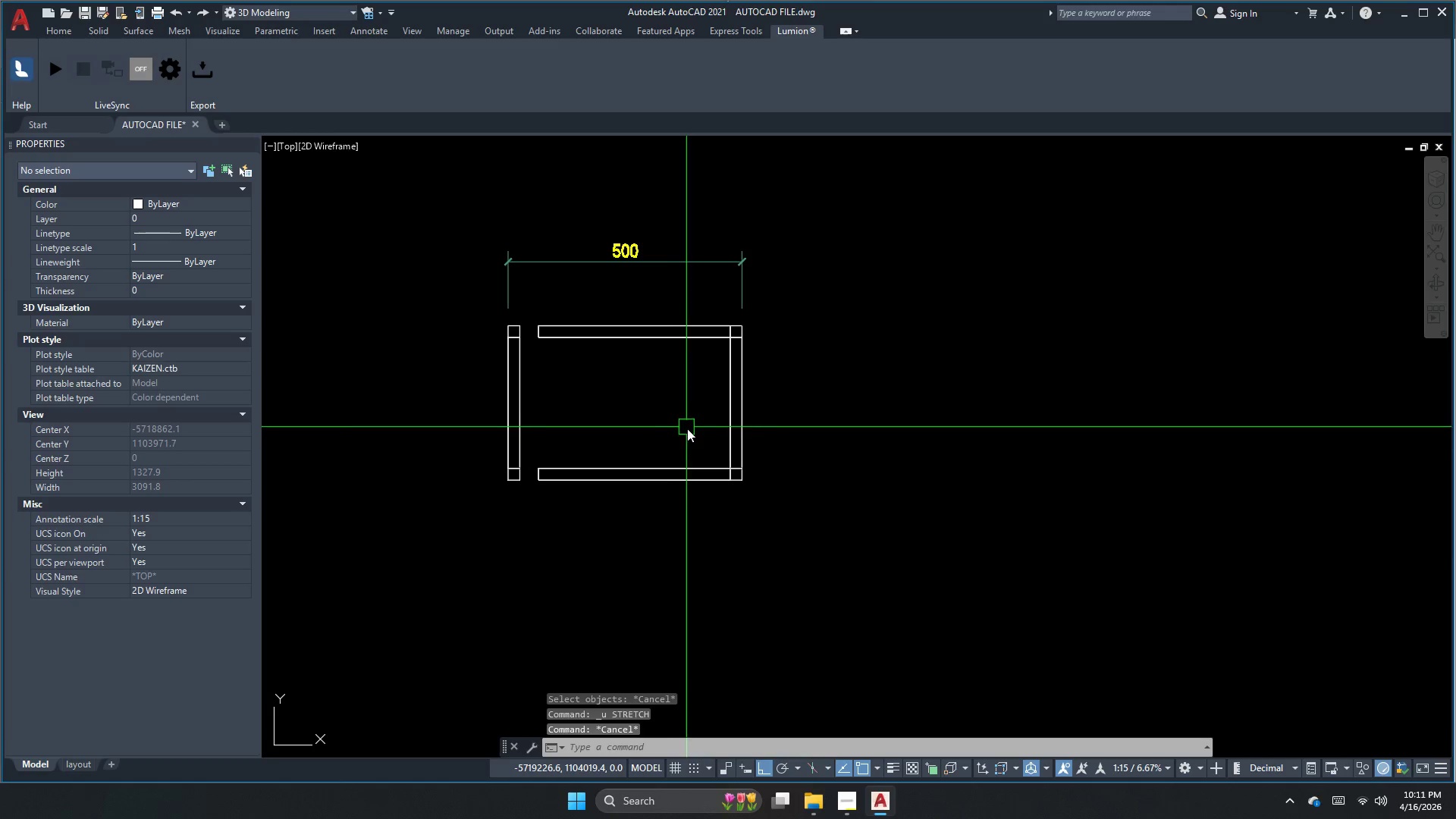 
key(Control+ControlLeft)
 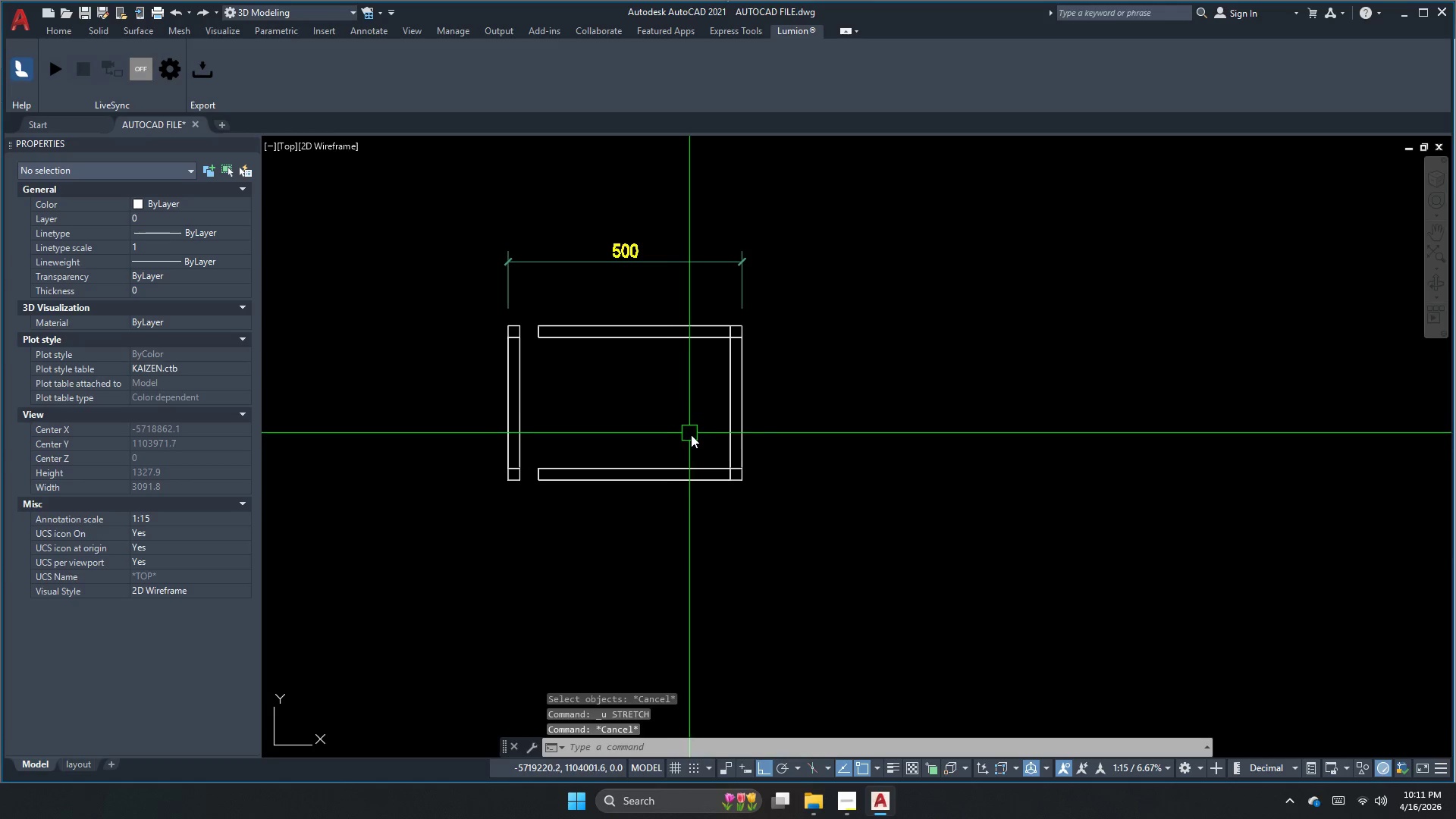 
key(Control+Z)
 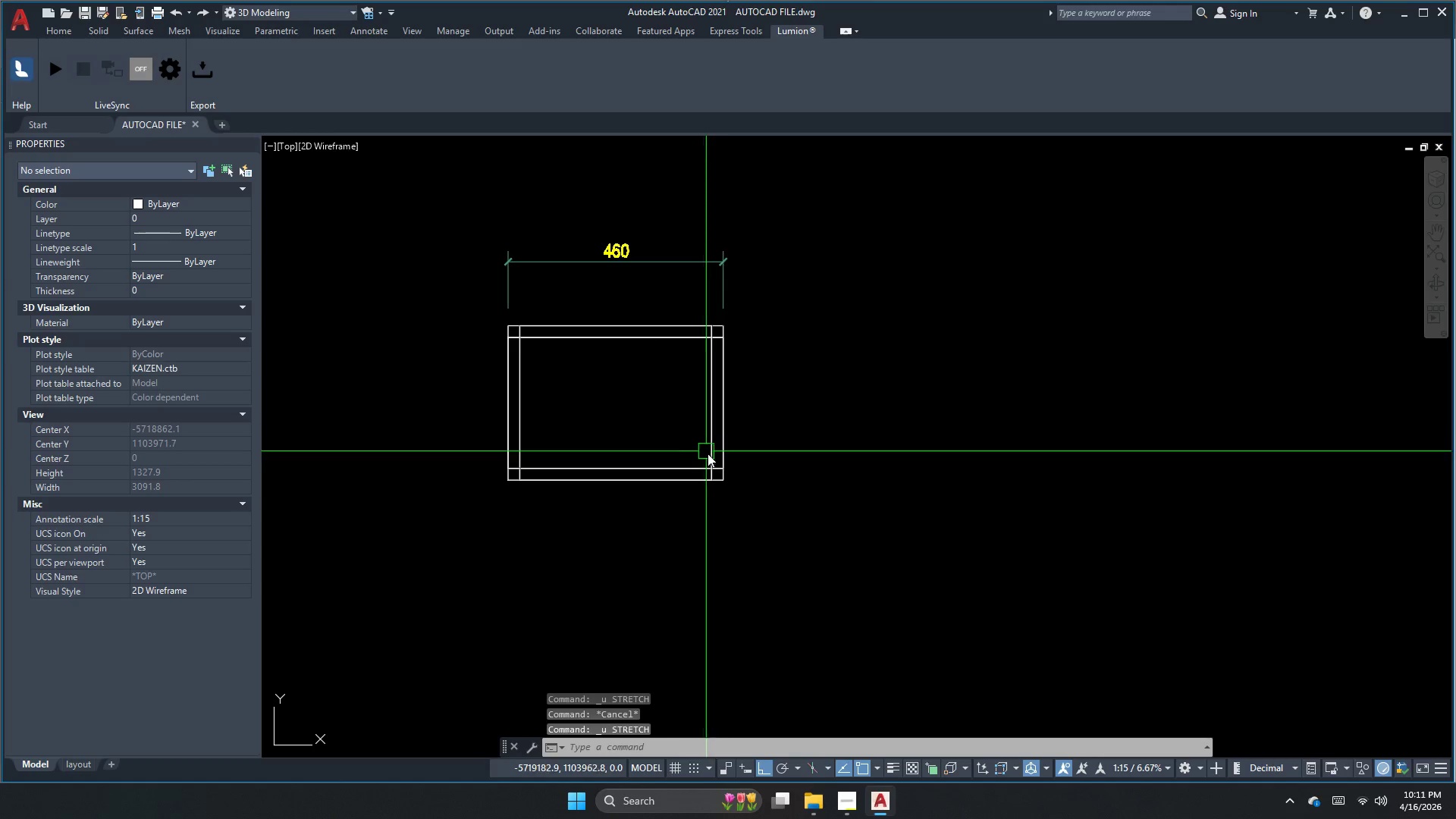 
key(Escape)
 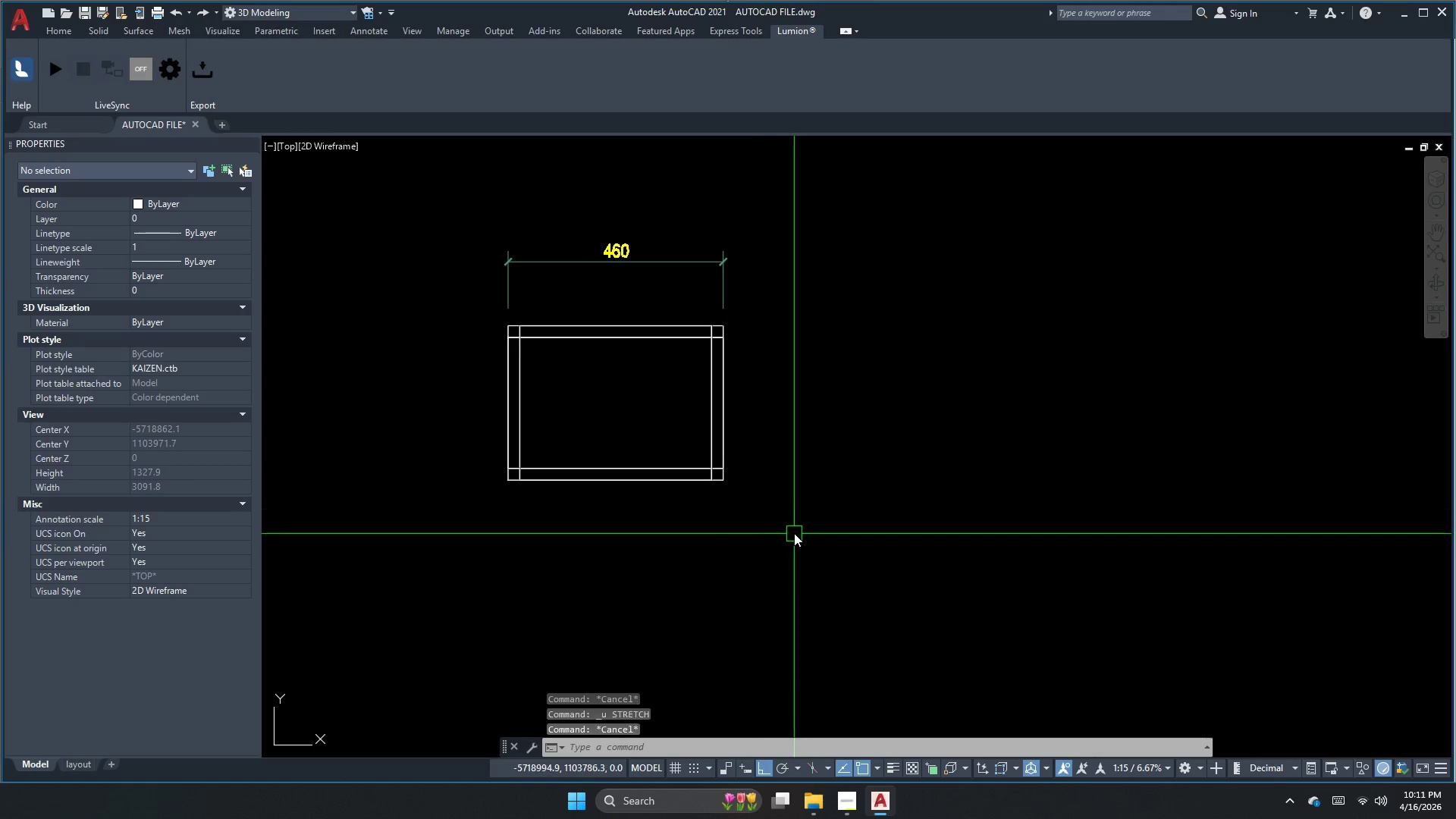 
key(S)
 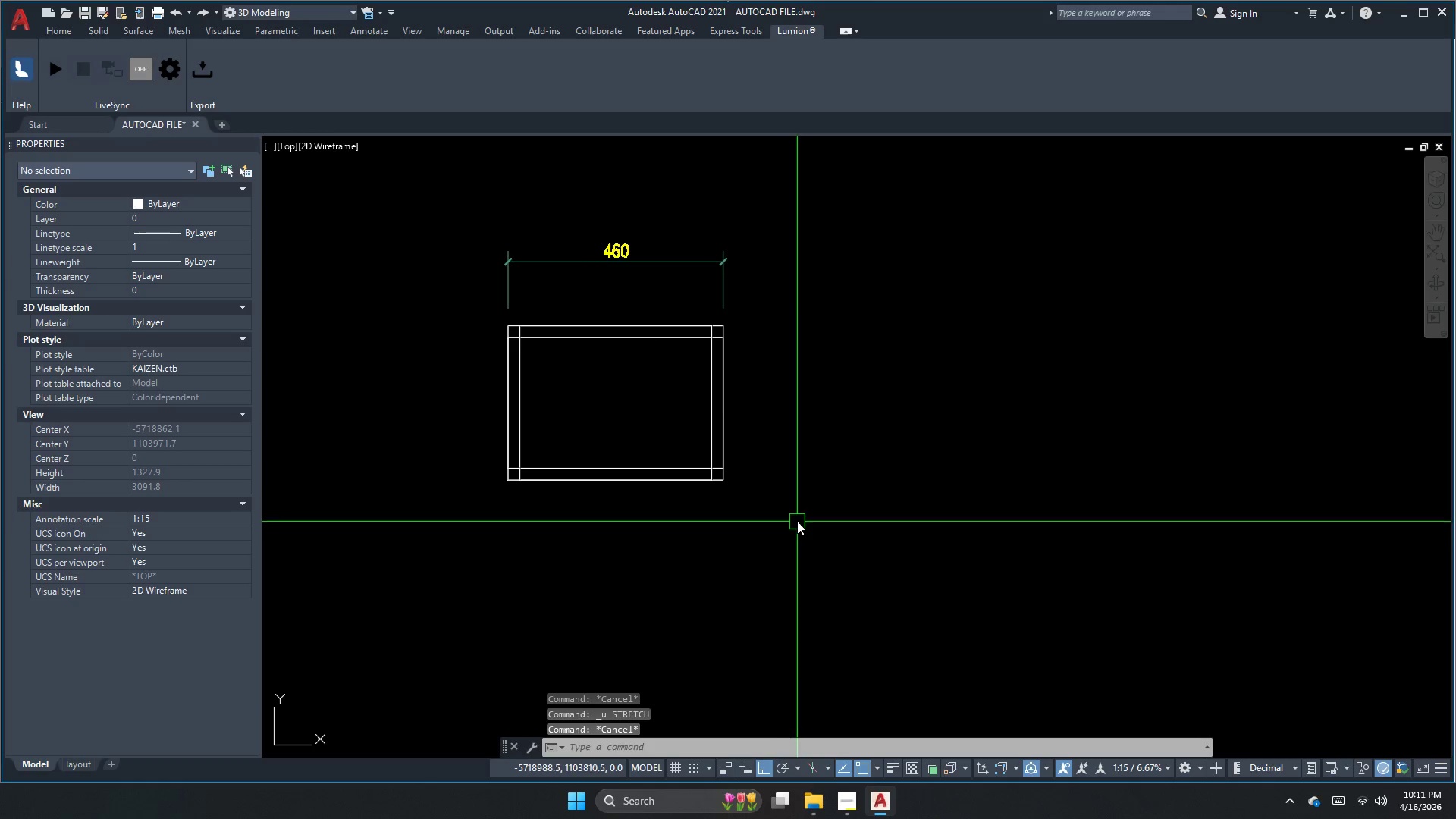 
key(Space)
 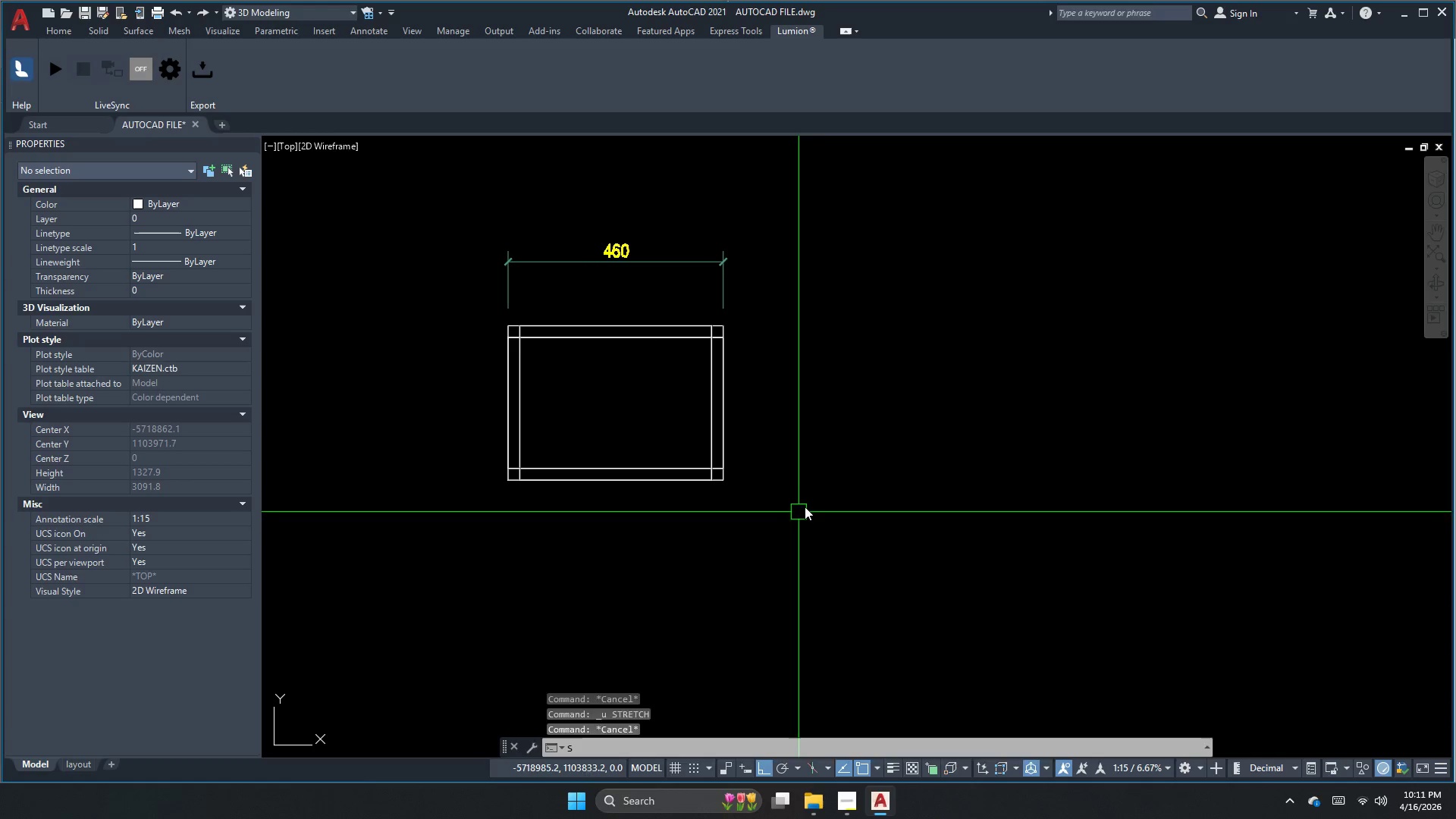 
left_click_drag(start_coordinate=[805, 507], to_coordinate=[790, 456])
 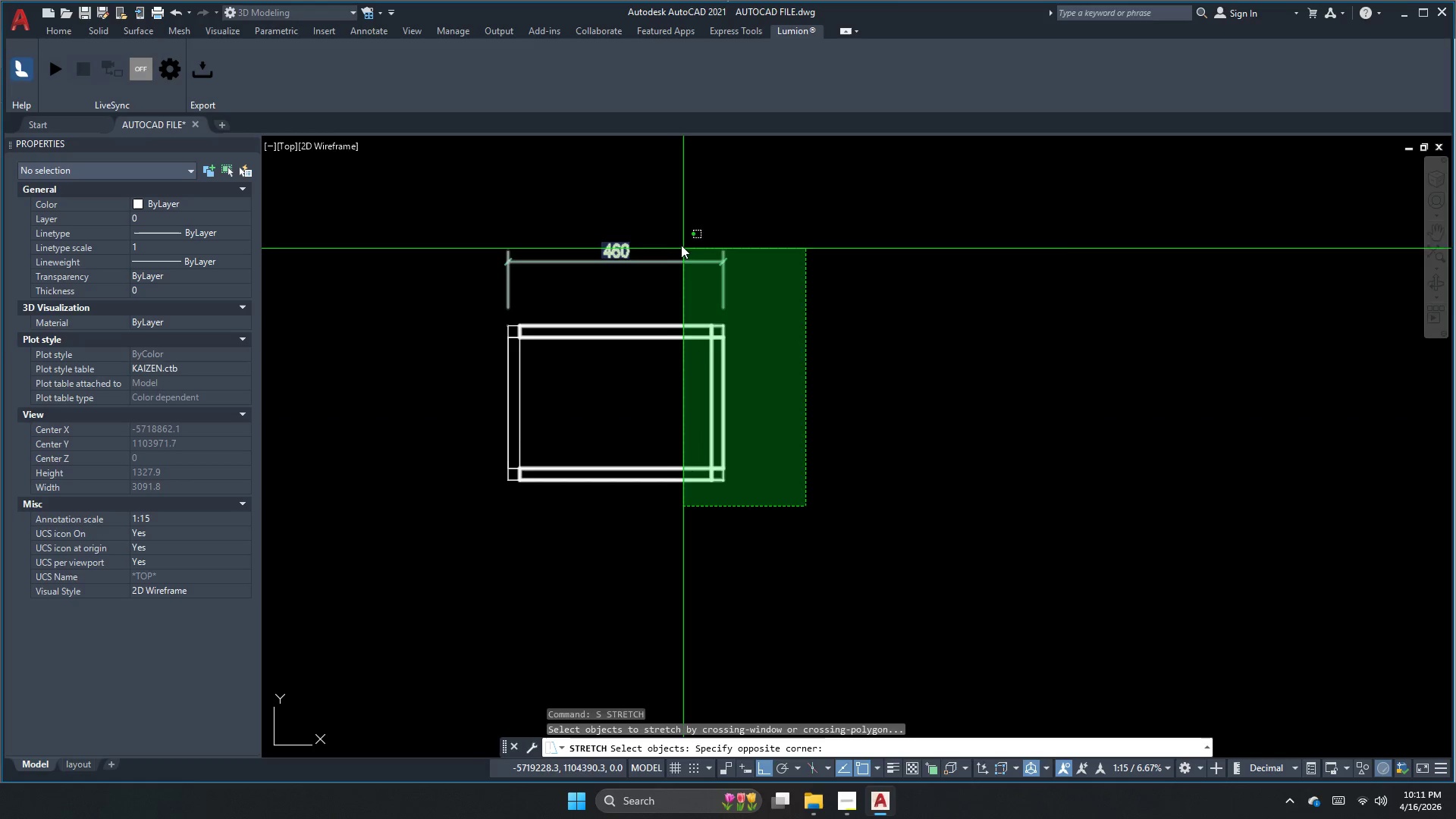 
left_click([672, 216])
 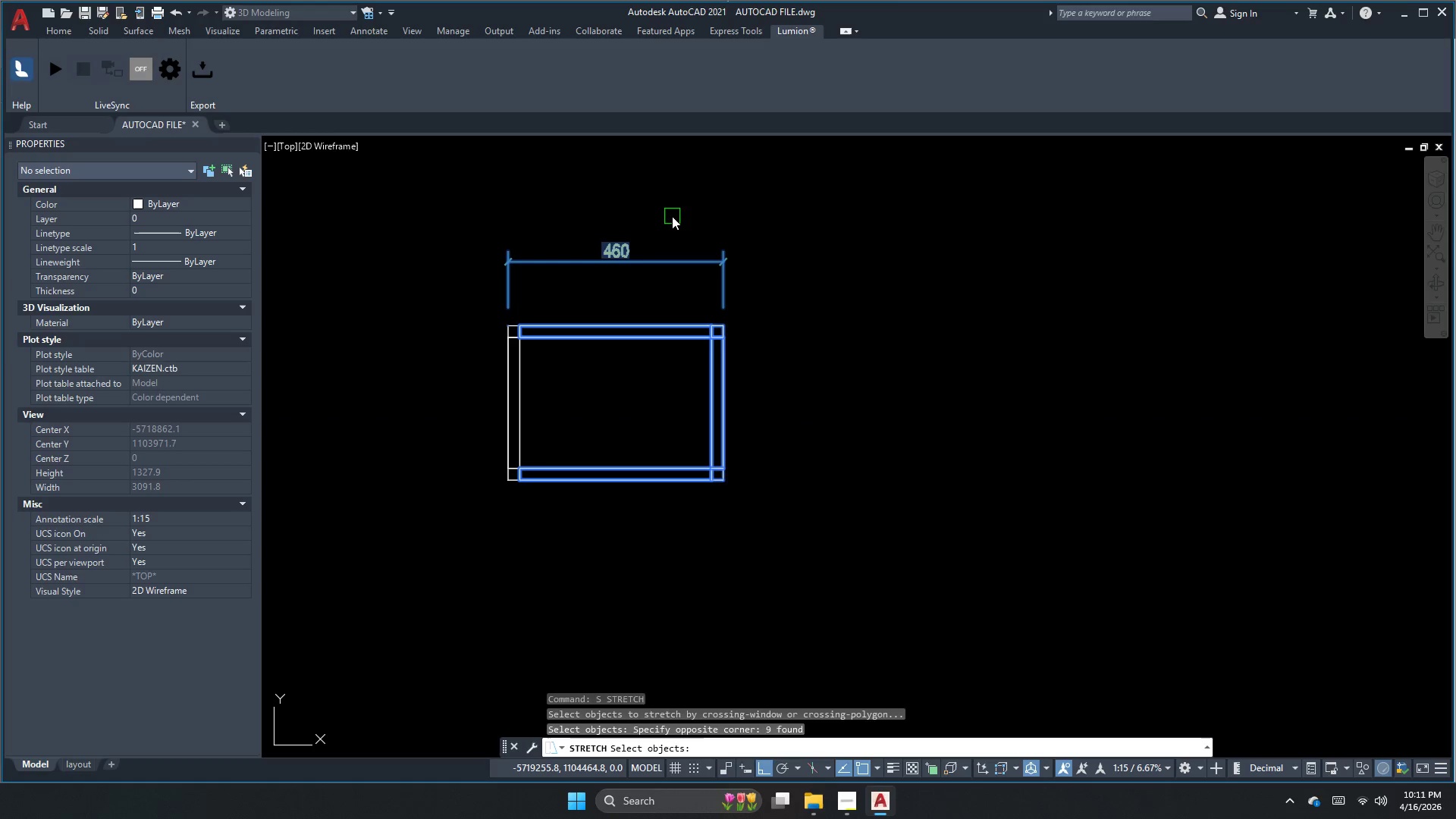 
key(Space)
 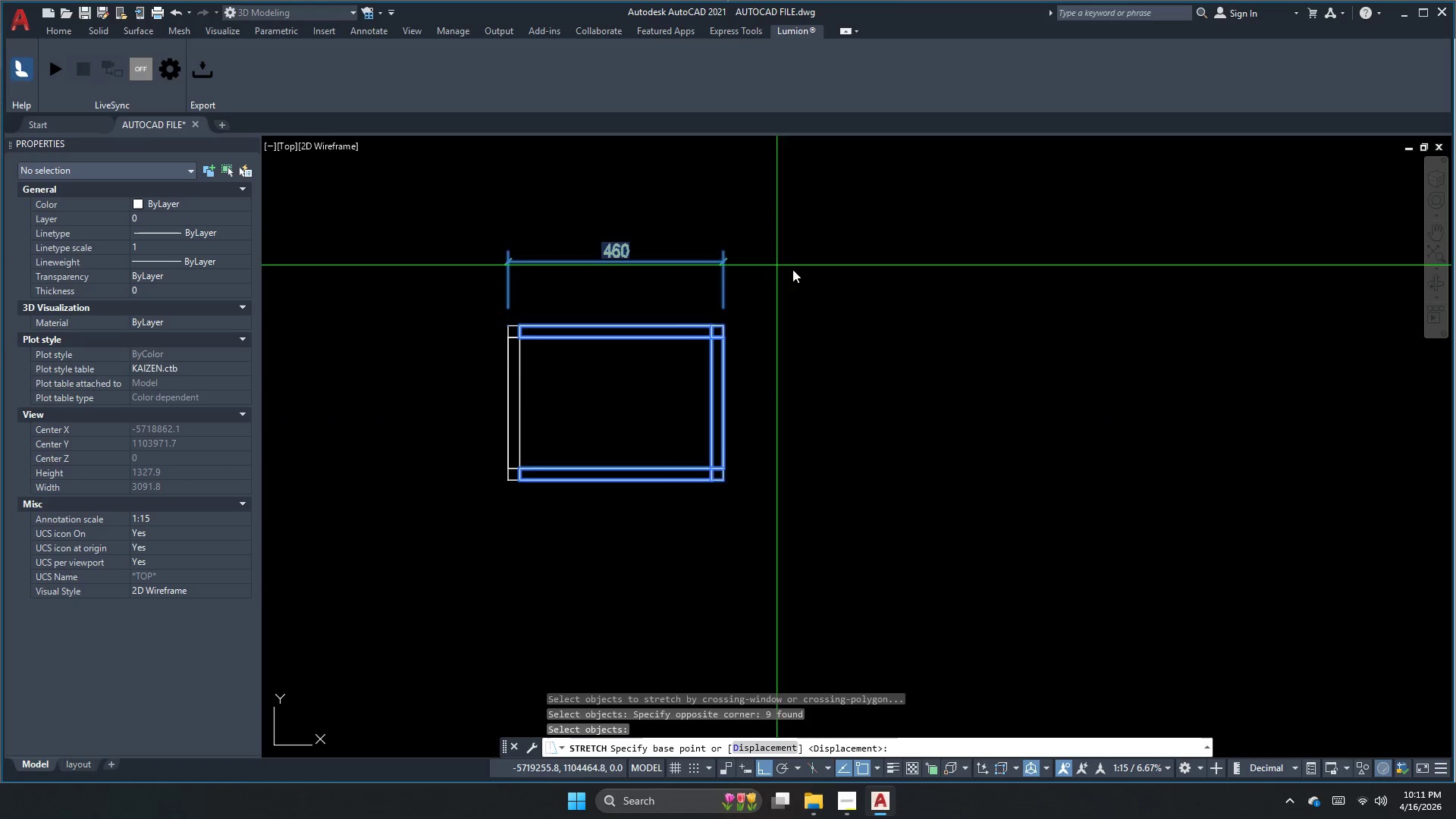 
left_click_drag(start_coordinate=[807, 275], to_coordinate=[817, 278])
 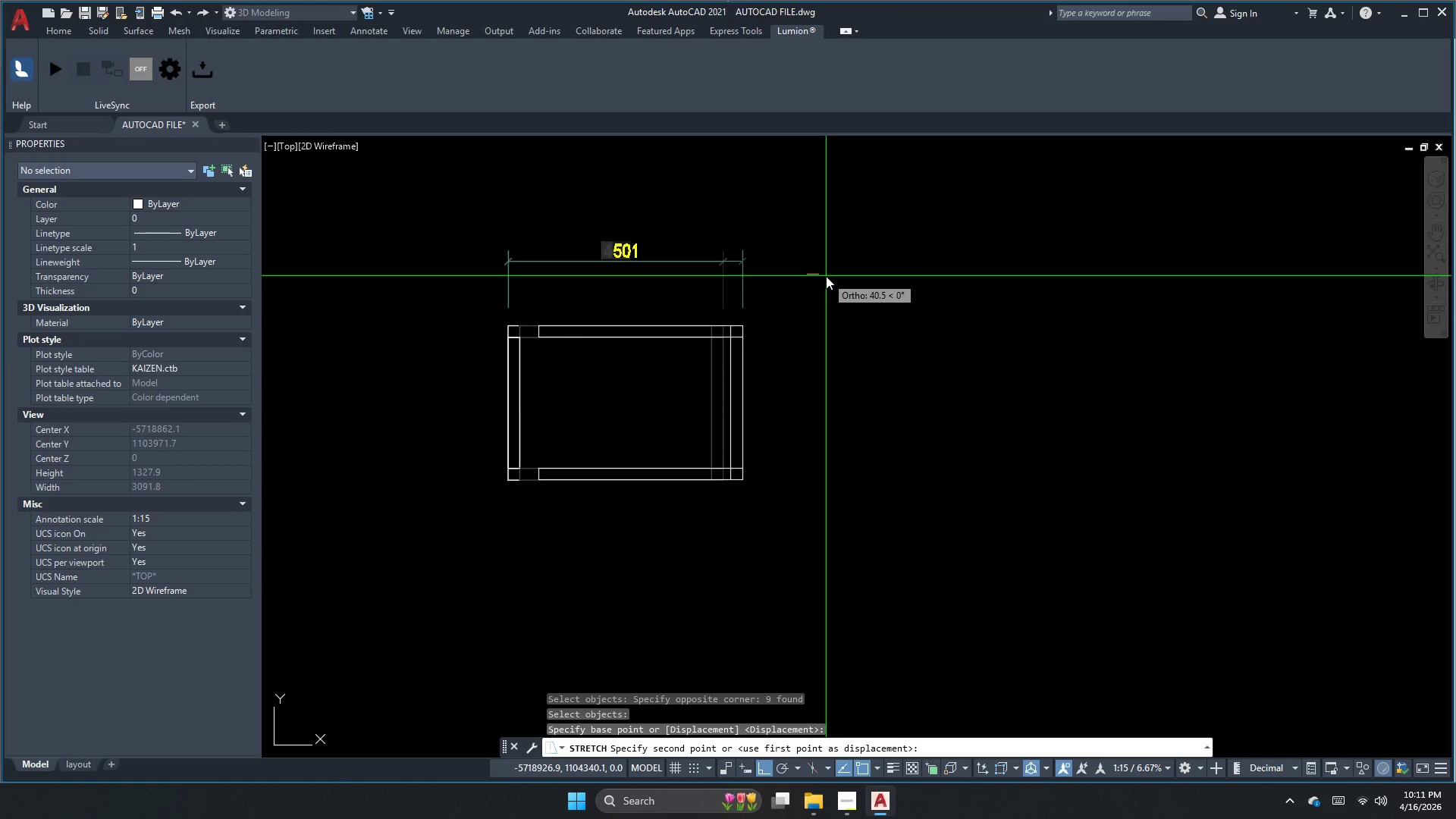 
key(Numpad4)
 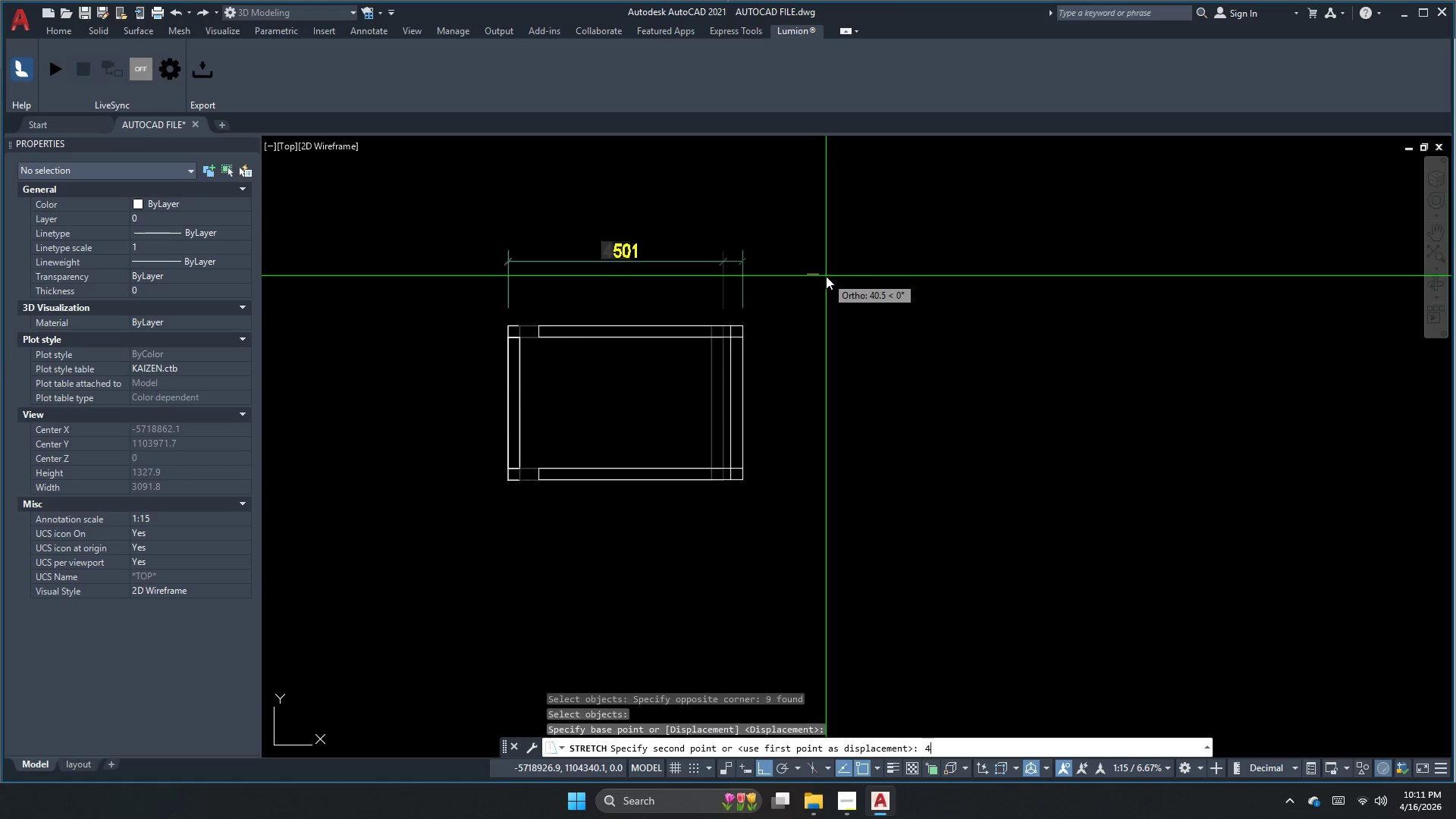 
key(Numpad0)
 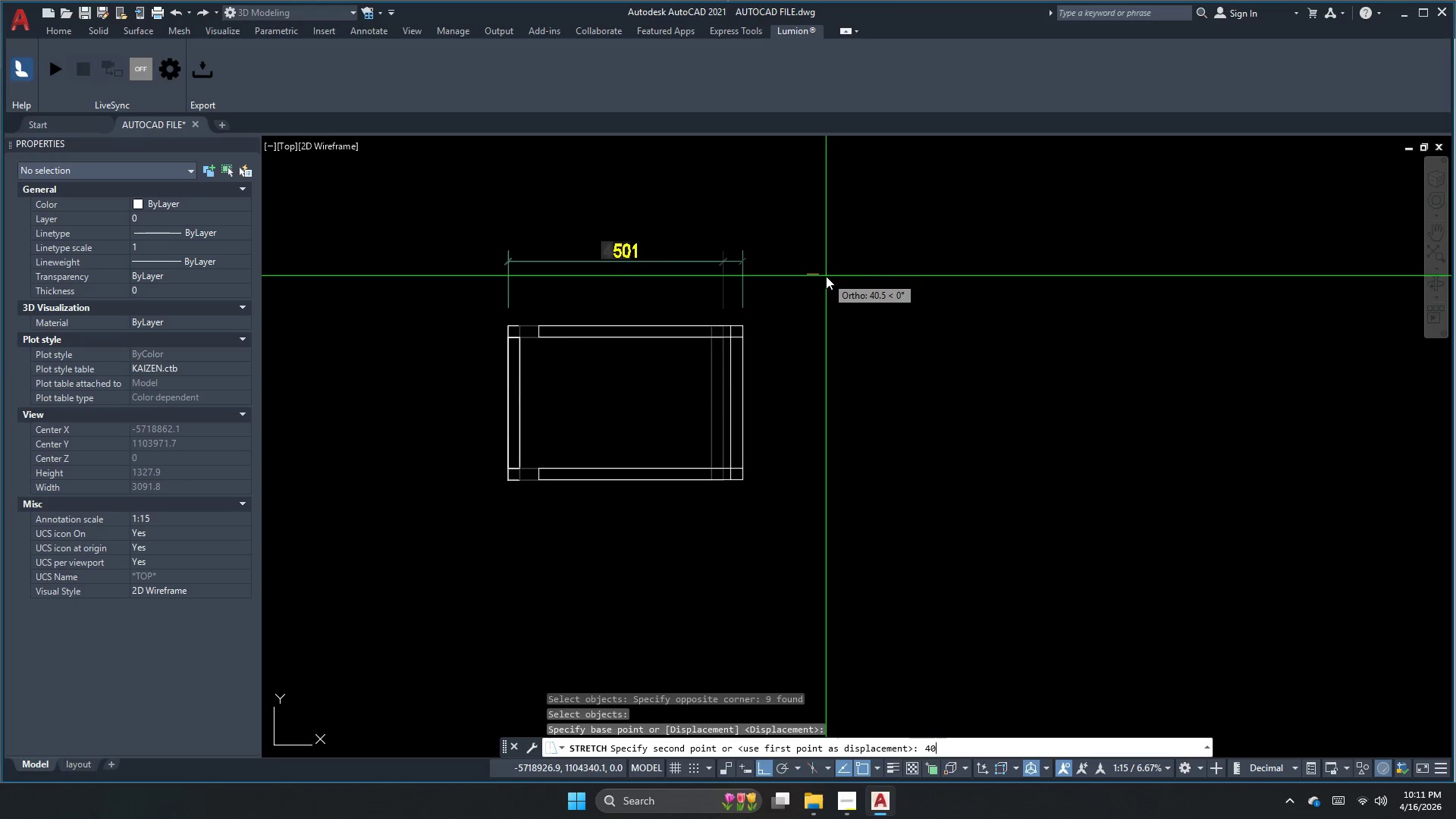 
key(NumpadEnter)
 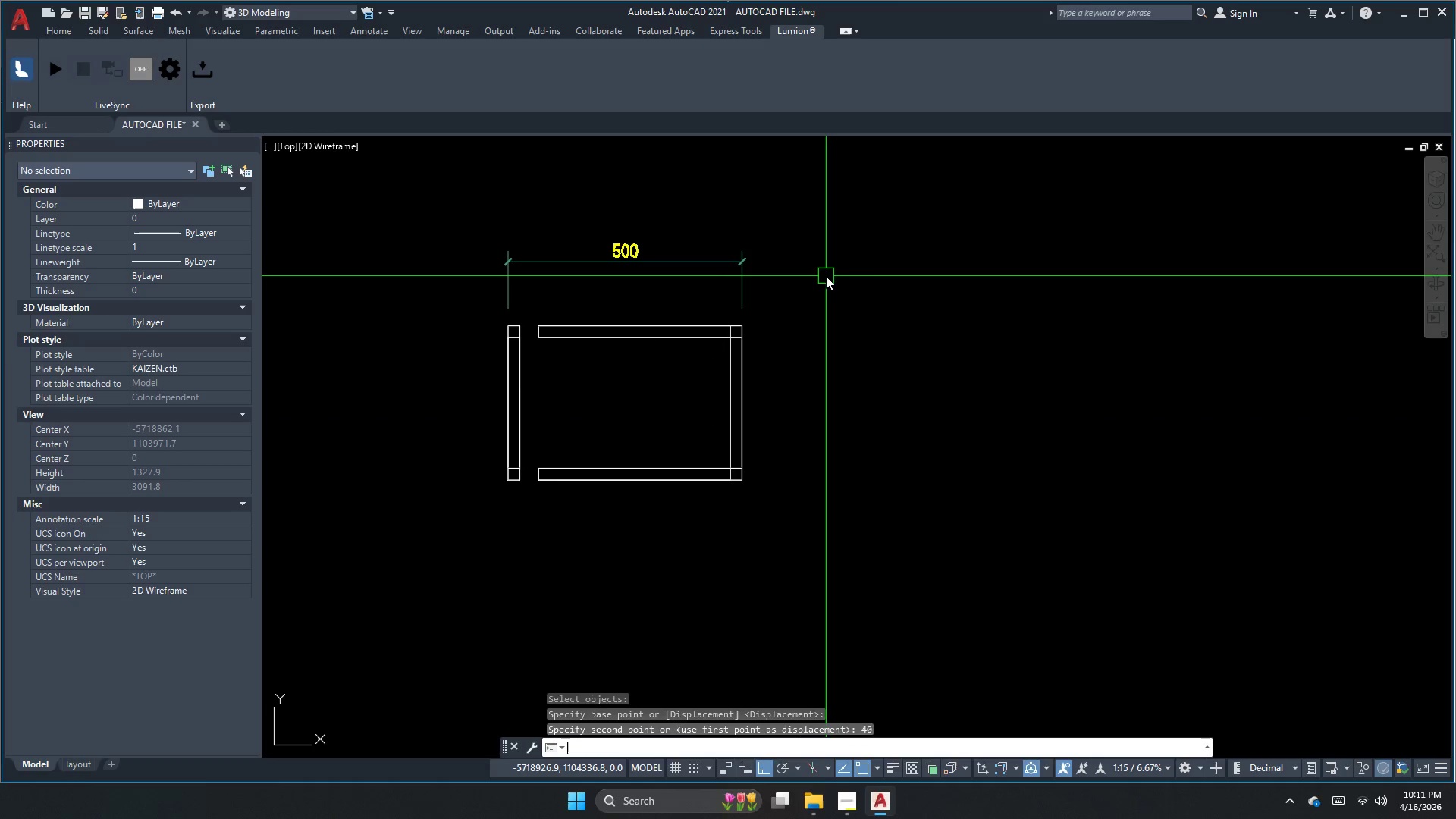 
key(Escape)
 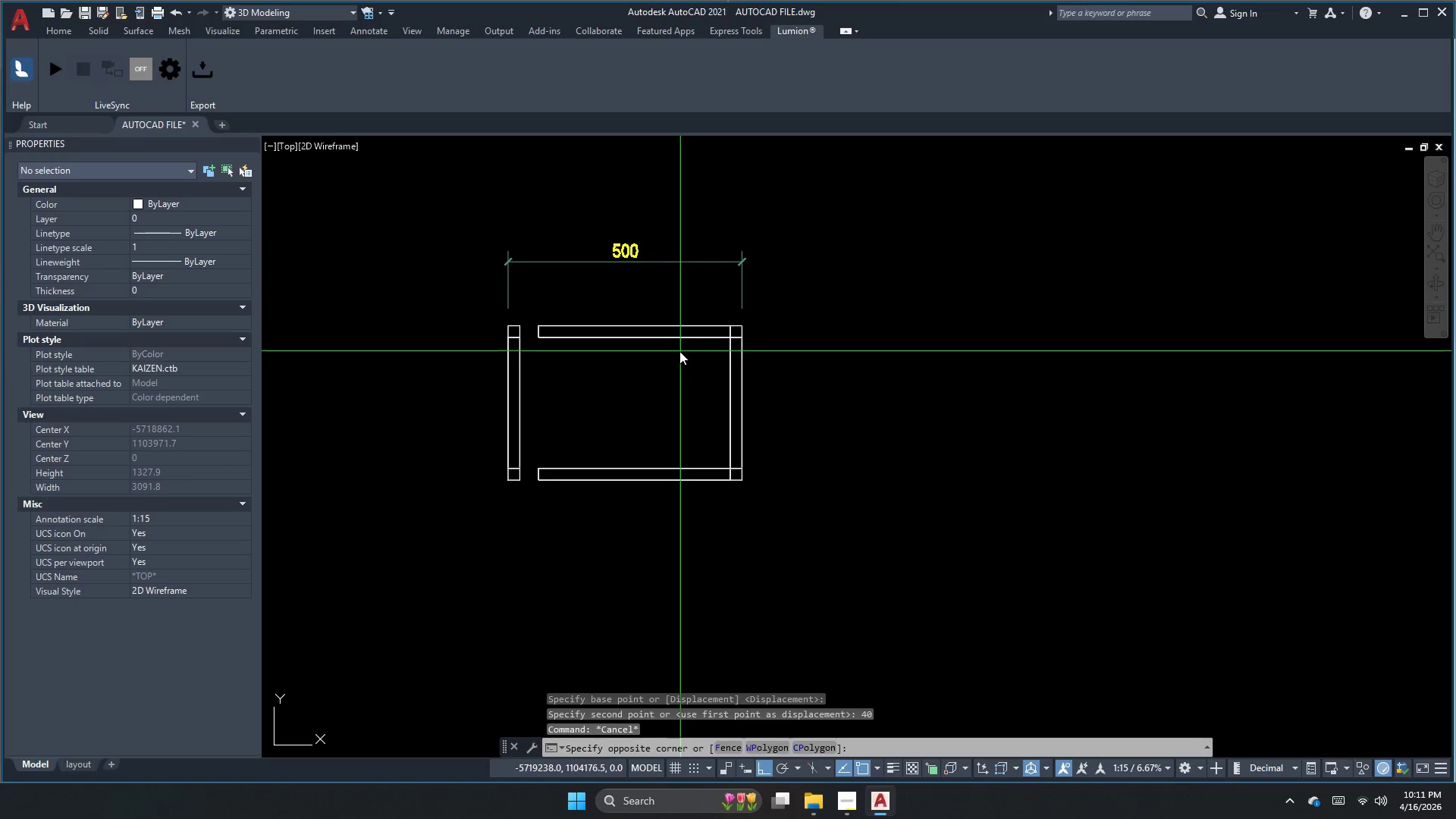 
triple_click([673, 339])
 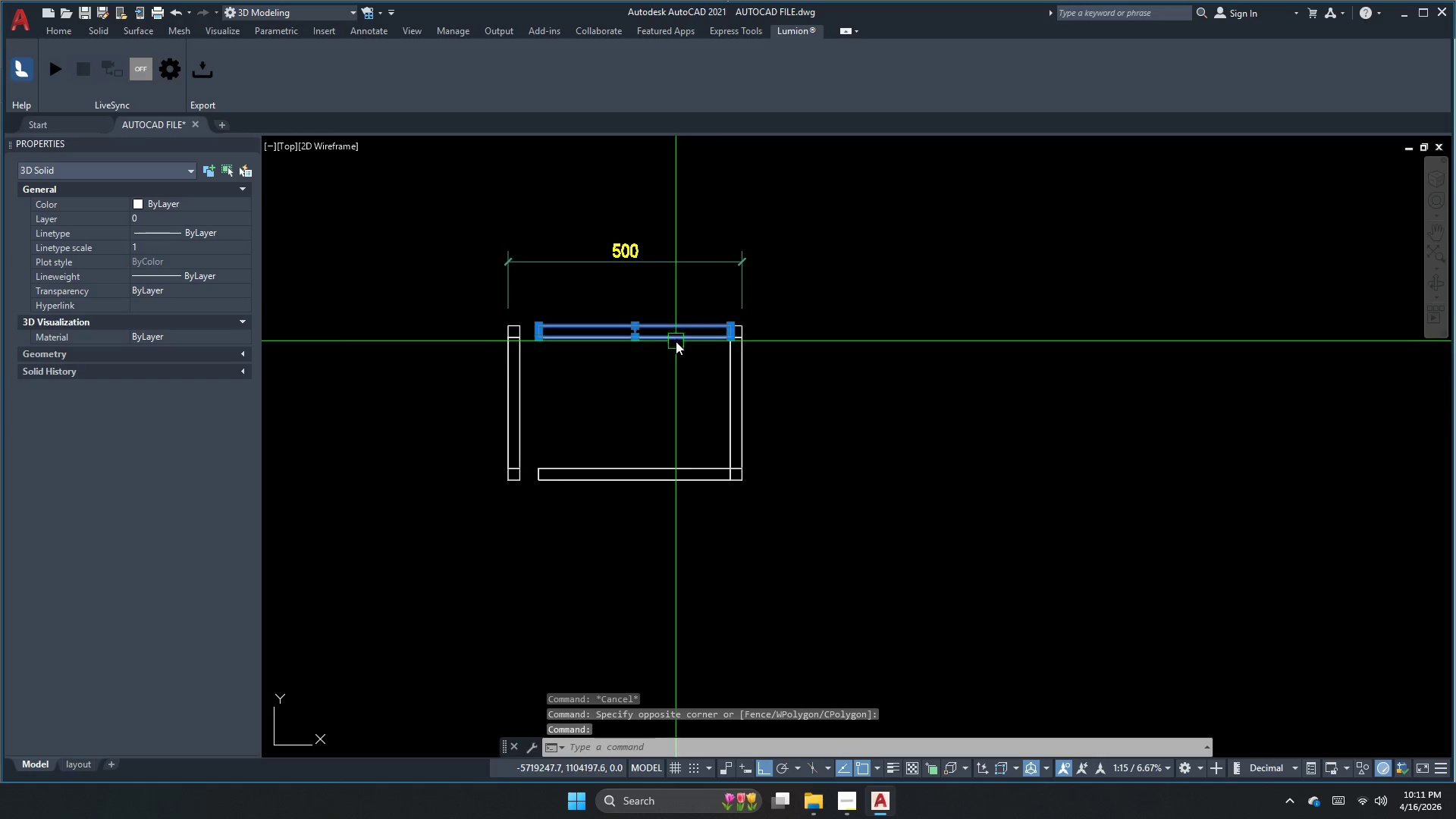 
scroll: coordinate [641, 334], scroll_direction: up, amount: 2.0
 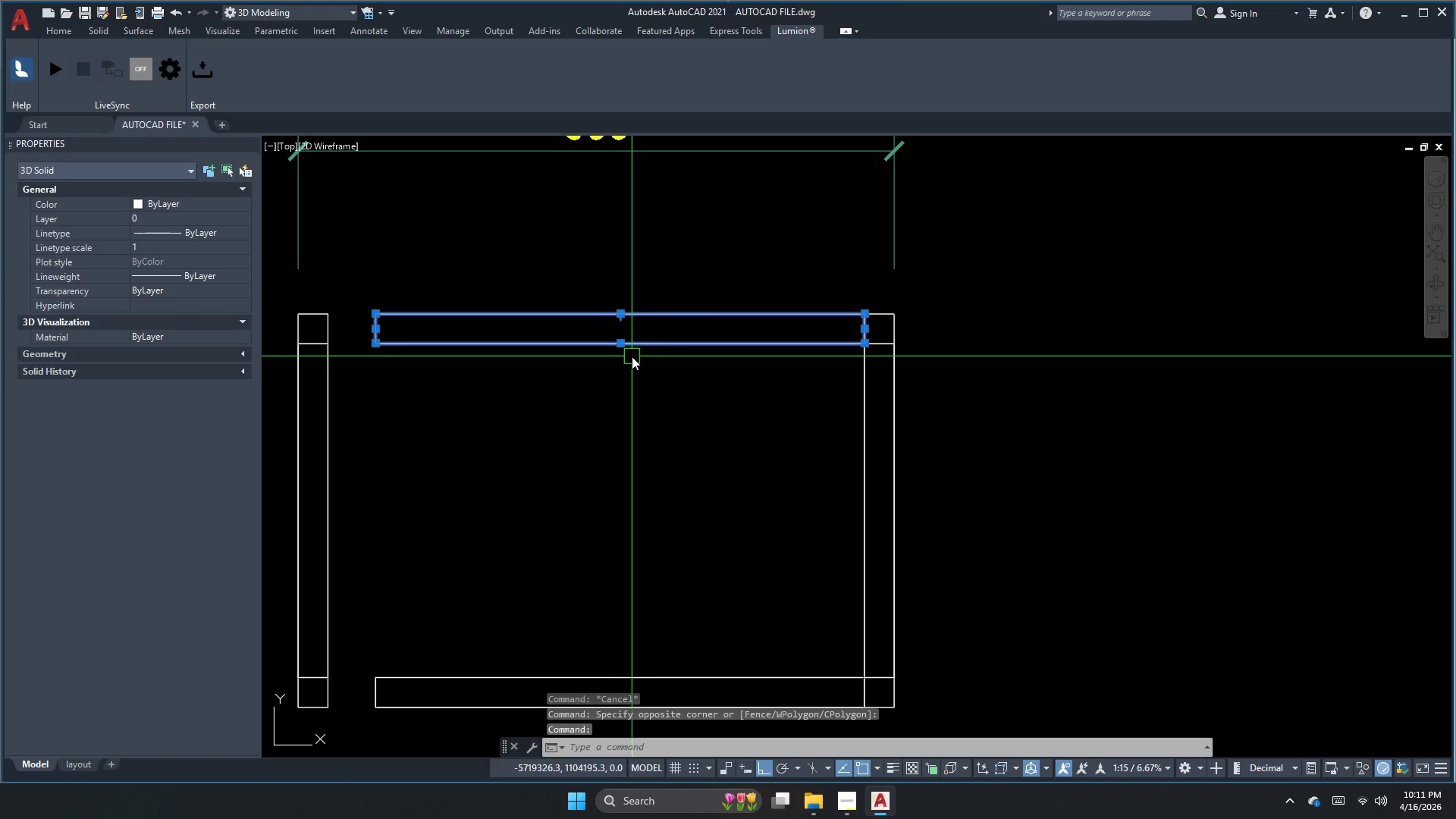 
key(Control+Z)
 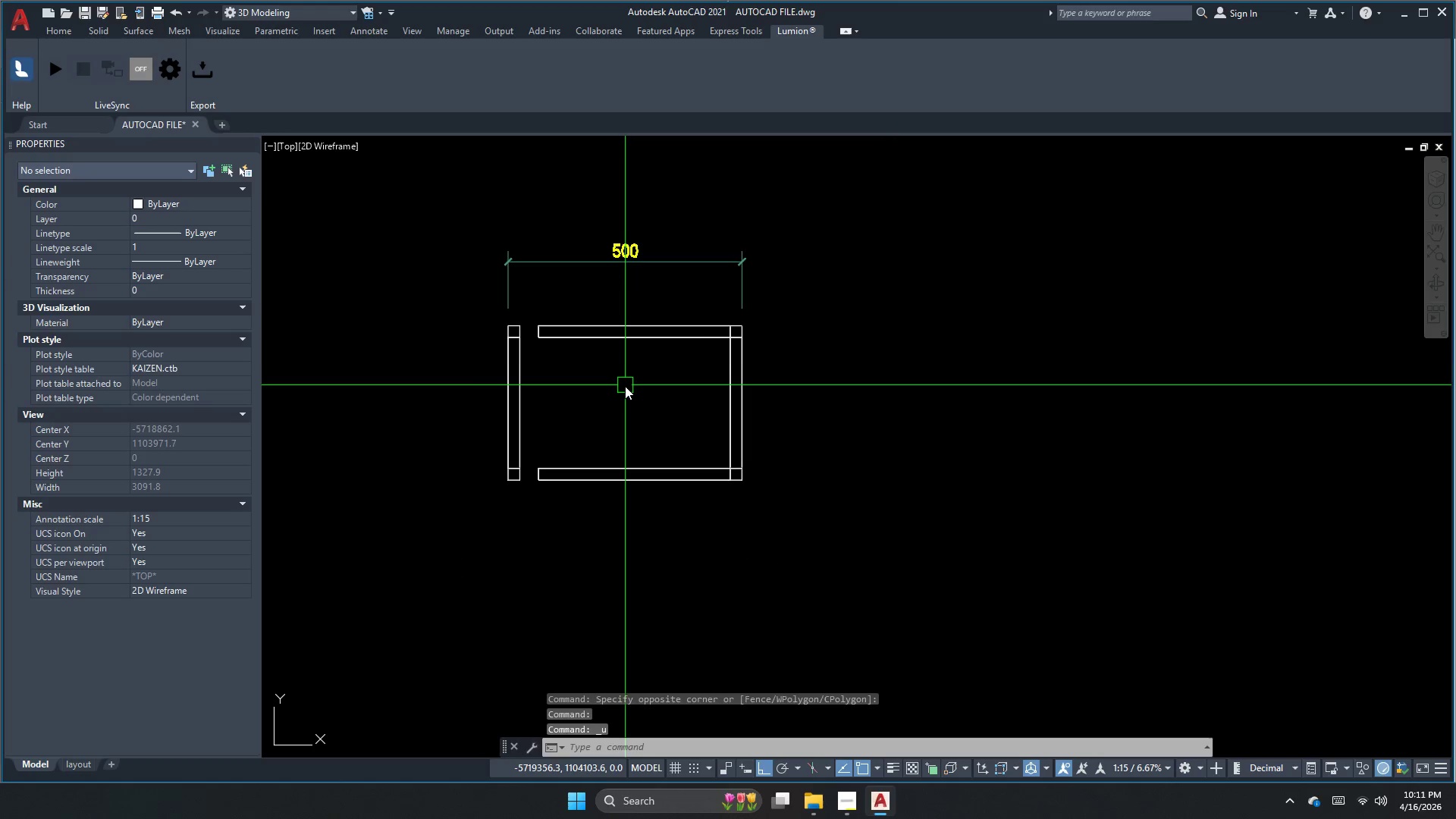 
scroll: coordinate [628, 361], scroll_direction: down, amount: 2.0
 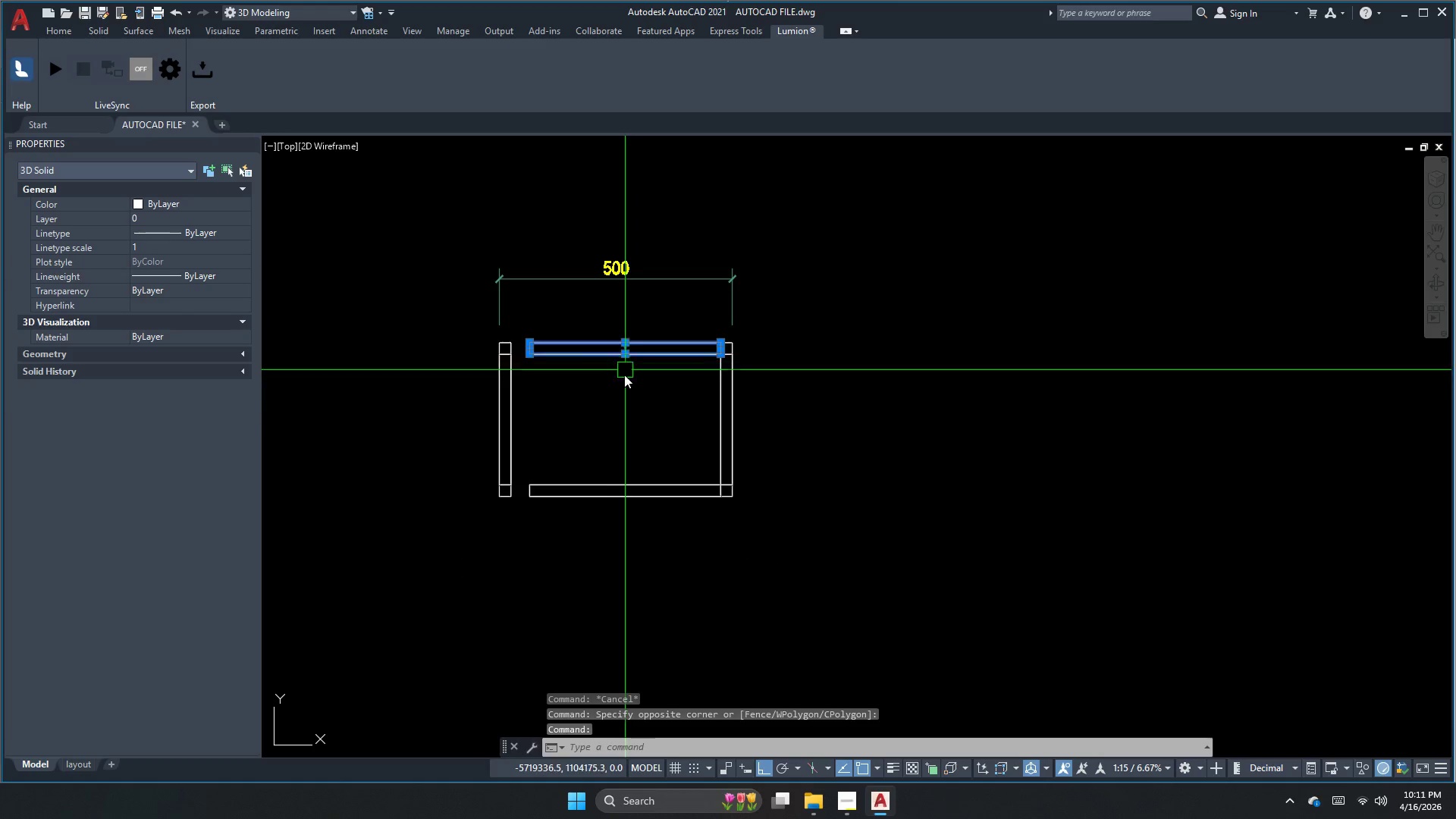 
key(Control+Z)
 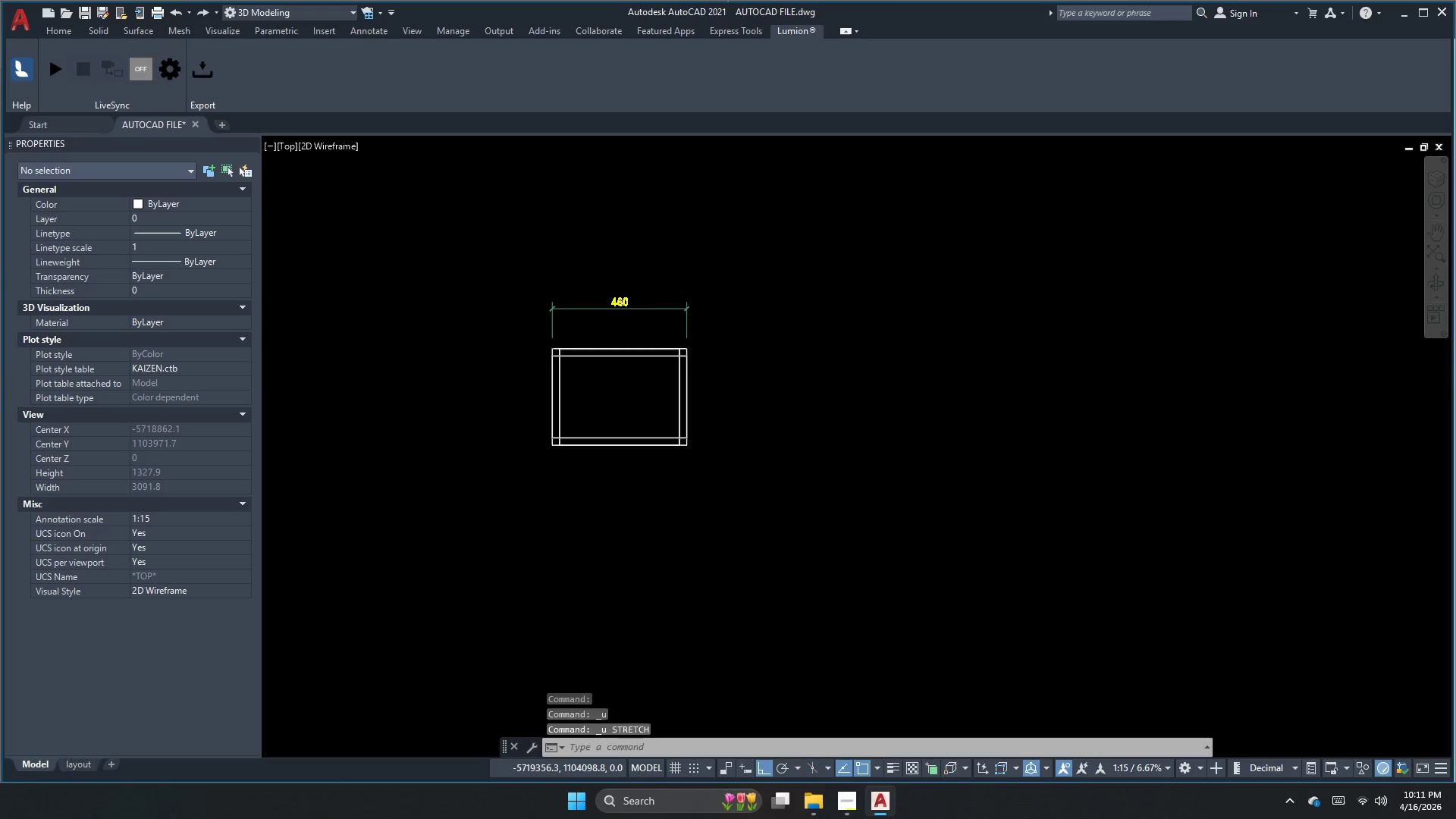 
scroll: coordinate [626, 385], scroll_direction: down, amount: 7.0
 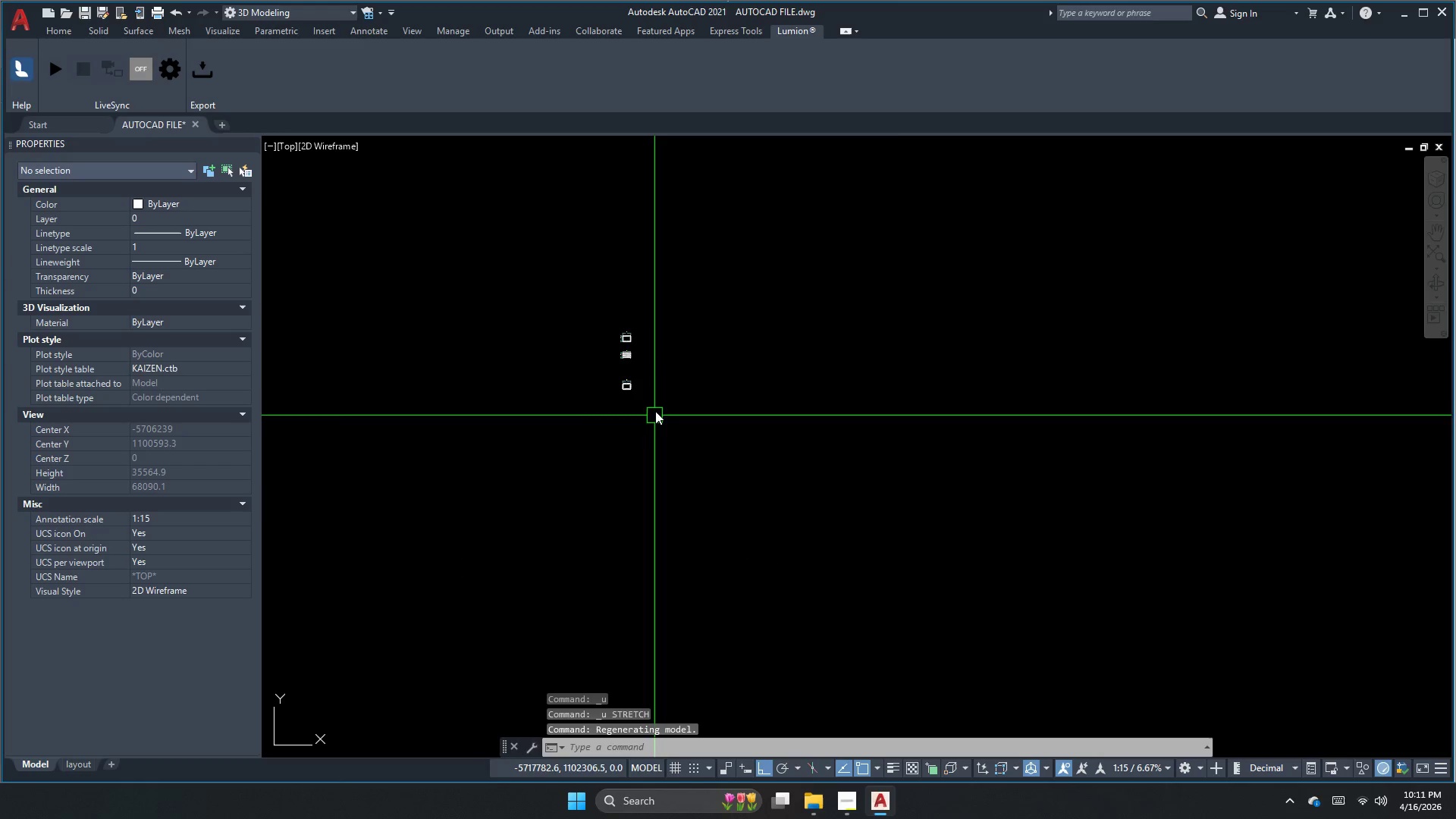 
scroll: coordinate [640, 313], scroll_direction: up, amount: 7.0
 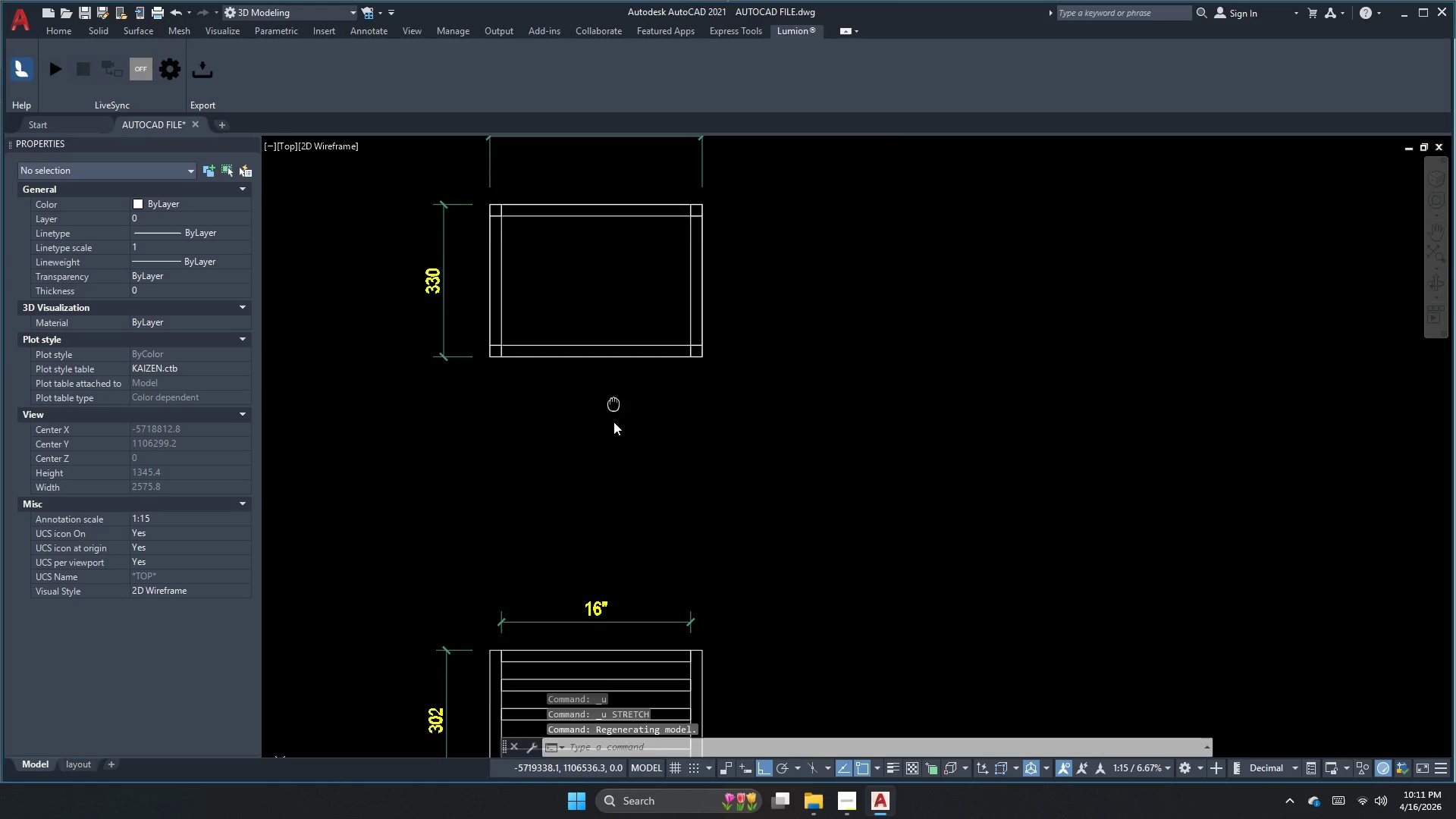 
key(Escape)
 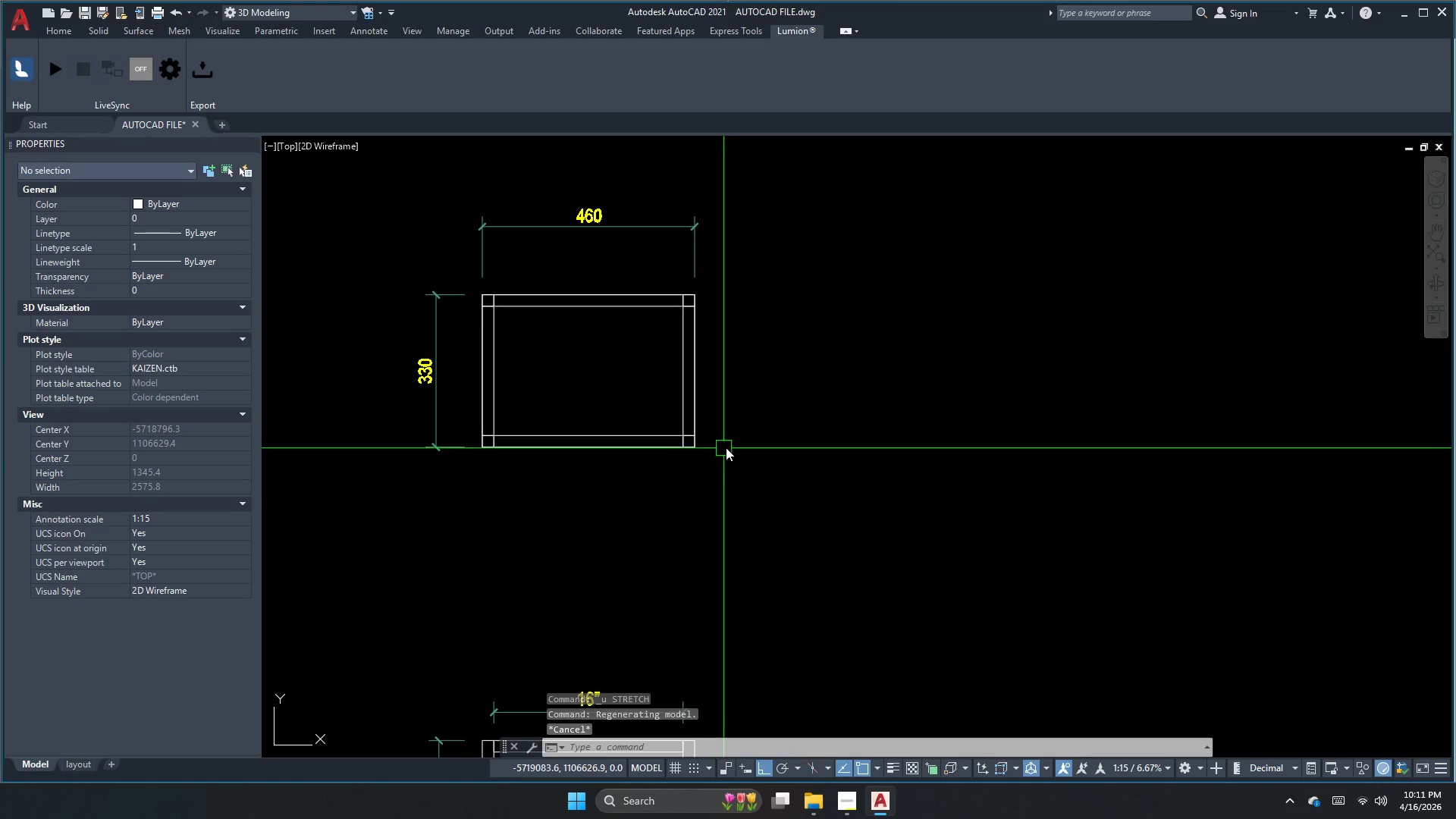 
key(S)
 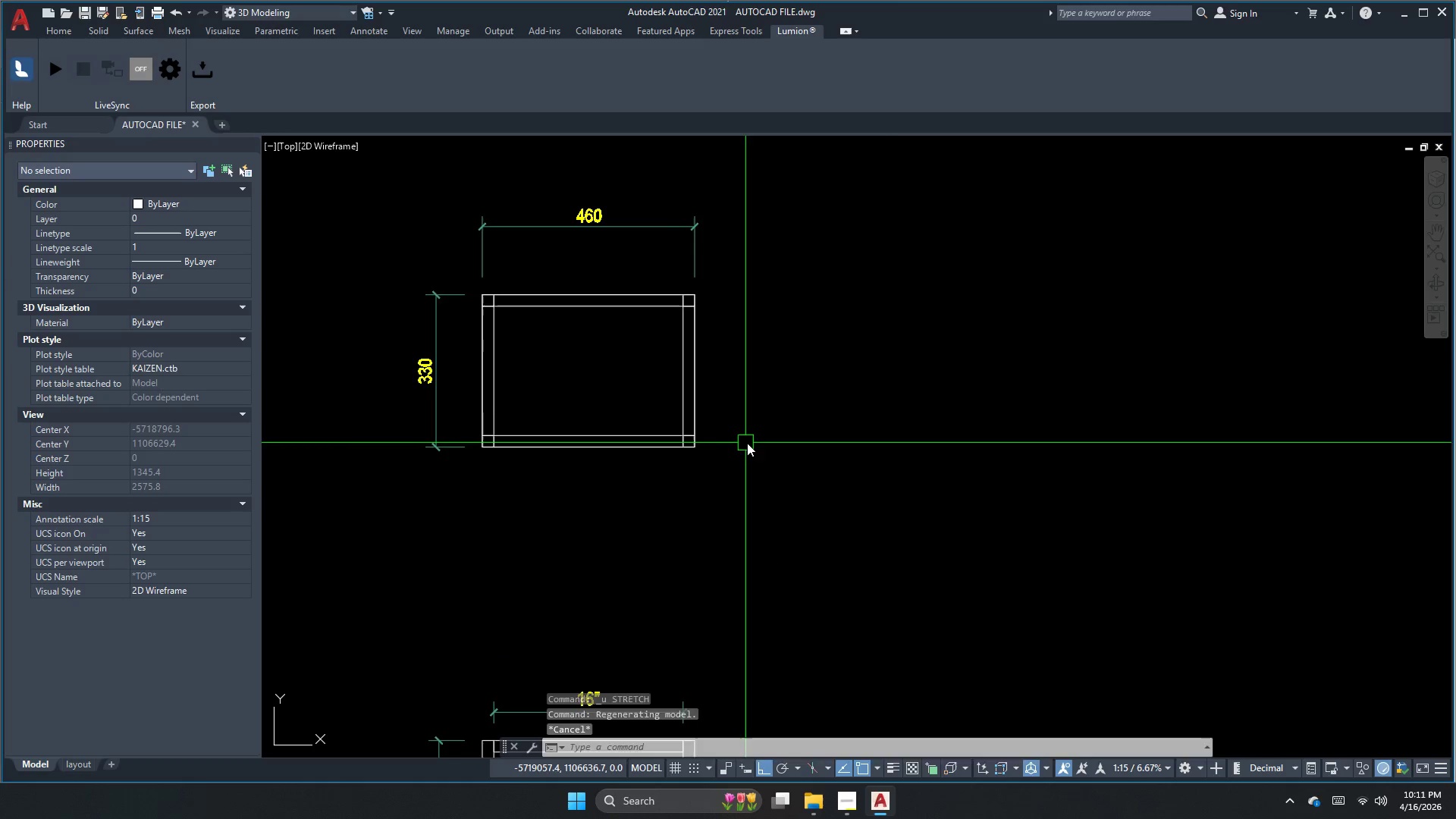 
key(Space)
 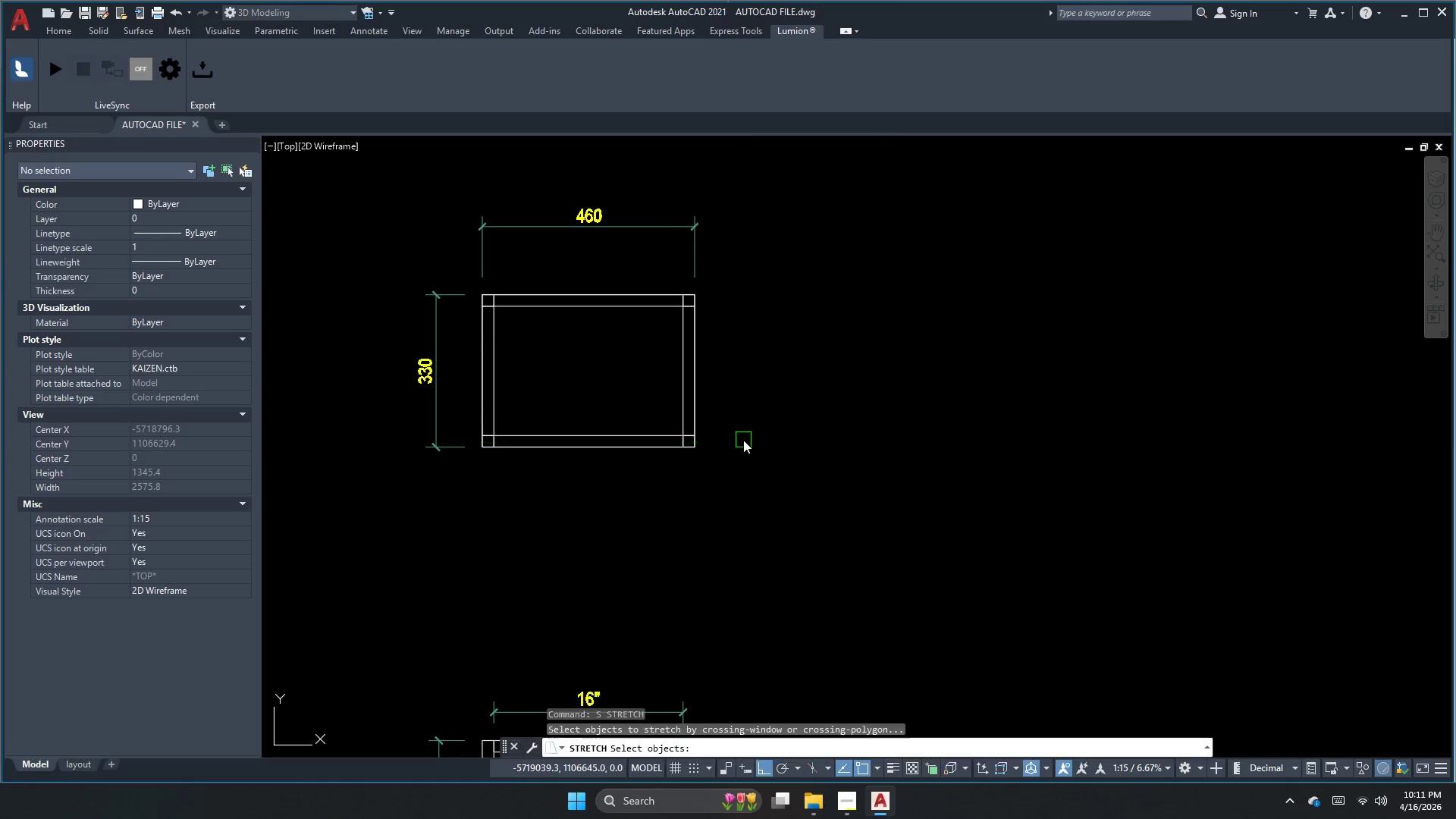 
left_click_drag(start_coordinate=[742, 441], to_coordinate=[738, 405])
 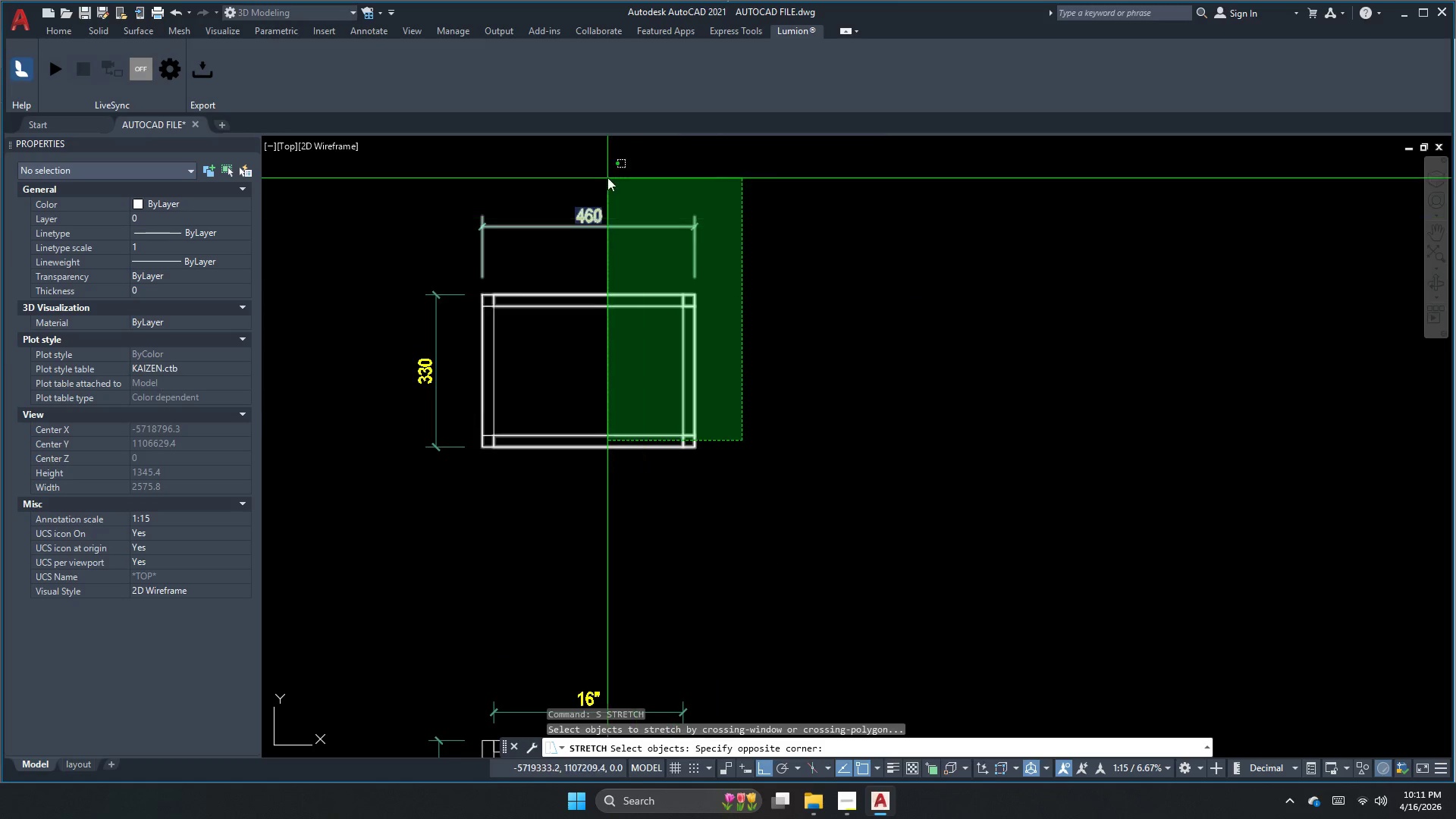 
left_click_drag(start_coordinate=[607, 177], to_coordinate=[607, 187])
 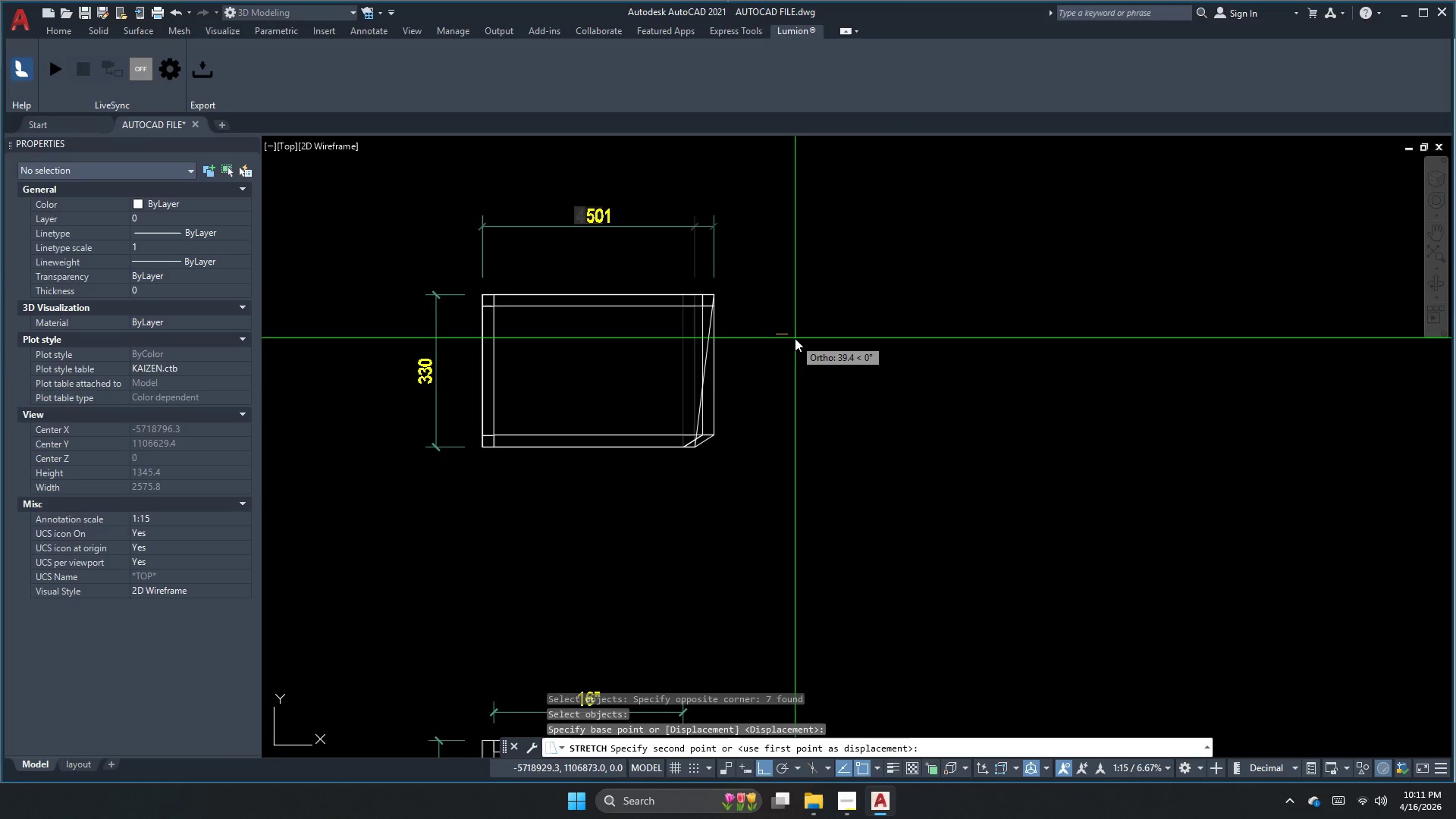 
key(Space)
 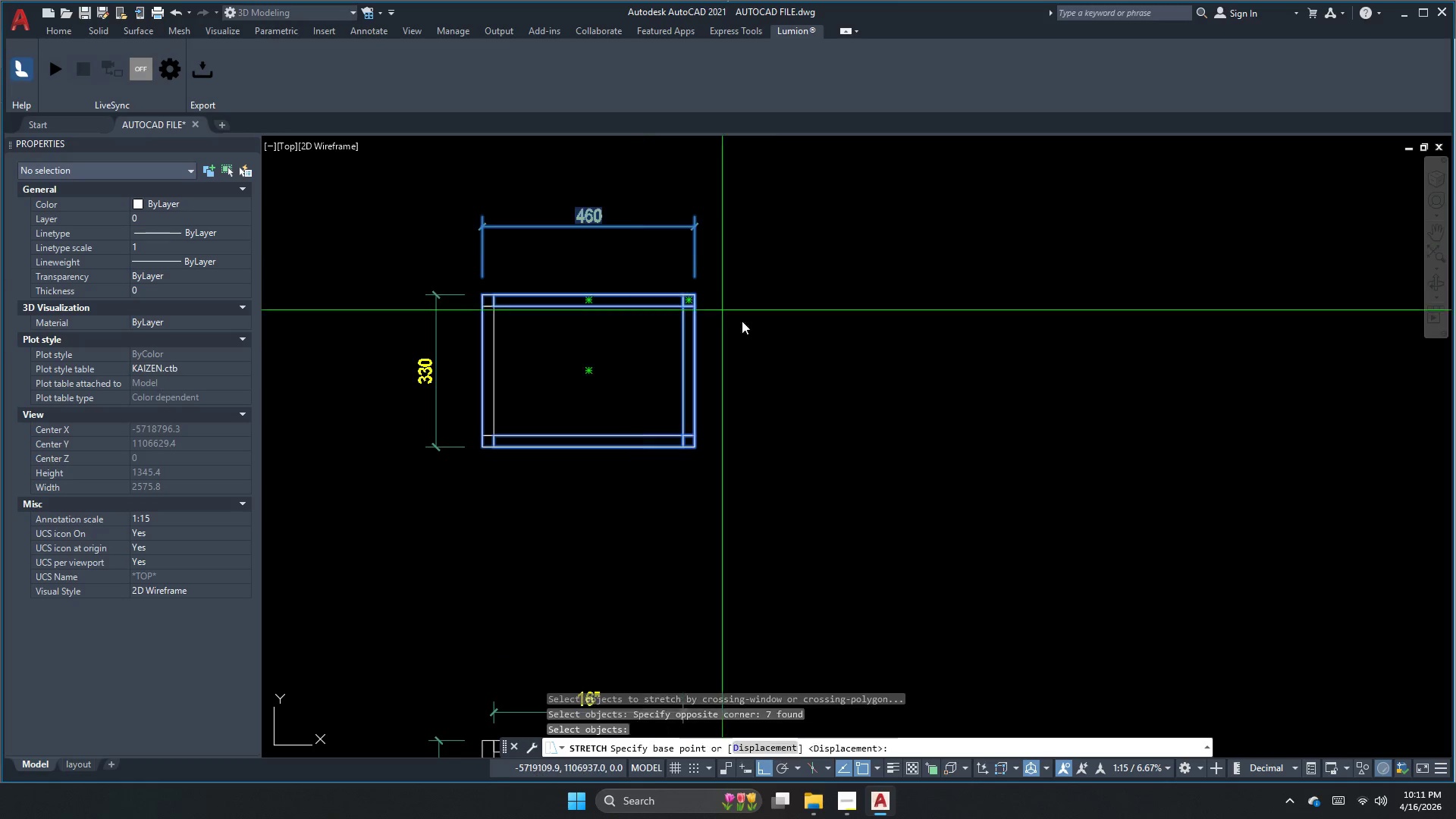 
triple_click([776, 334])
 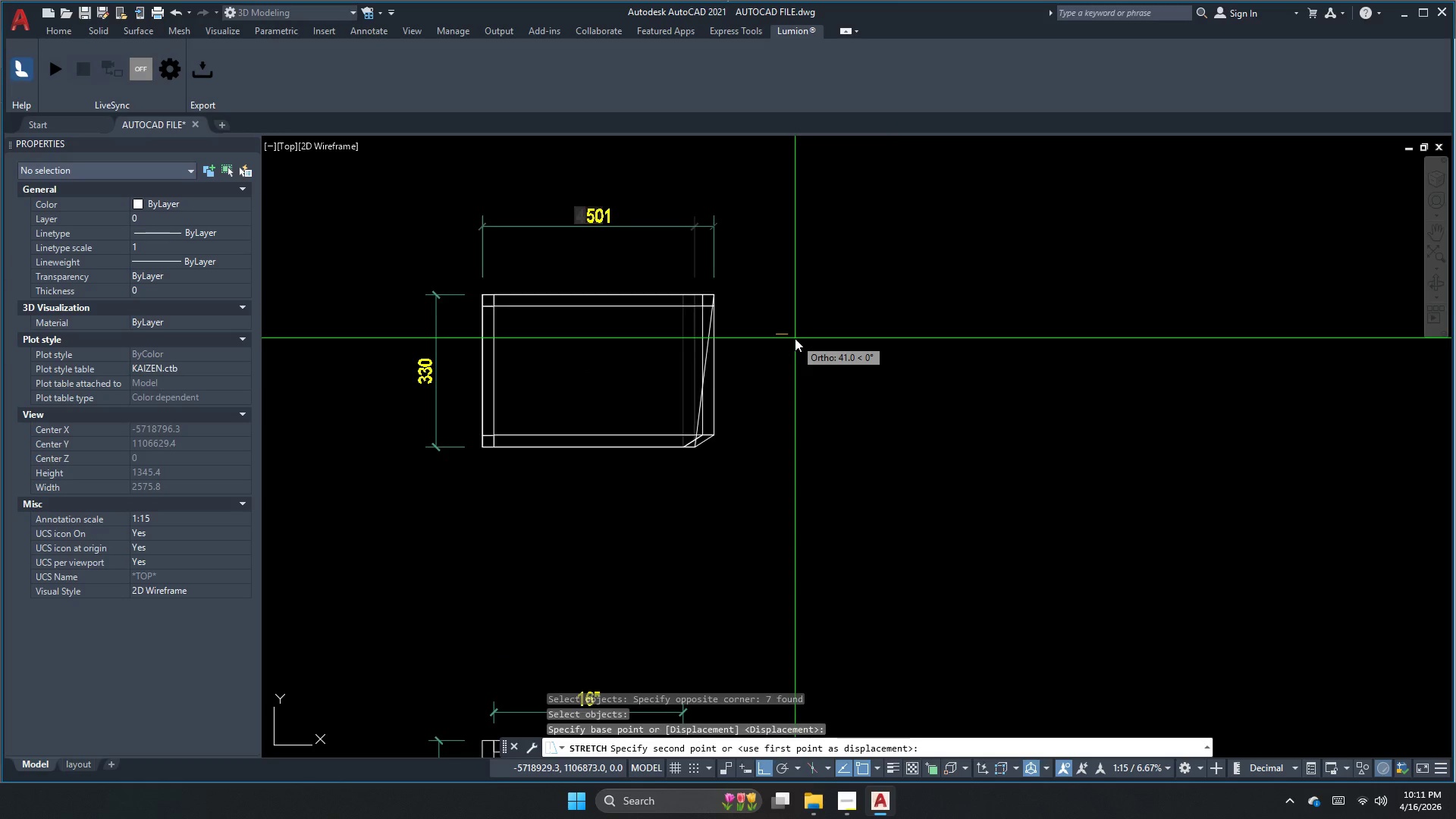 
key(Escape)
 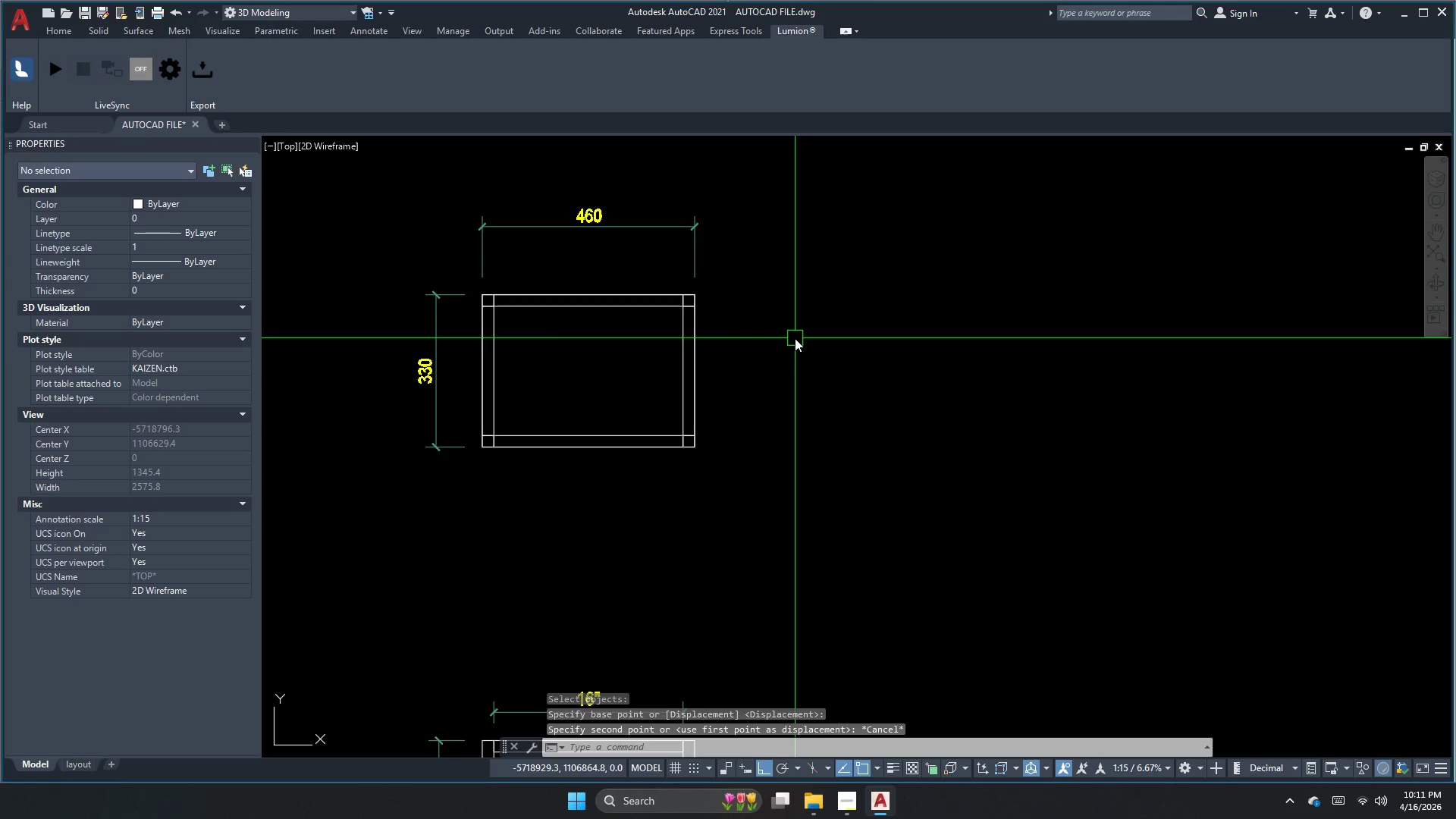 
key(S)
 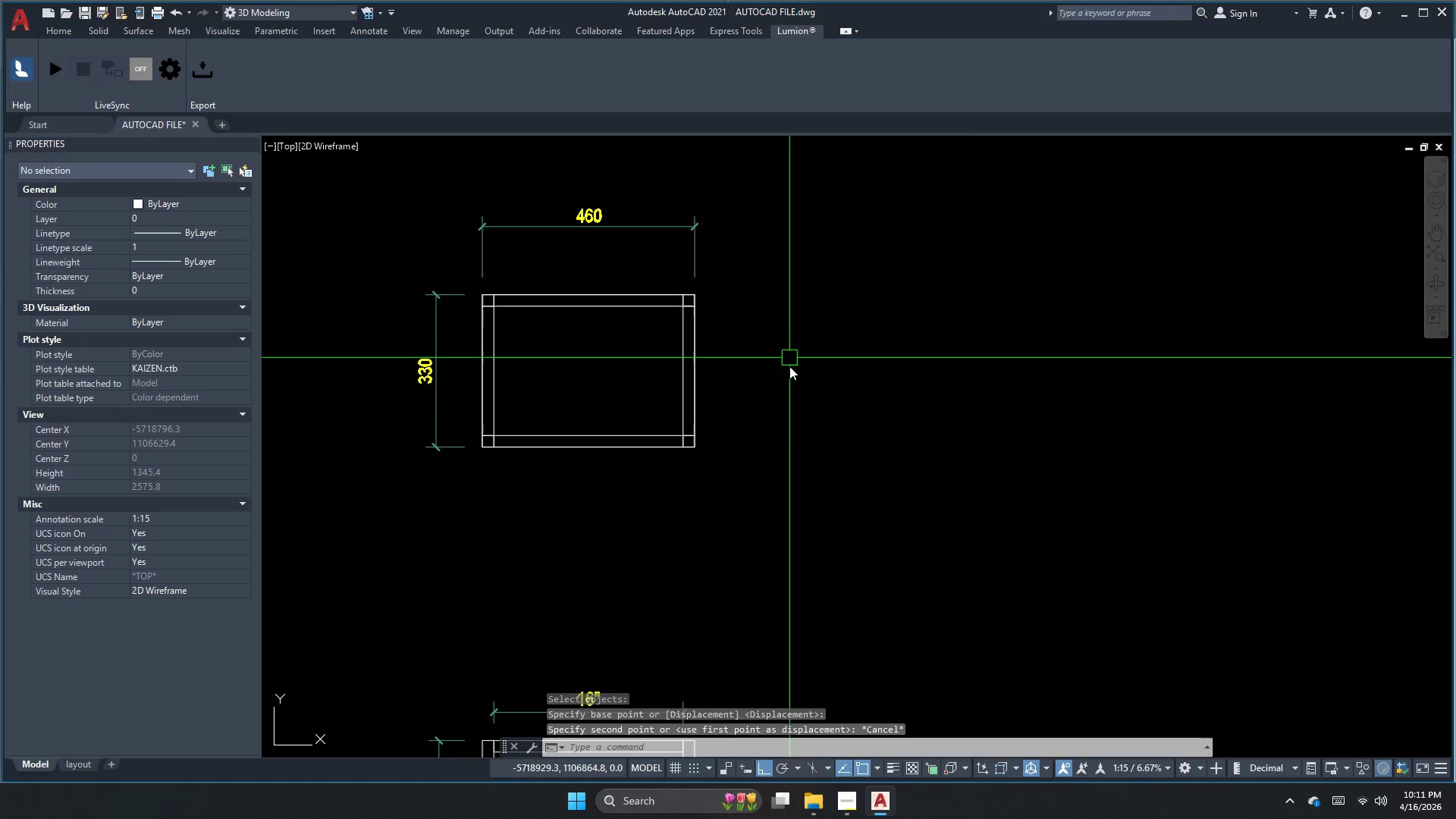 
key(Space)
 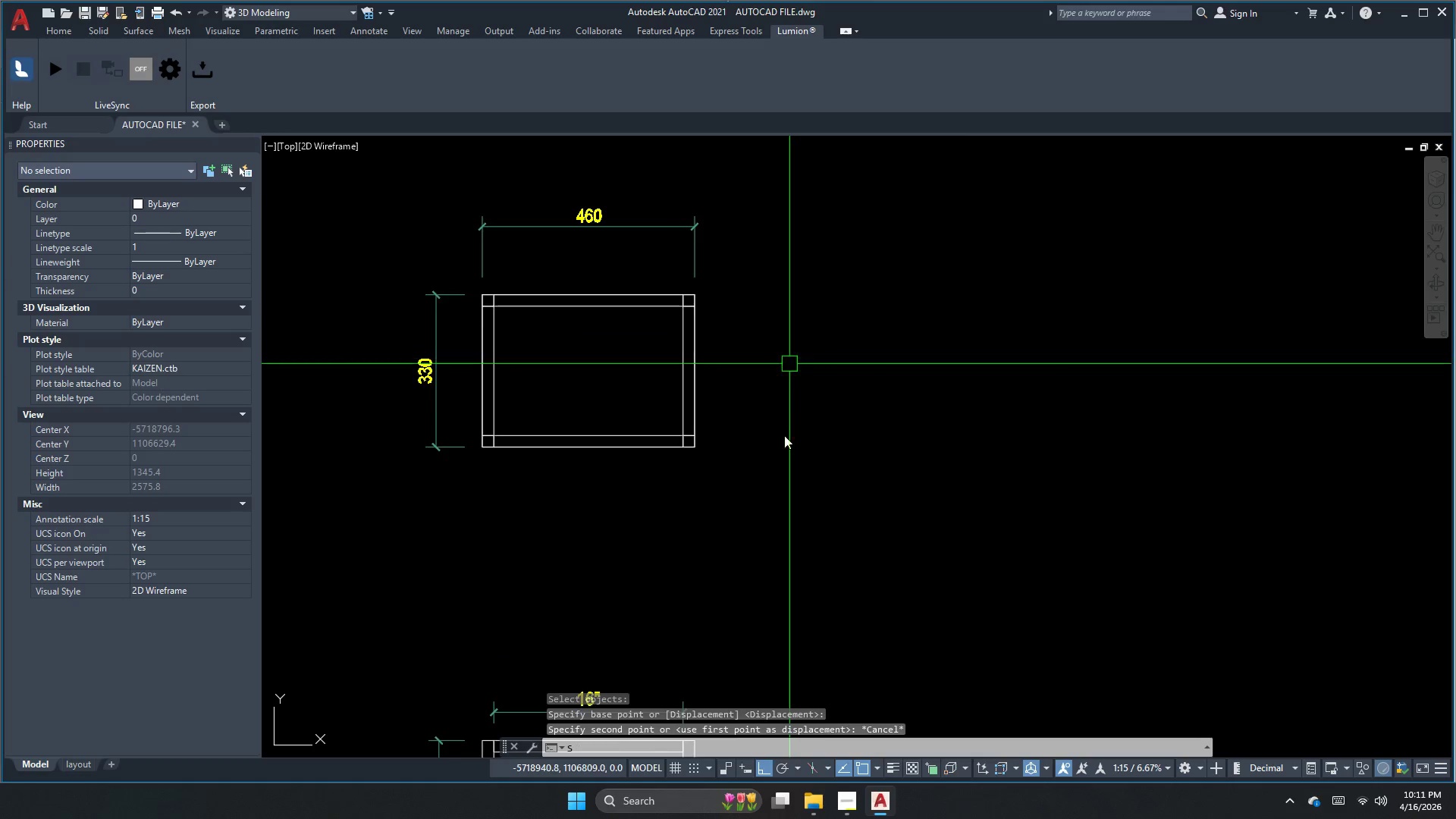 
left_click_drag(start_coordinate=[799, 463], to_coordinate=[790, 428])
 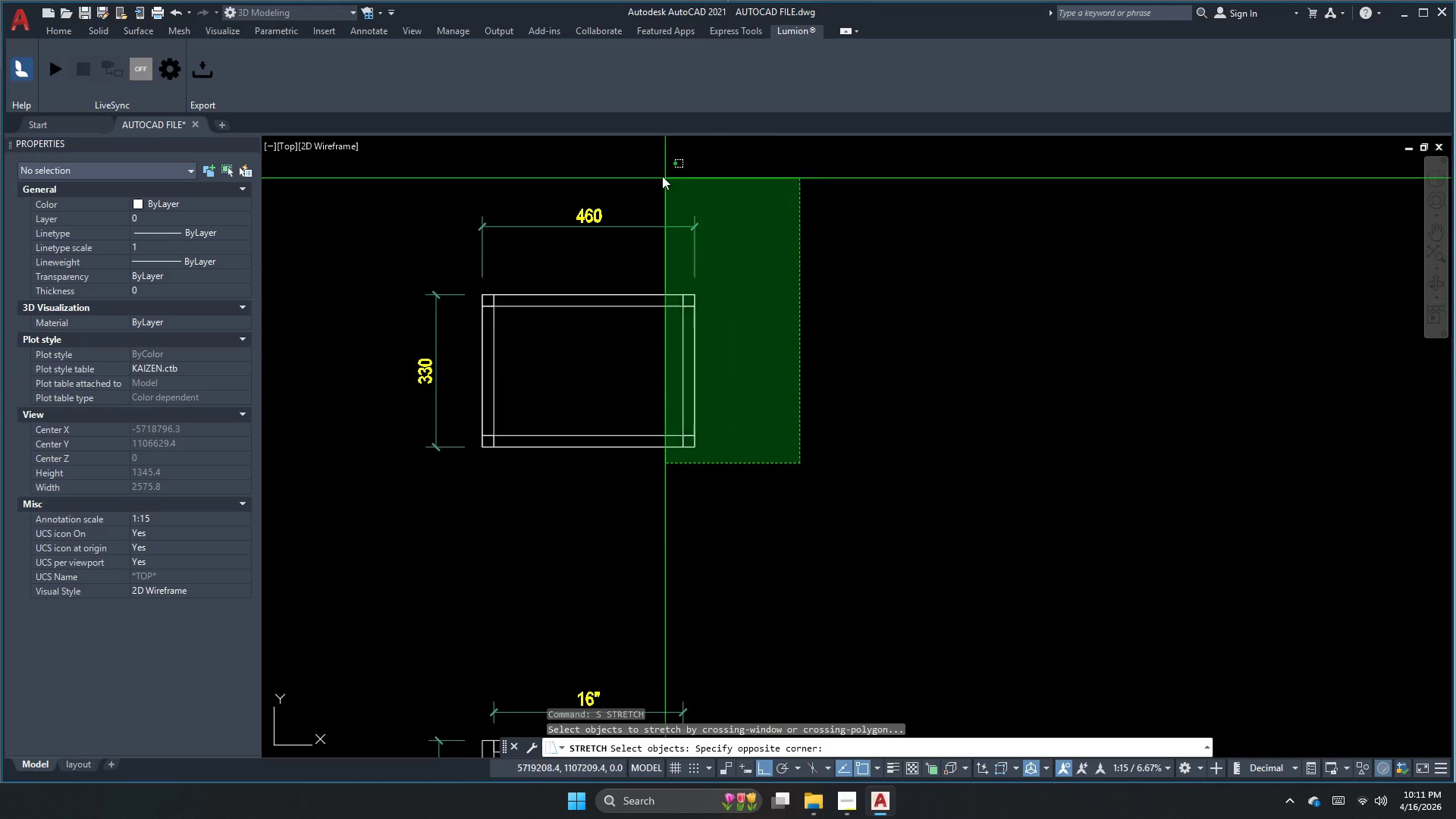 
left_click_drag(start_coordinate=[658, 172], to_coordinate=[648, 200])
 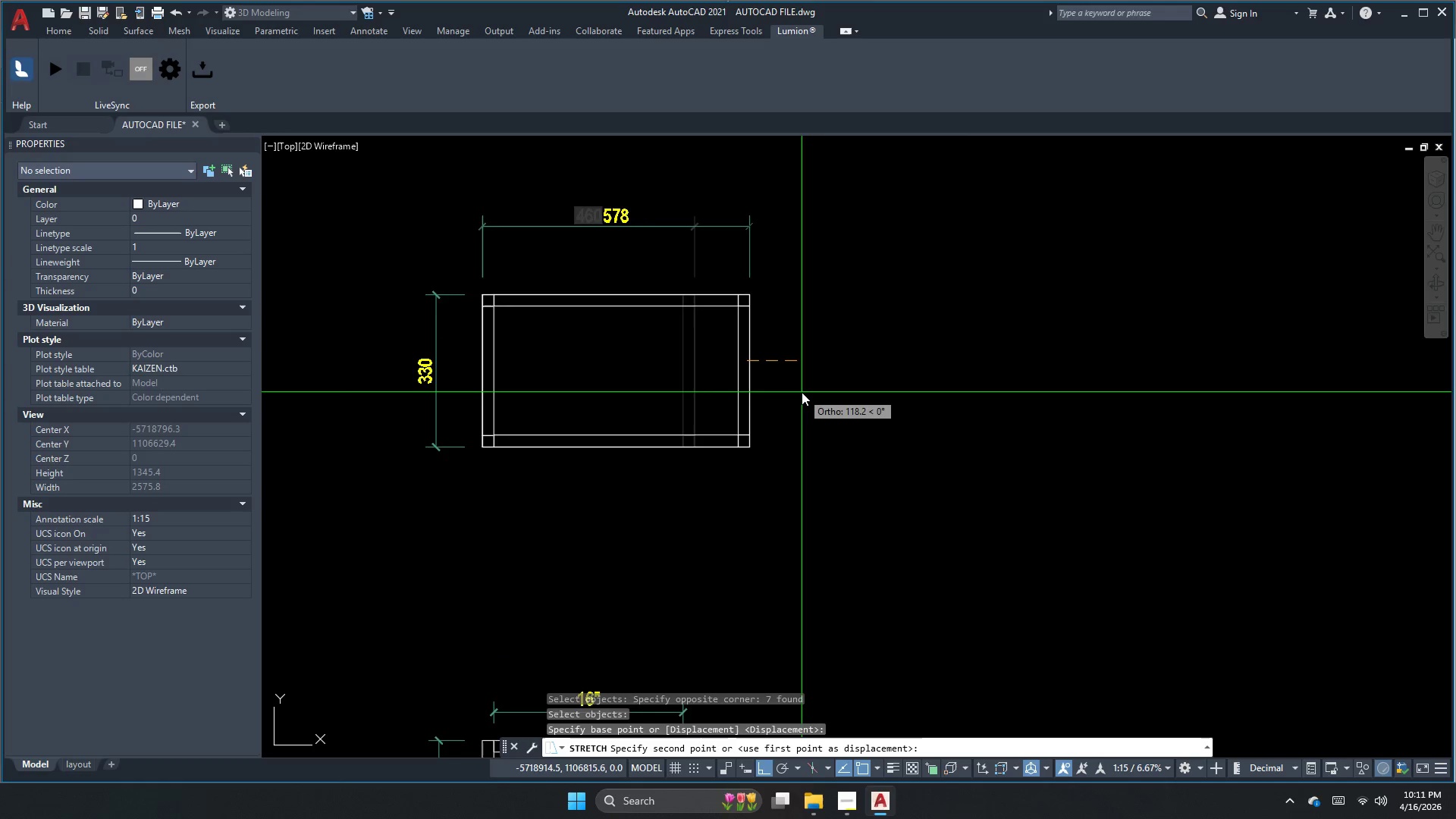 
key(Space)
 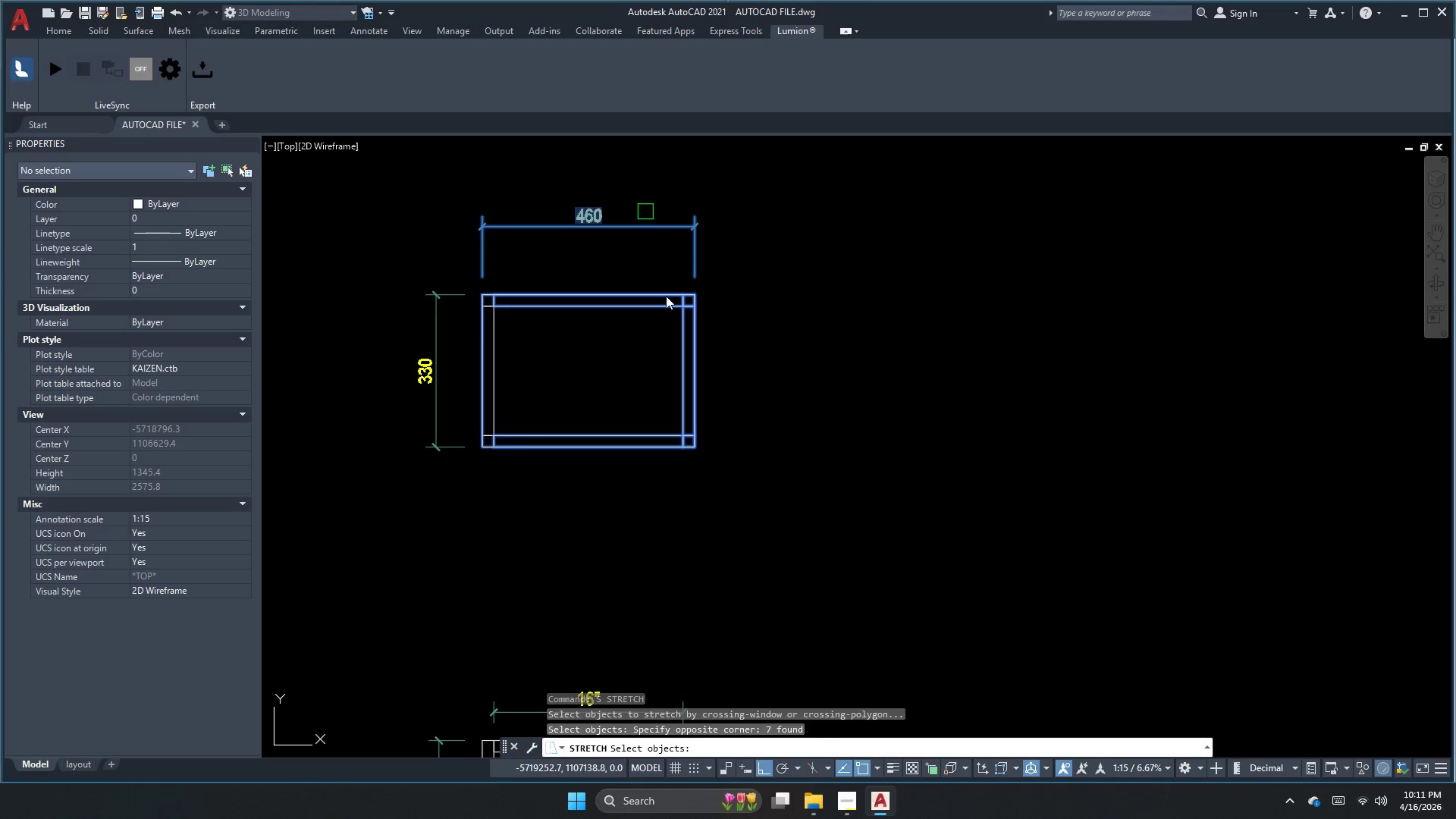 
left_click_drag(start_coordinate=[747, 361], to_coordinate=[802, 392])
 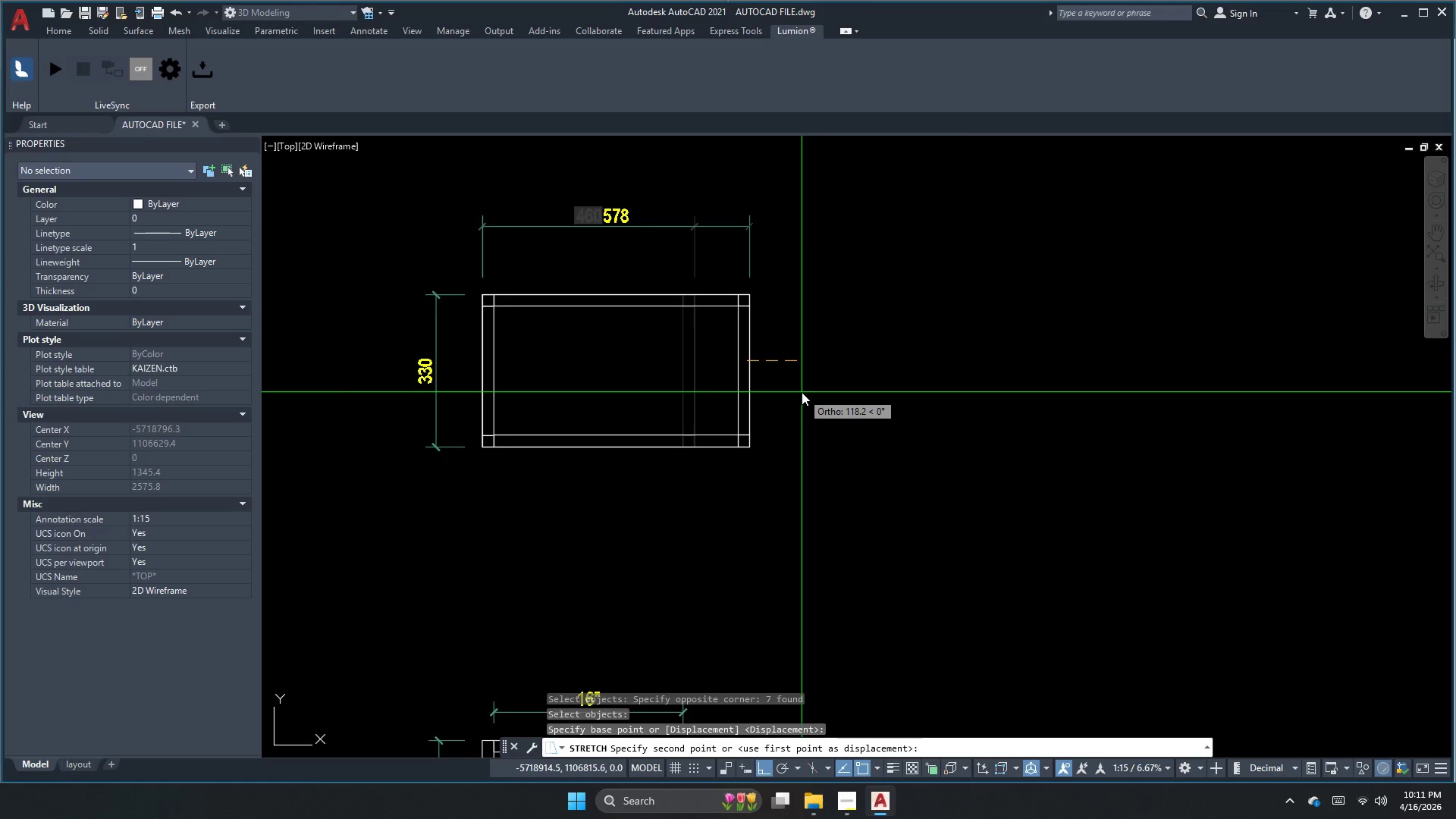 
key(Numpad4)
 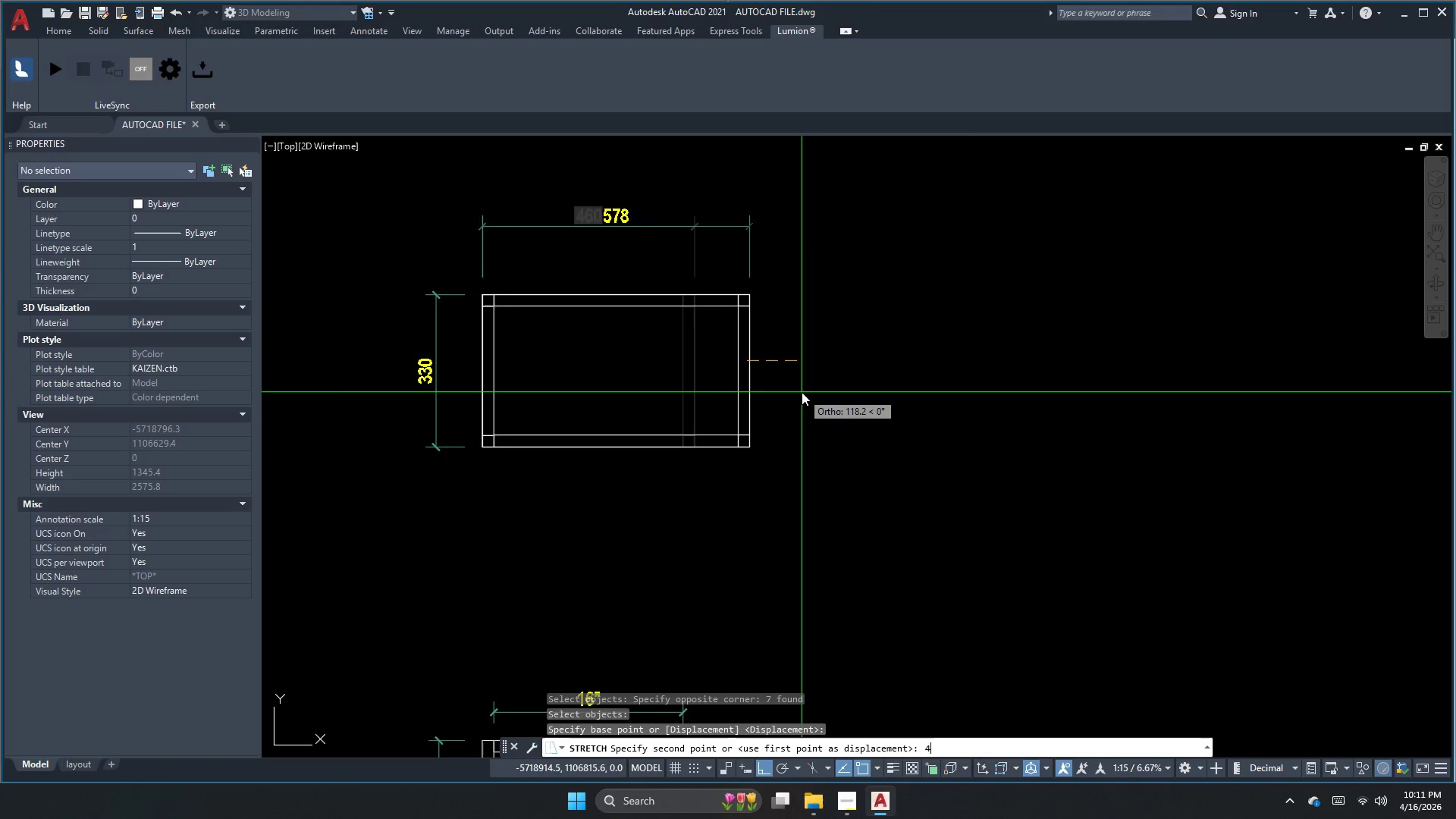 
key(Numpad0)
 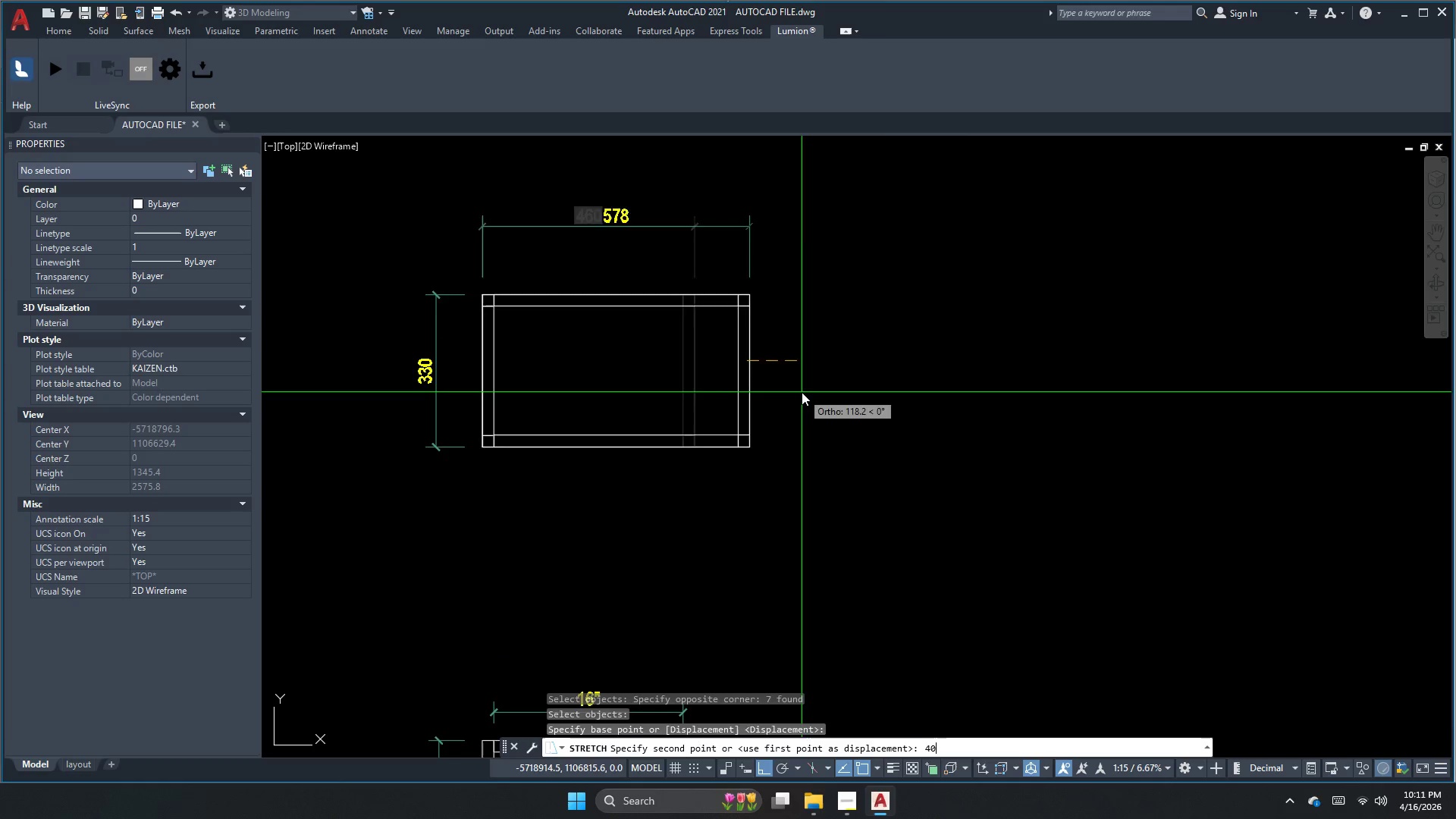 
key(NumpadEnter)
 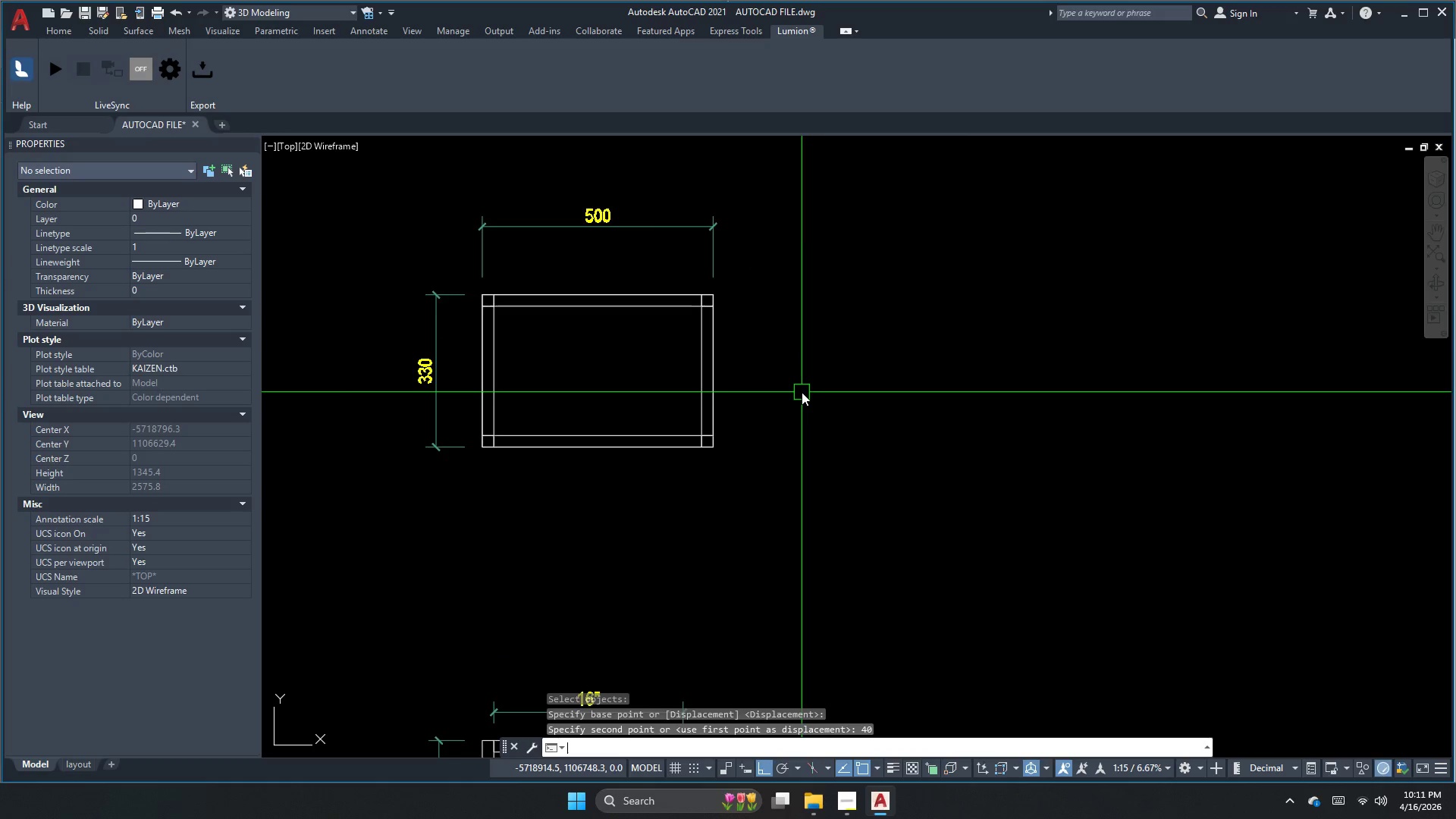 
key(Escape)
 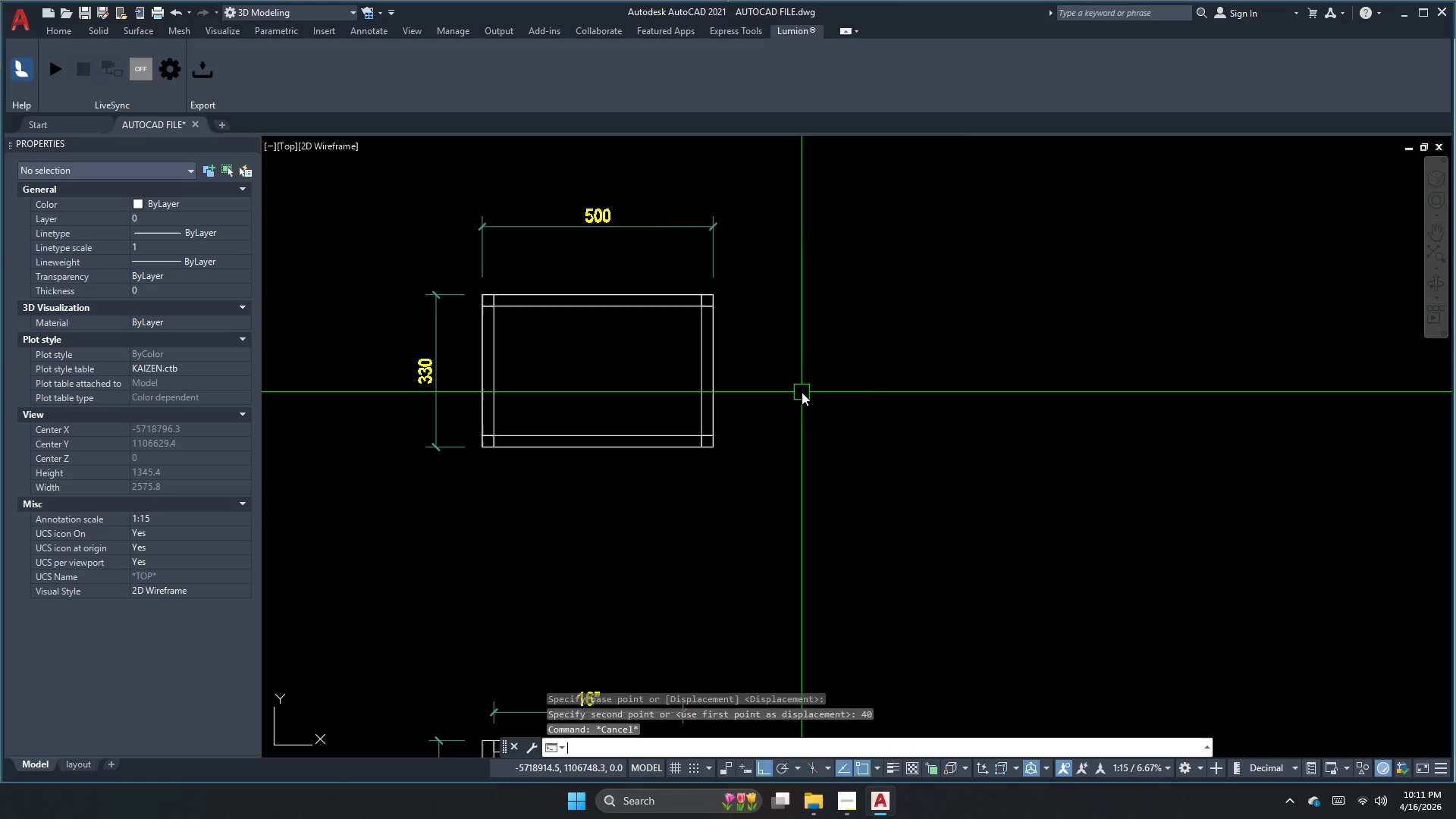 
key(S)
 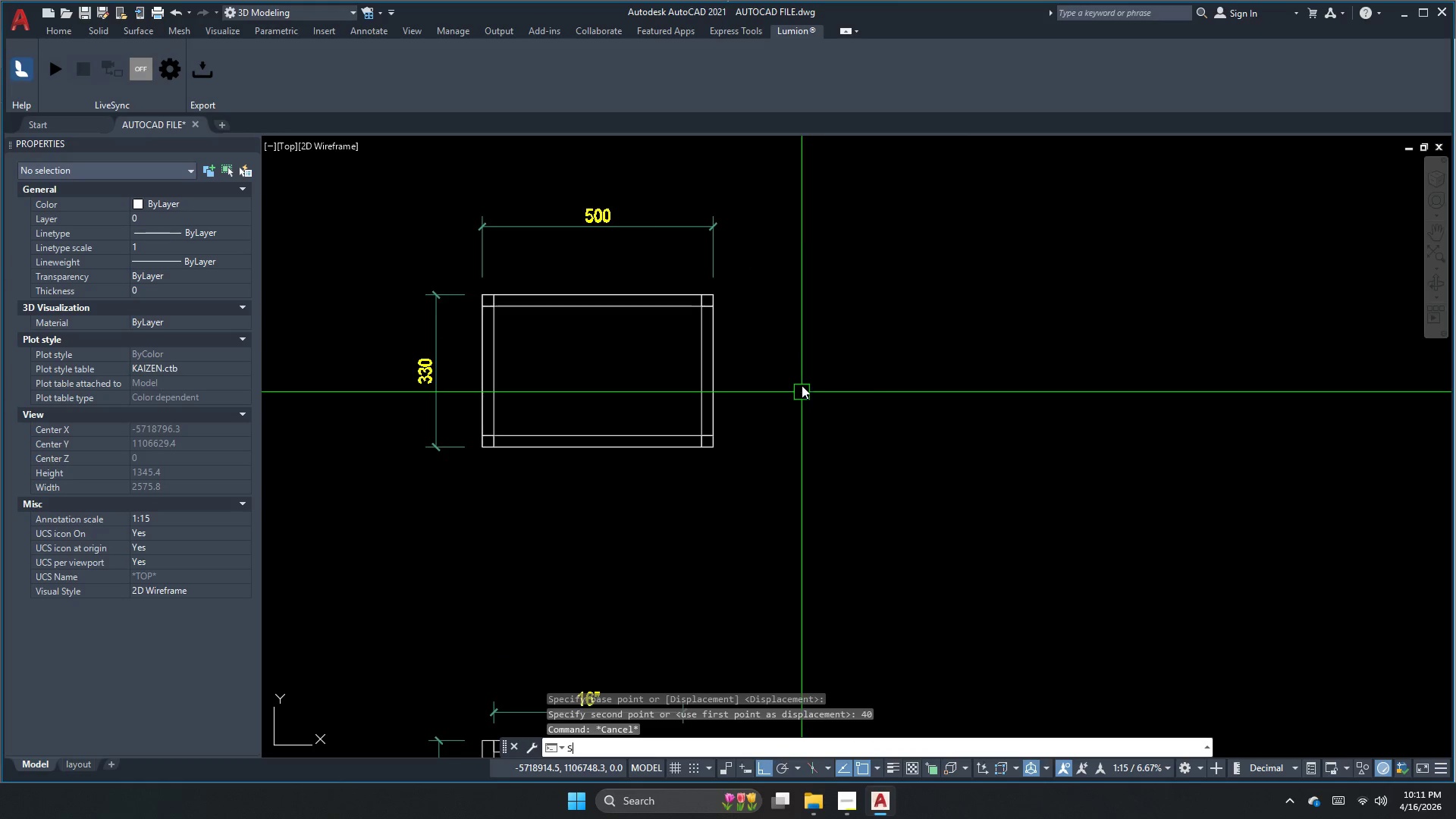 
key(Space)
 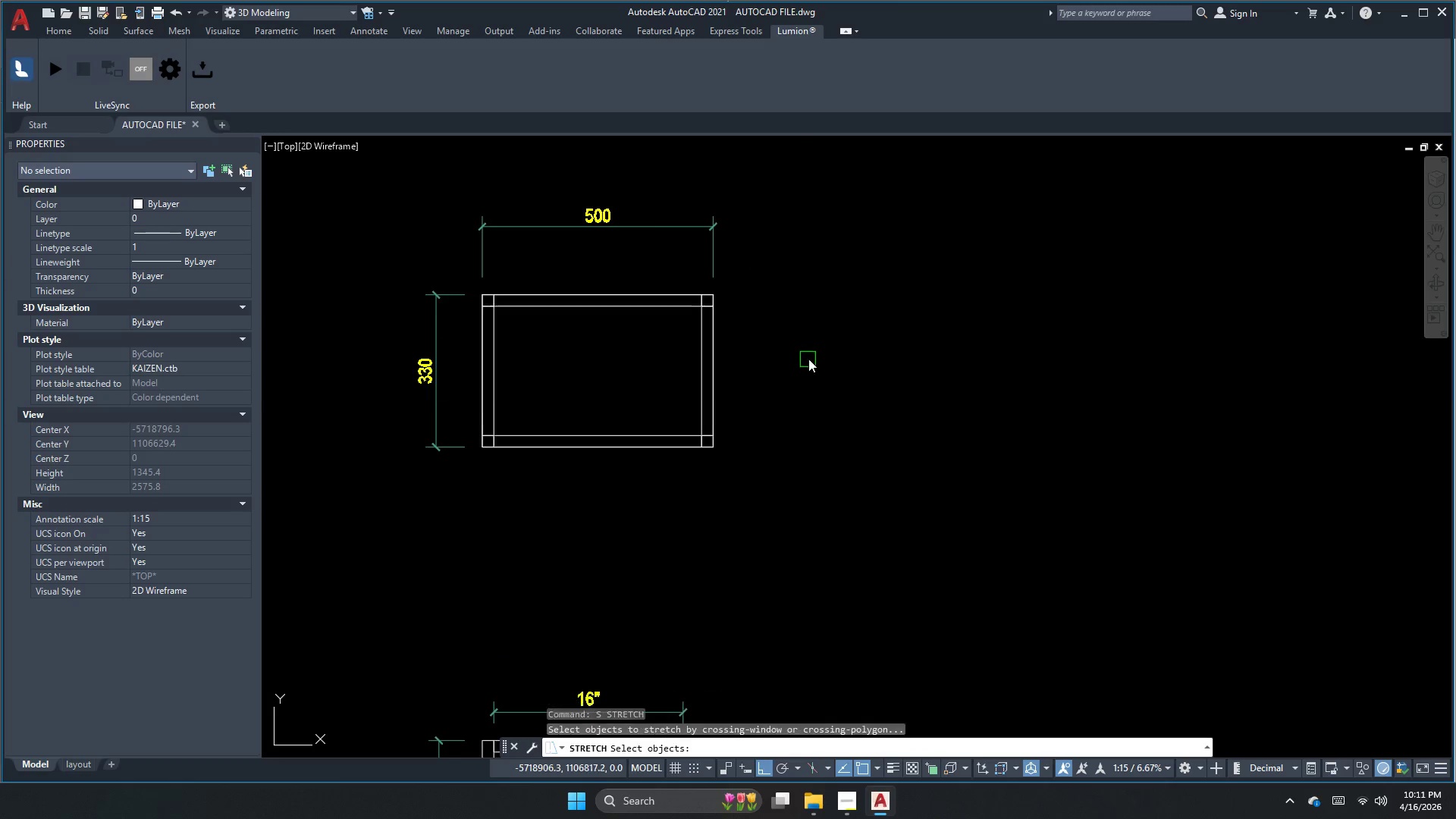 
left_click_drag(start_coordinate=[811, 358], to_coordinate=[808, 353])
 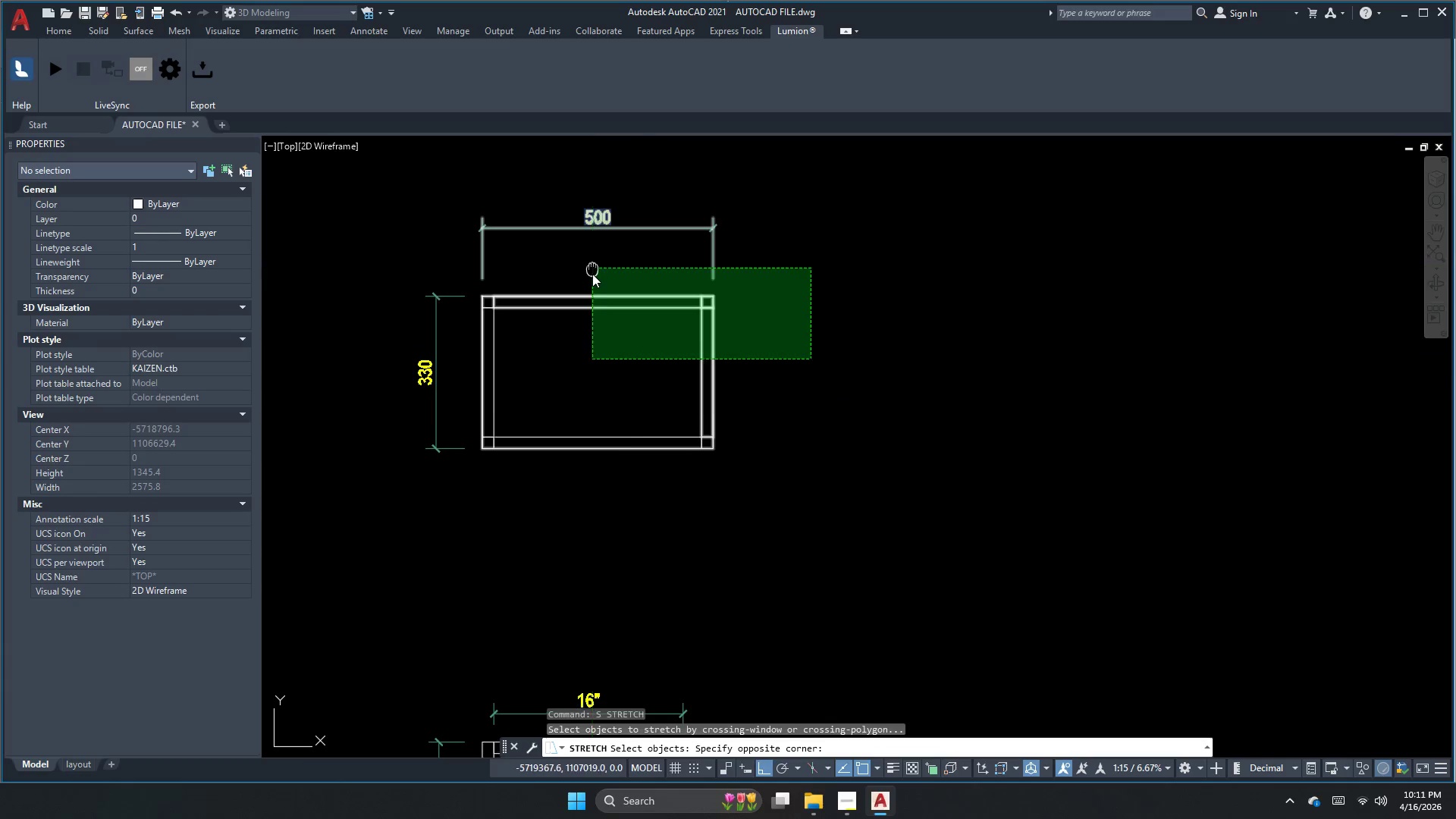 
key(Space)
 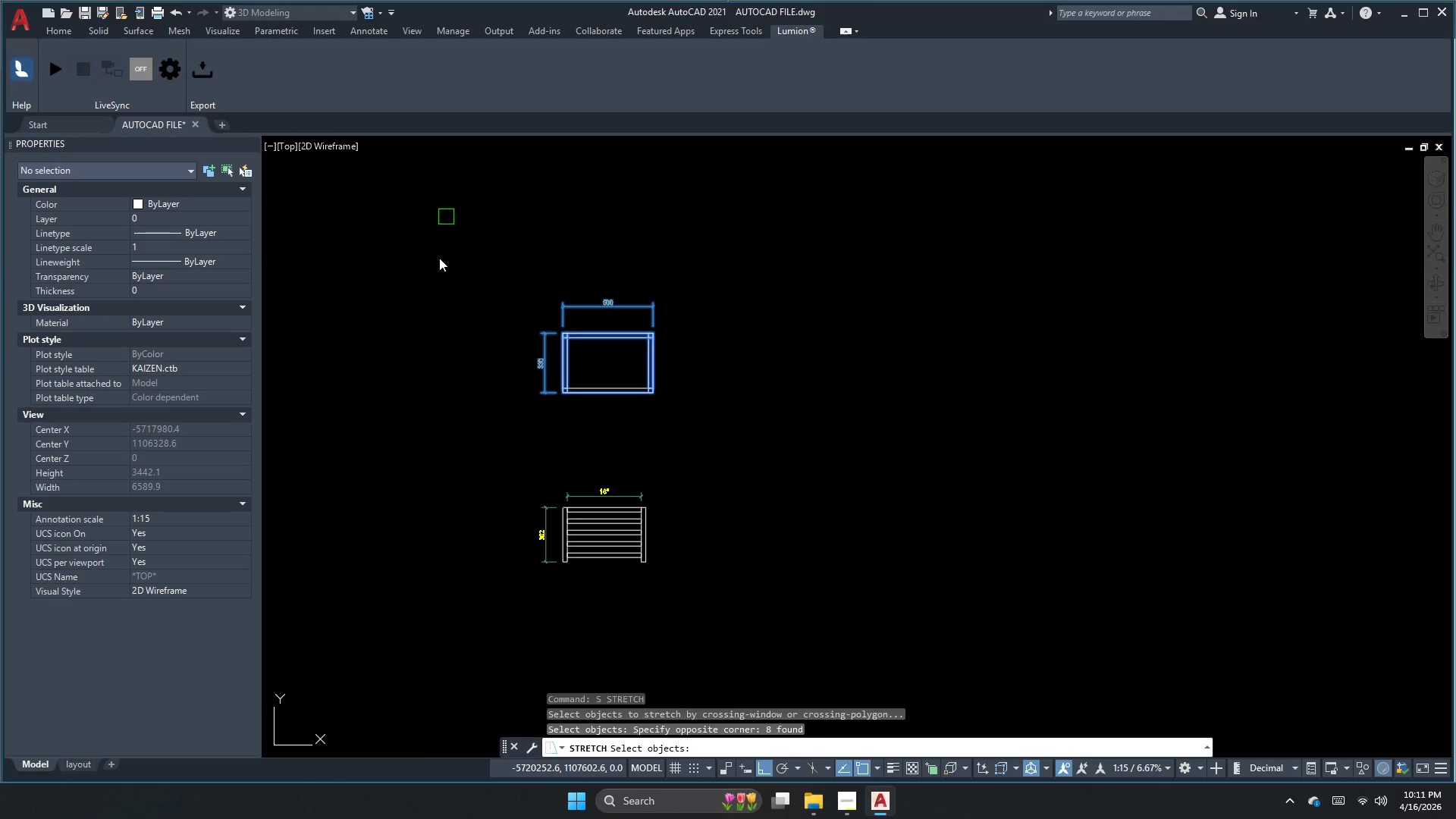 
scroll: coordinate [606, 322], scroll_direction: down, amount: 2.0
 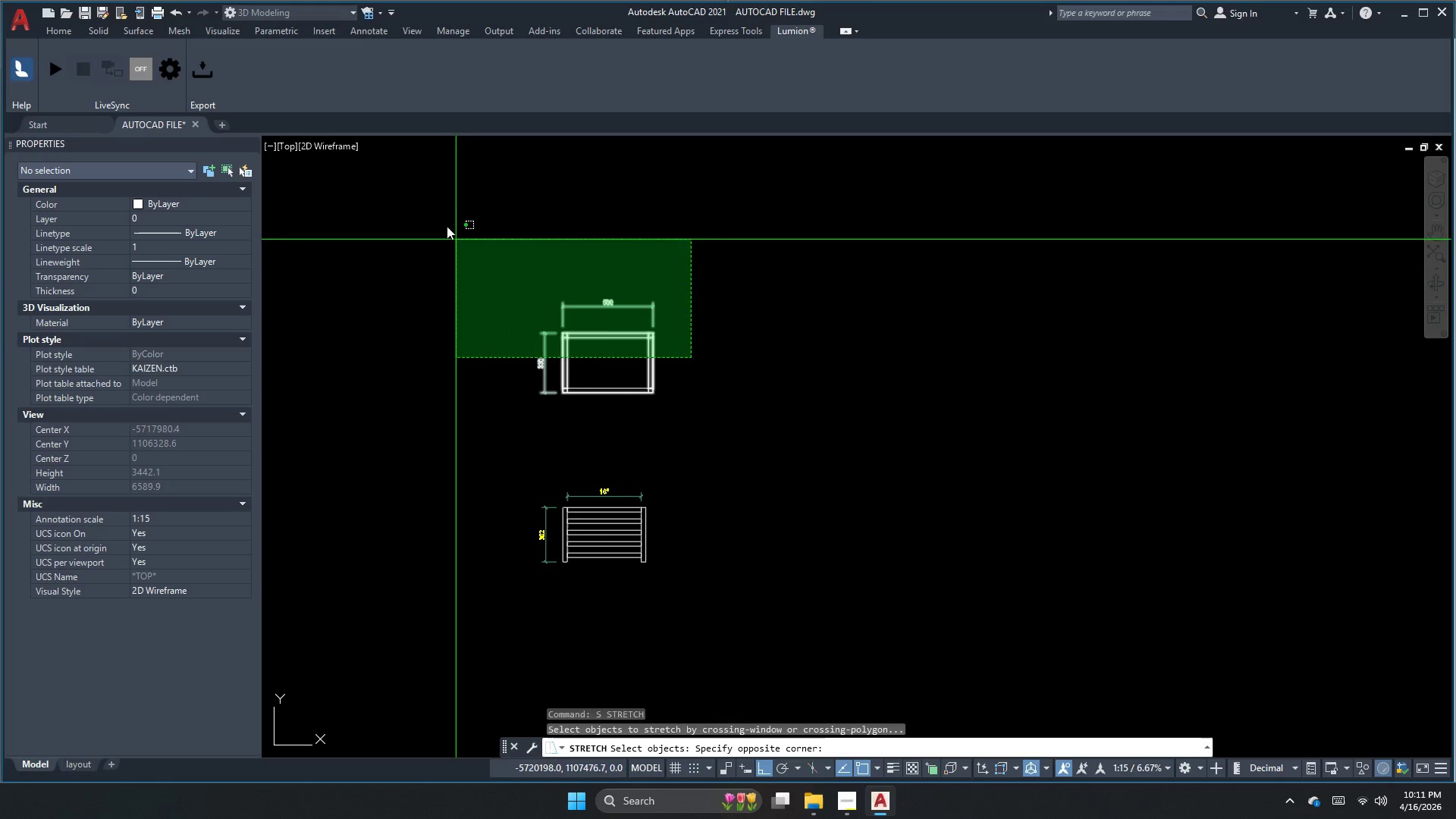 
left_click_drag(start_coordinate=[441, 266], to_coordinate=[444, 254])
 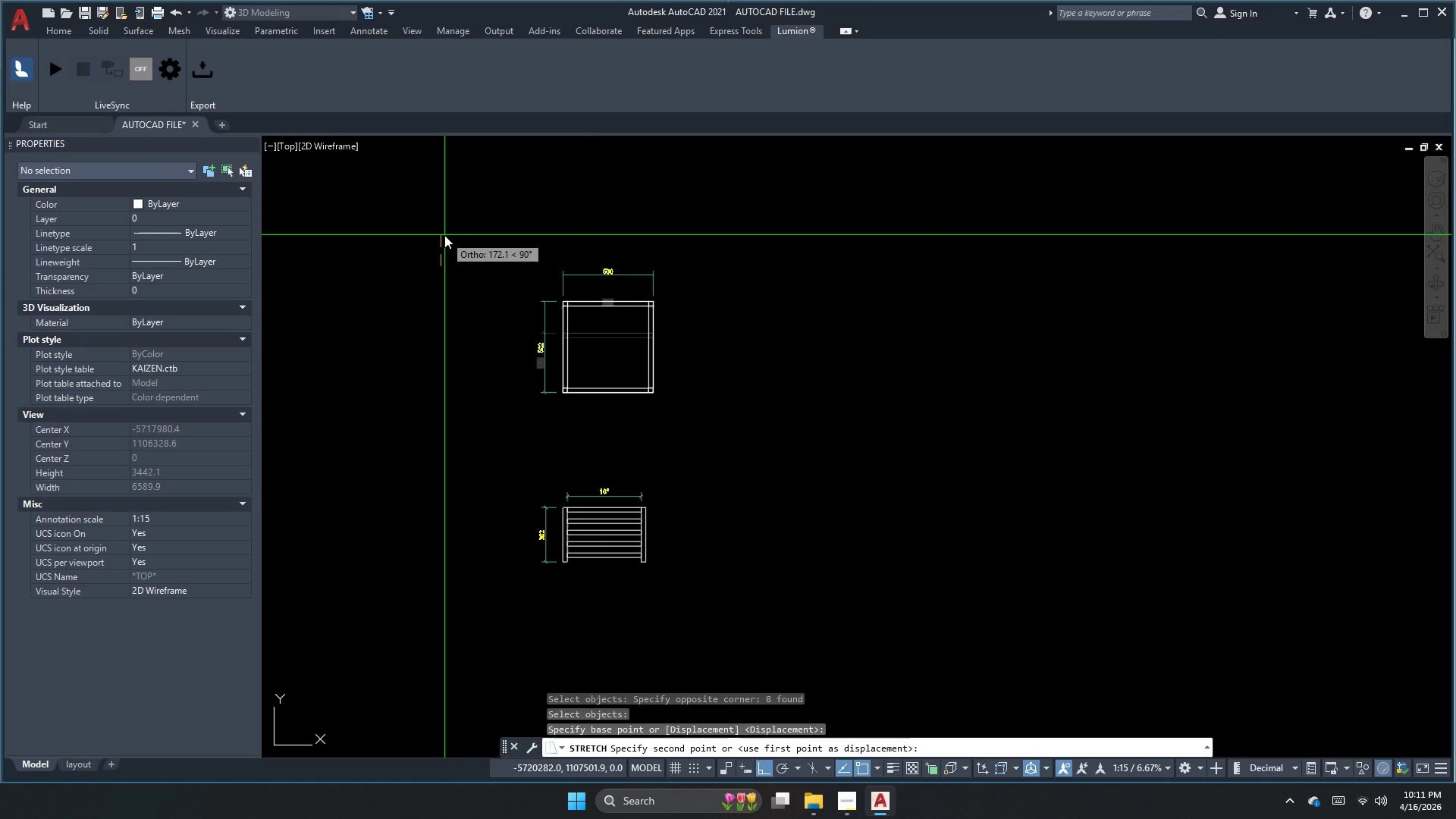 
key(Numpad7)
 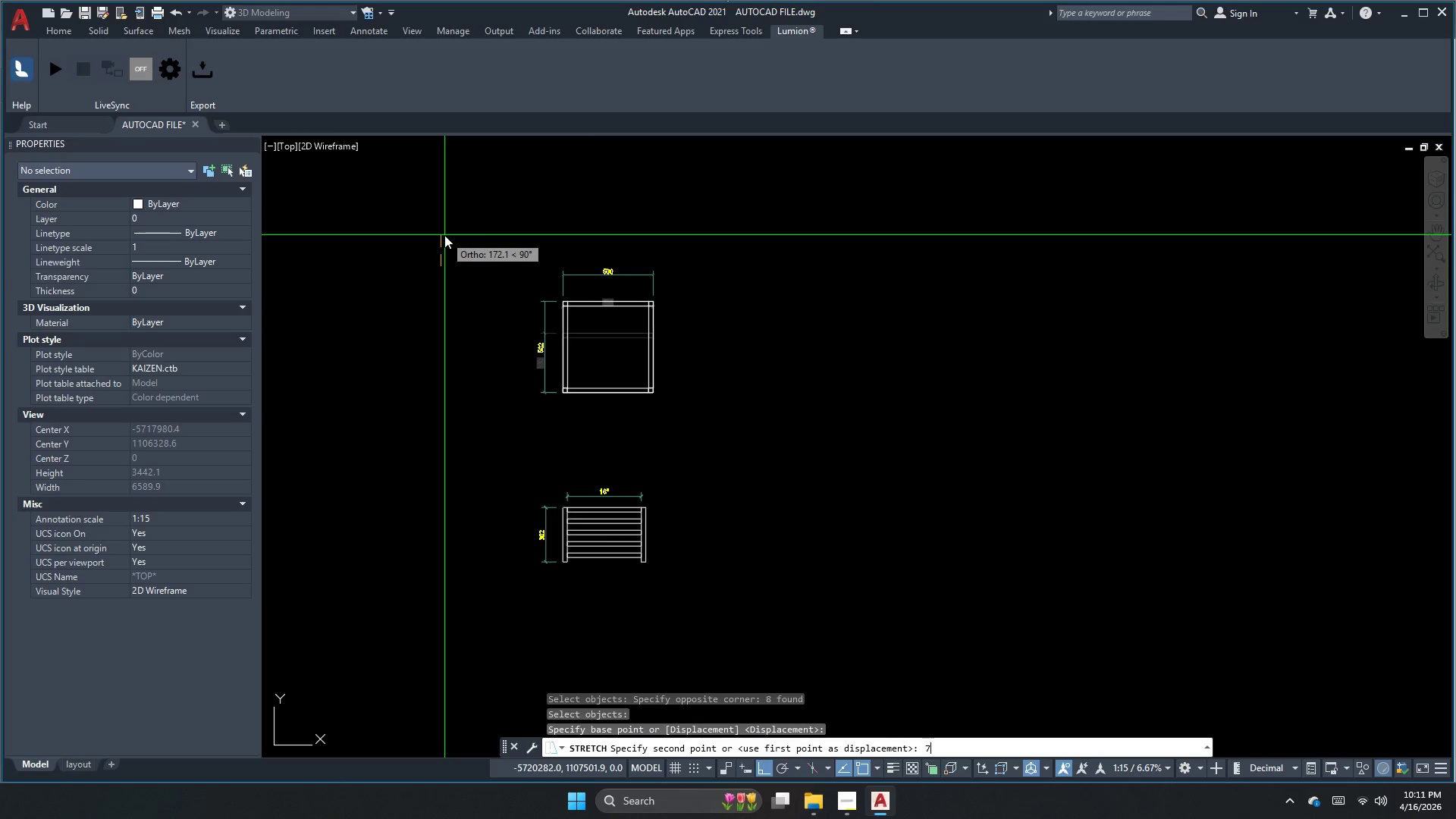 
key(Numpad0)
 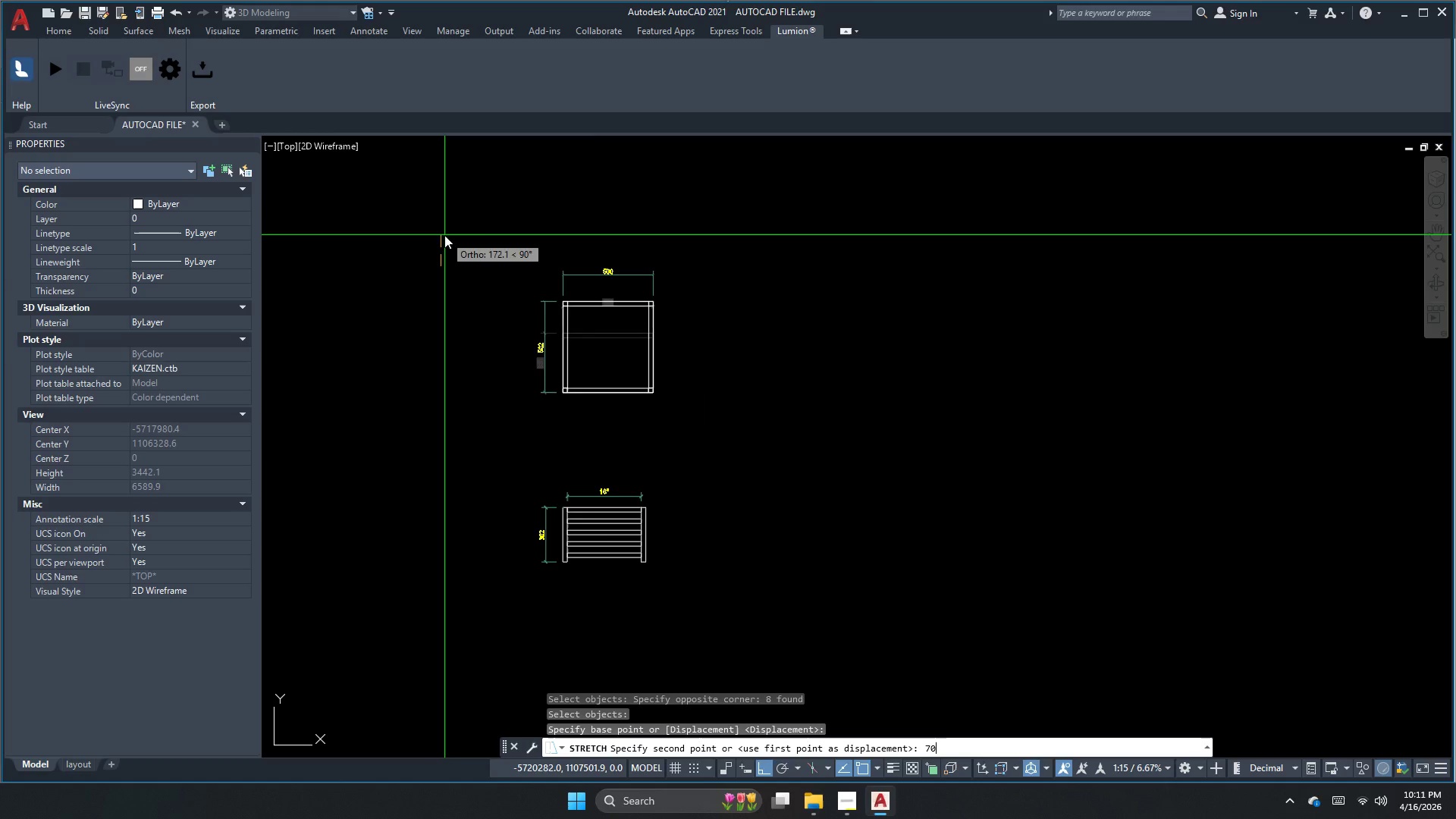 
key(NumpadEnter)
 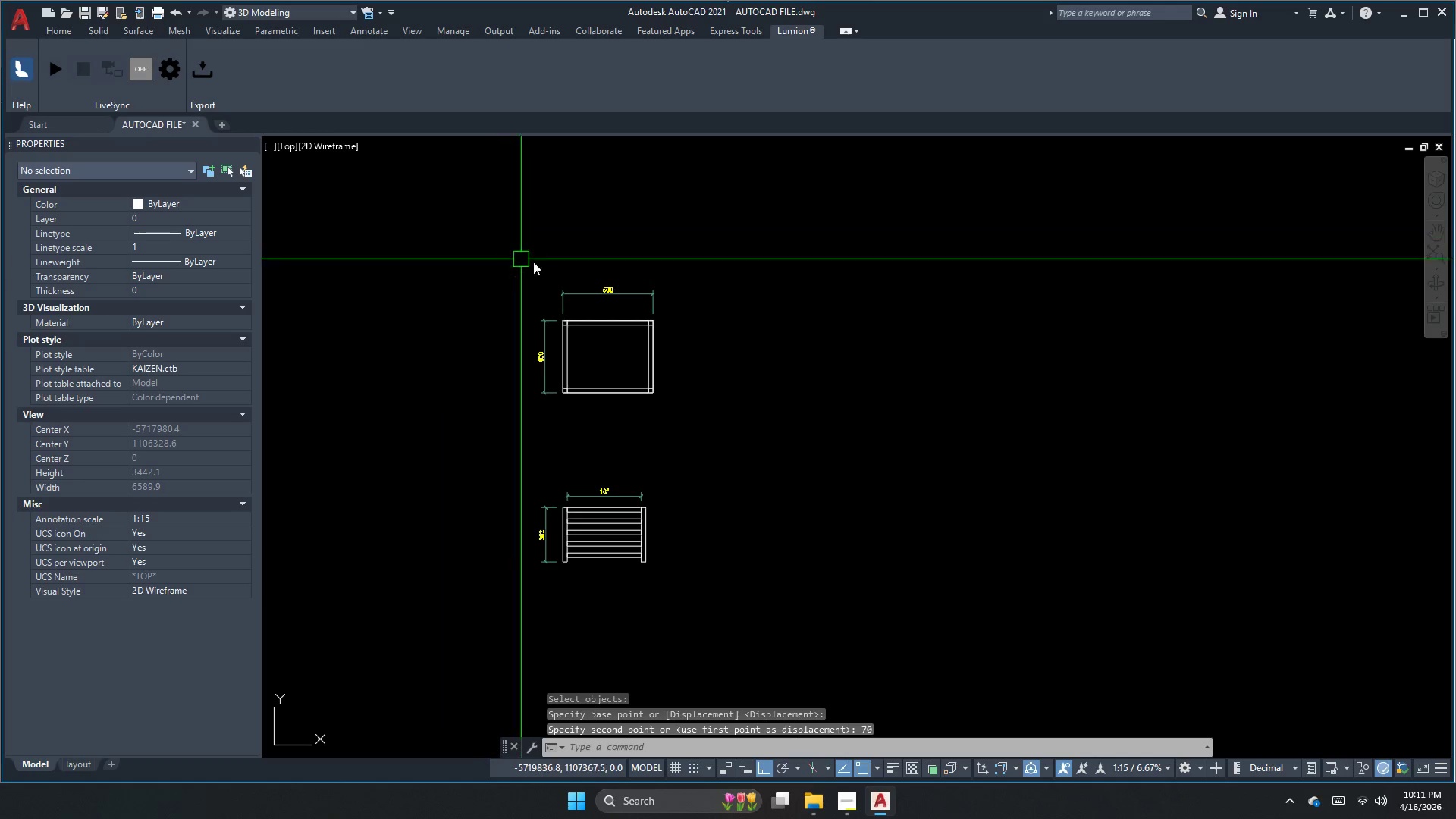 
scroll: coordinate [576, 415], scroll_direction: up, amount: 4.0
 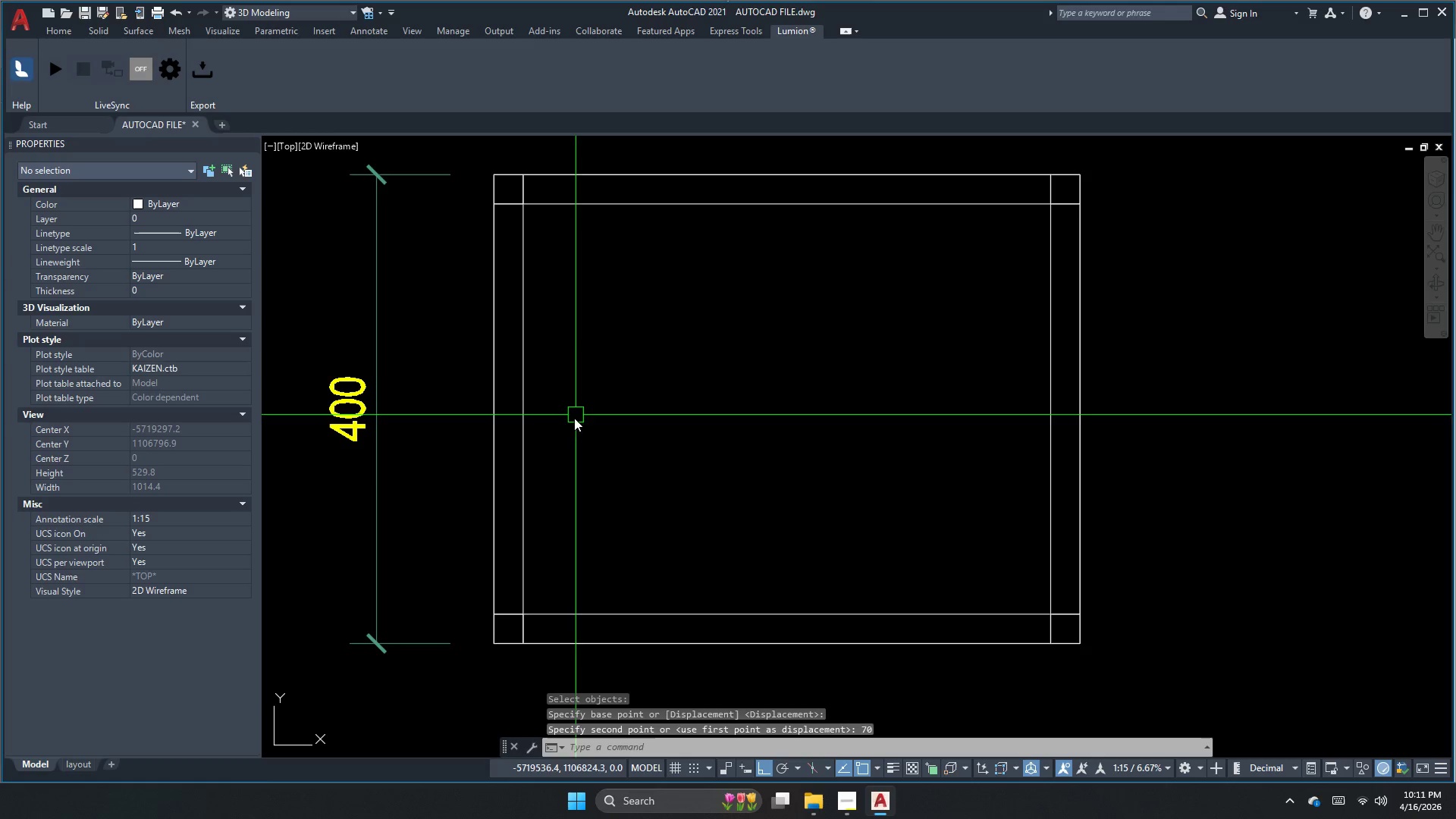 
scroll: coordinate [545, 451], scroll_direction: down, amount: 2.0
 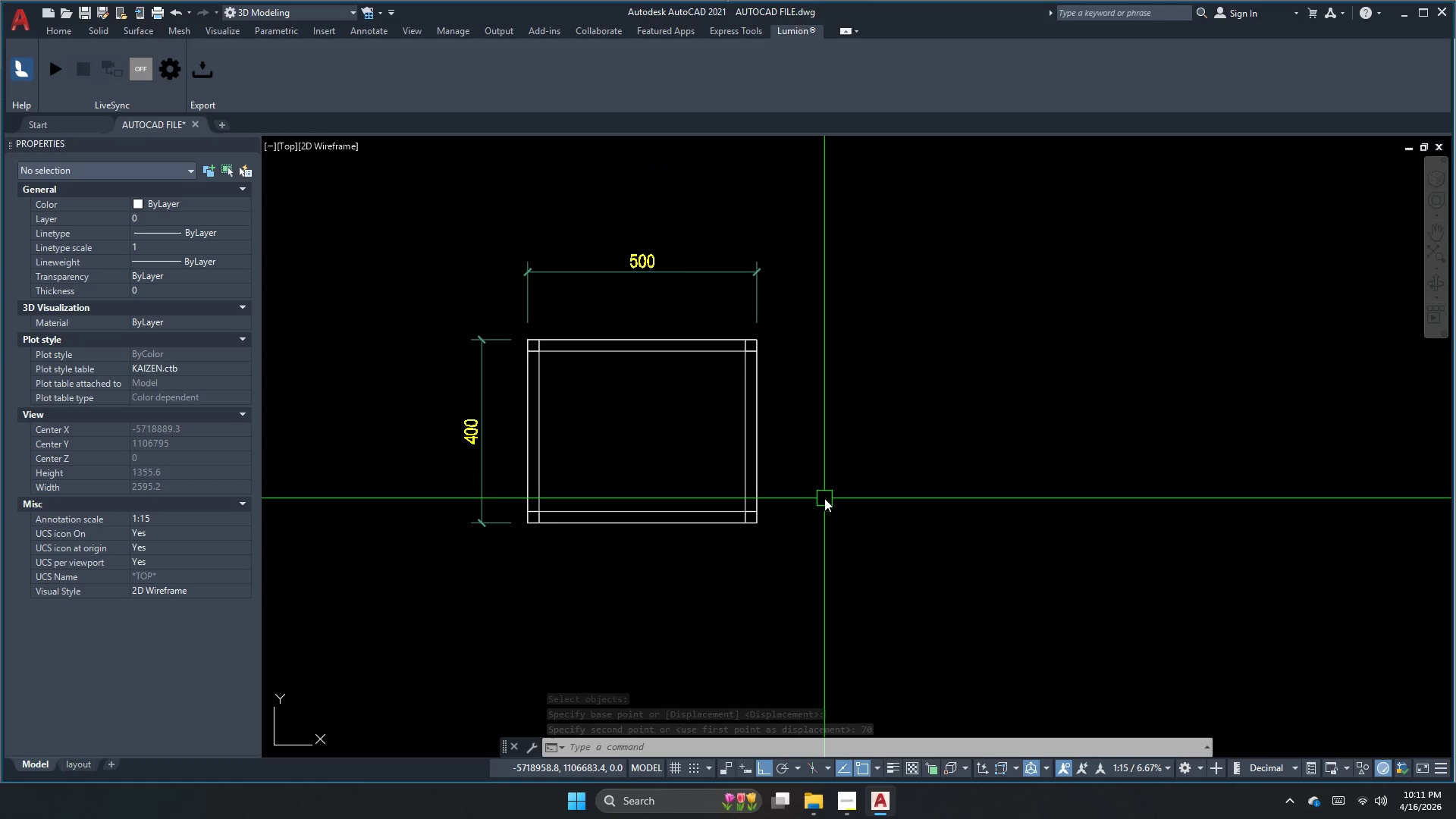 
scroll: coordinate [680, 584], scroll_direction: none, amount: 0.0
 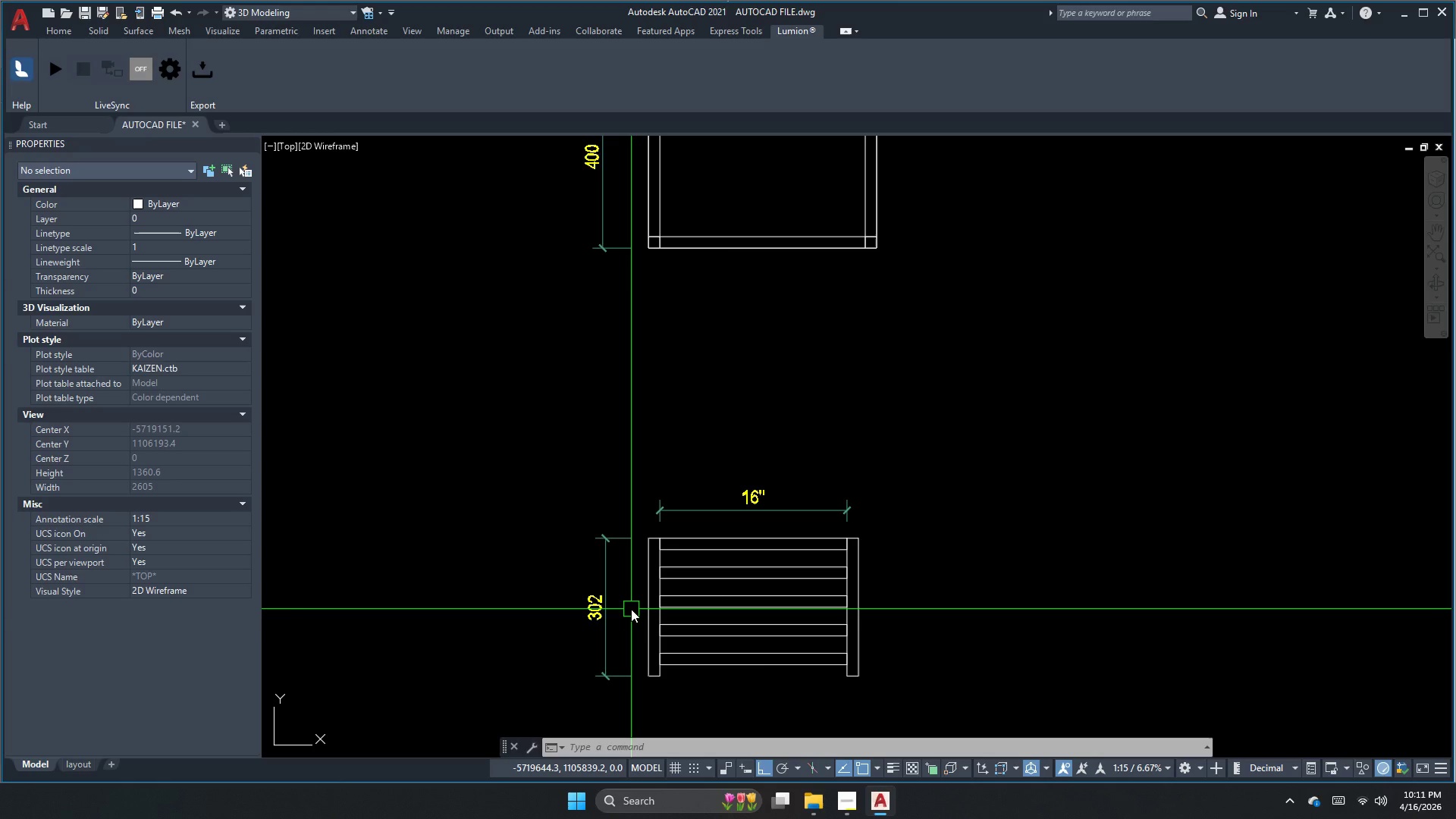 
scroll: coordinate [658, 469], scroll_direction: down, amount: 1.0
 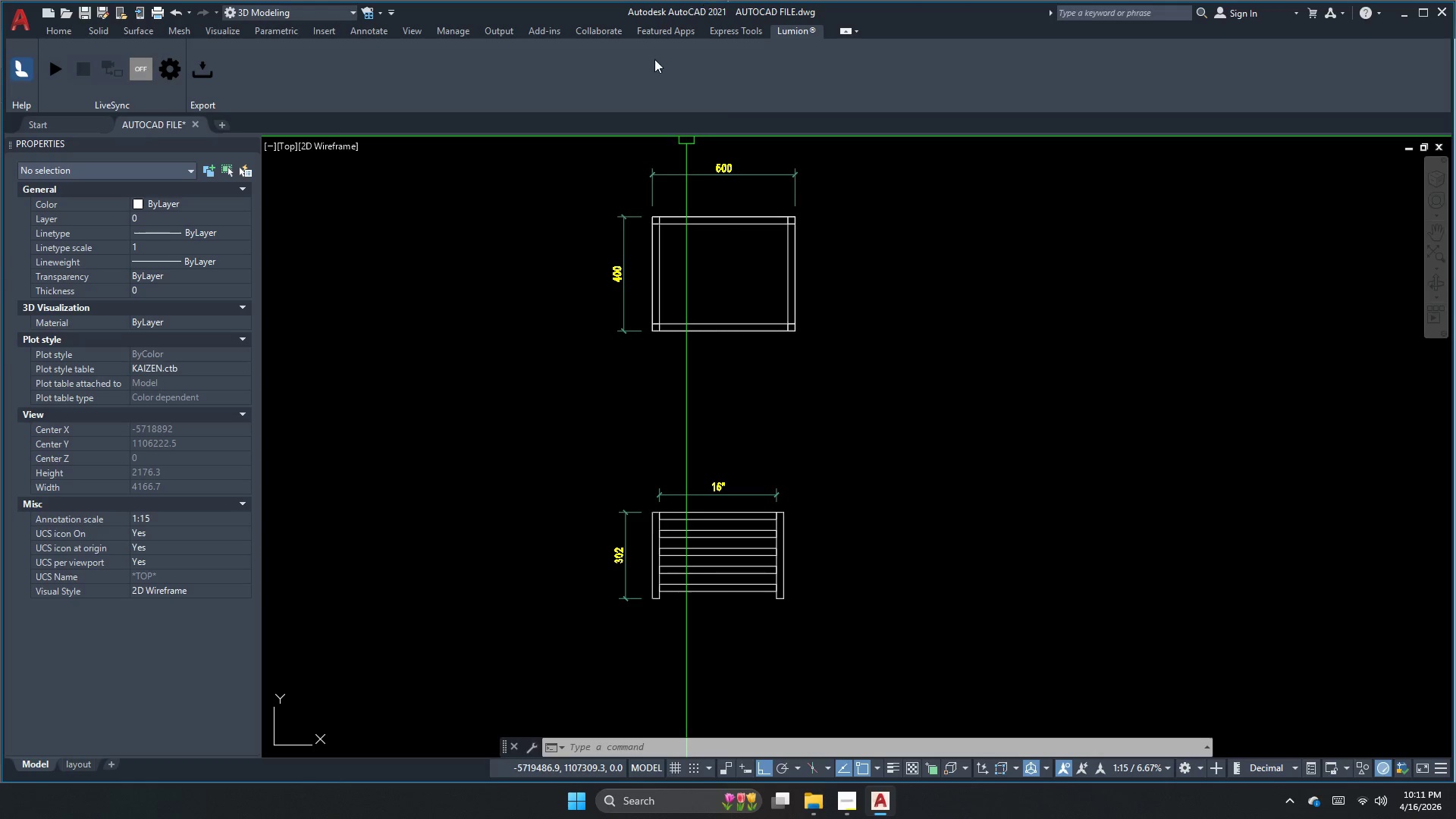 
scroll: coordinate [692, 210], scroll_direction: up, amount: 1.0
 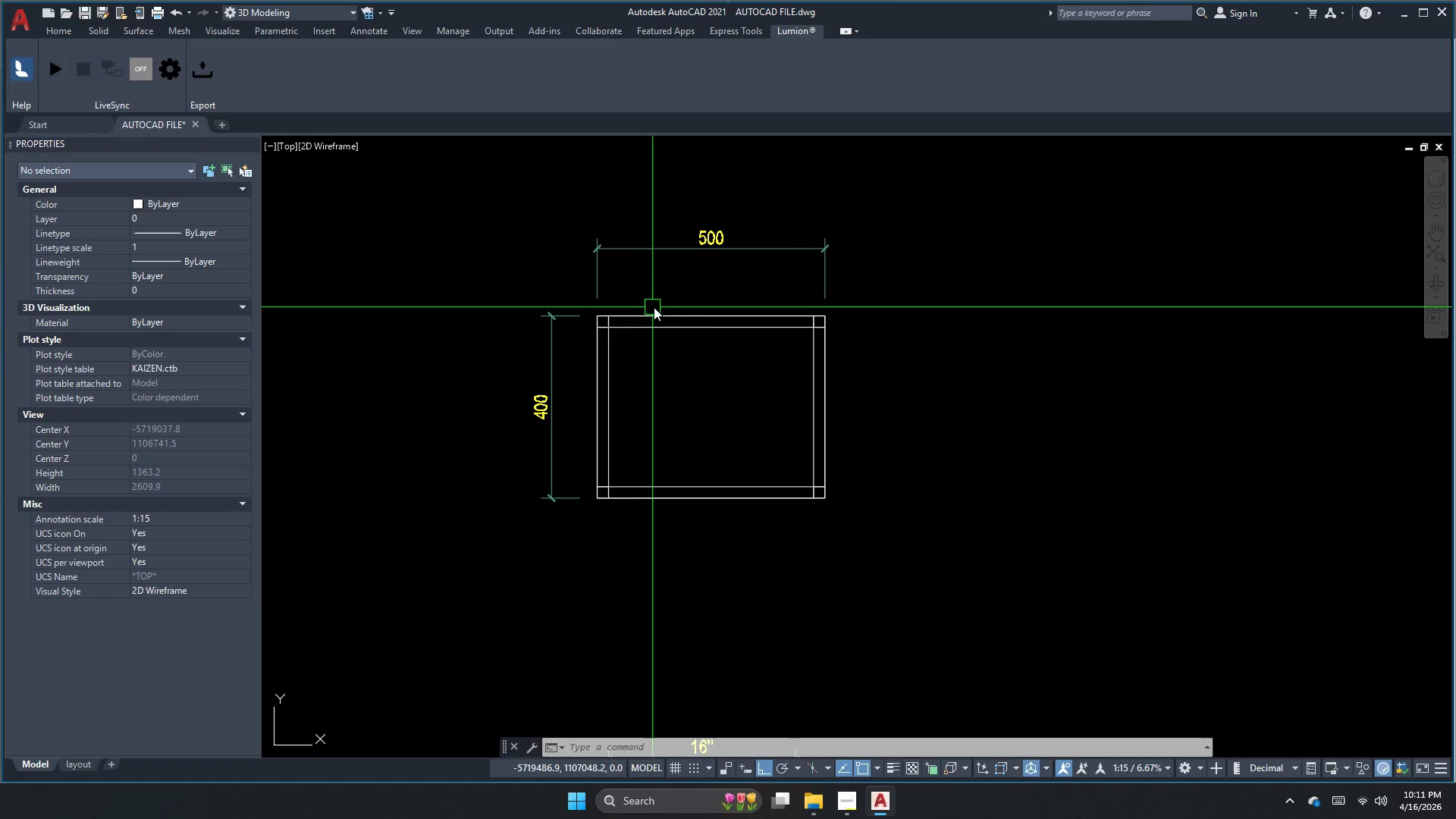 
double_click([651, 328])
 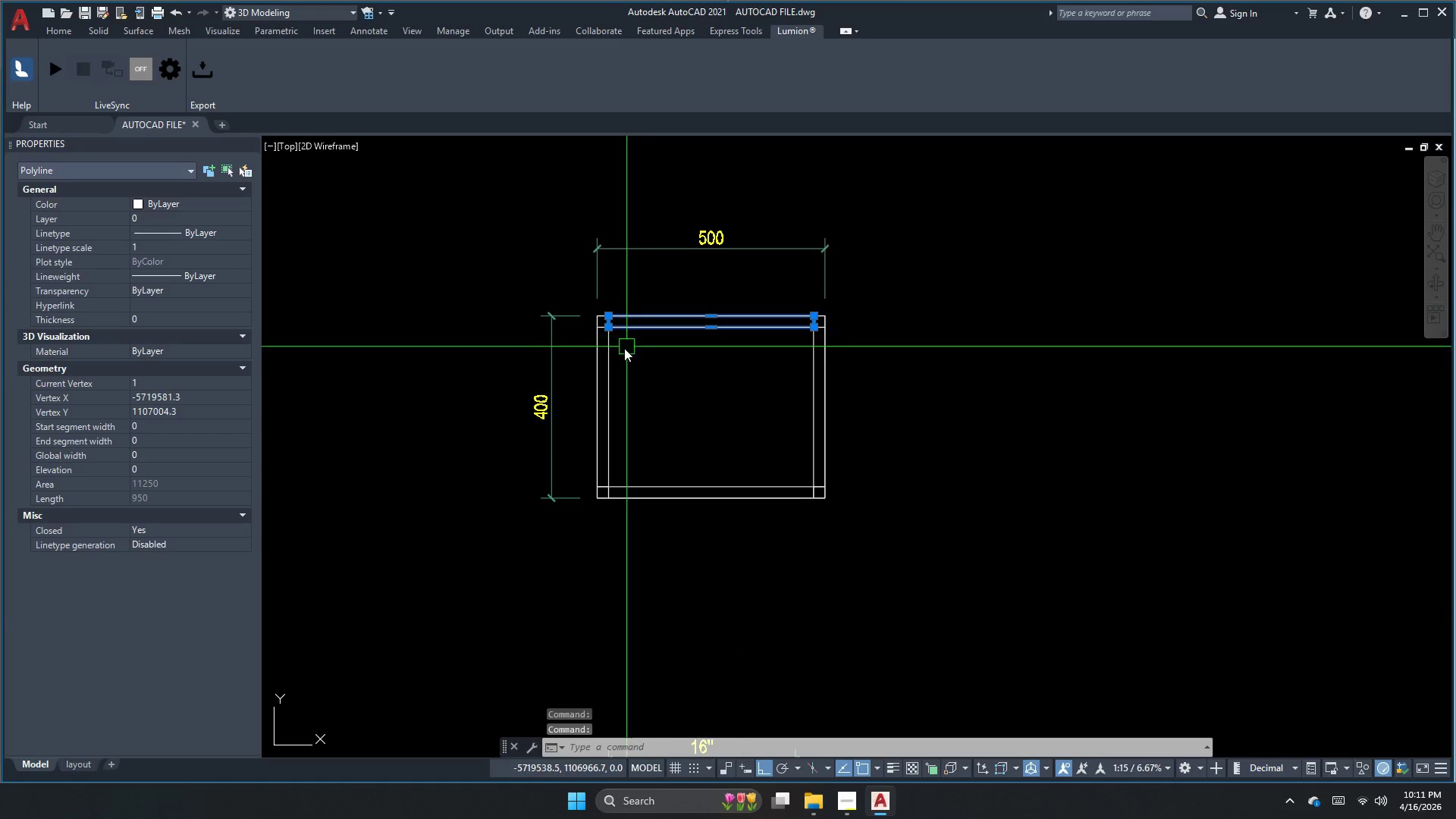 
key(Escape)
 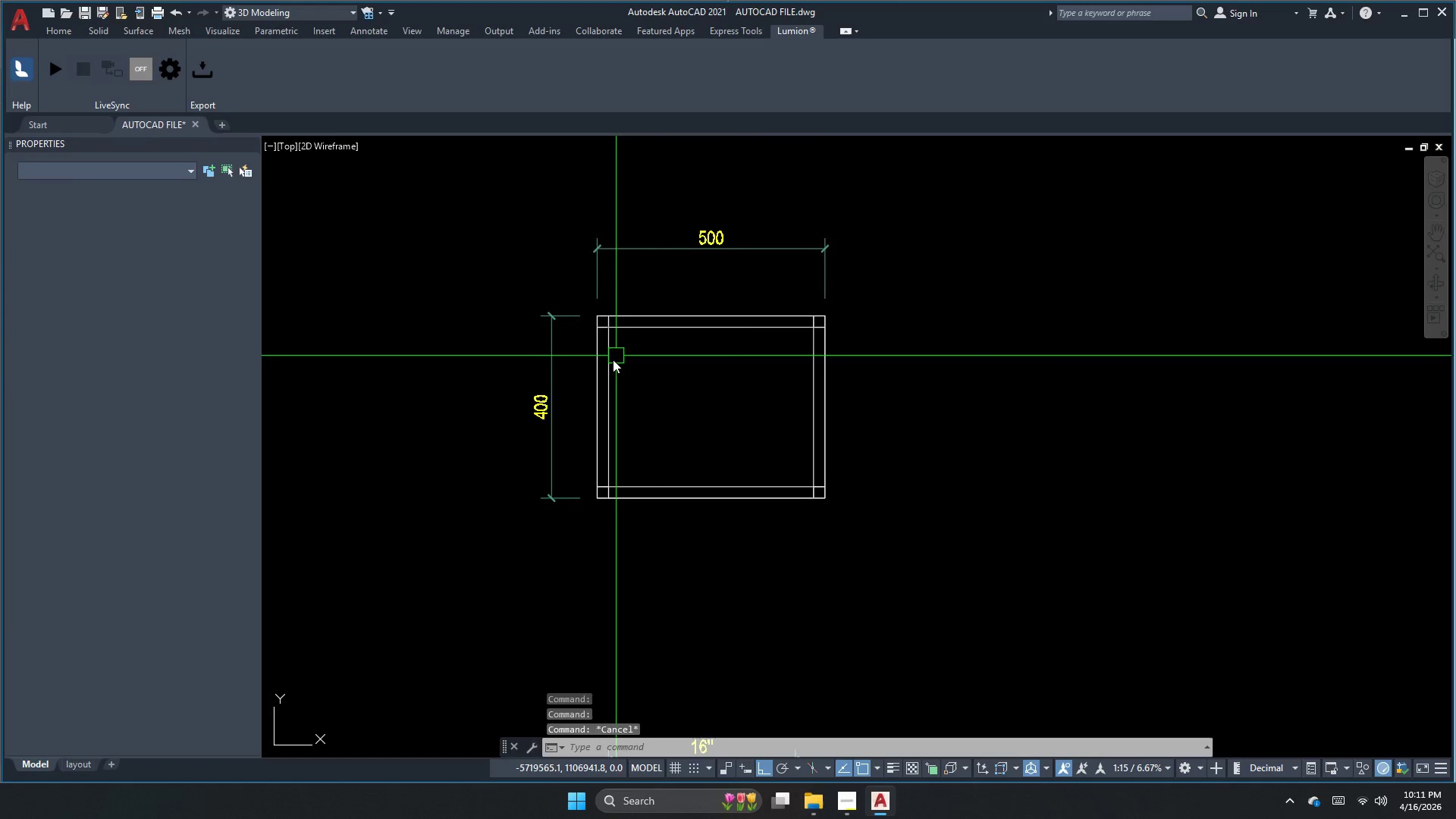 
left_click([608, 362])
 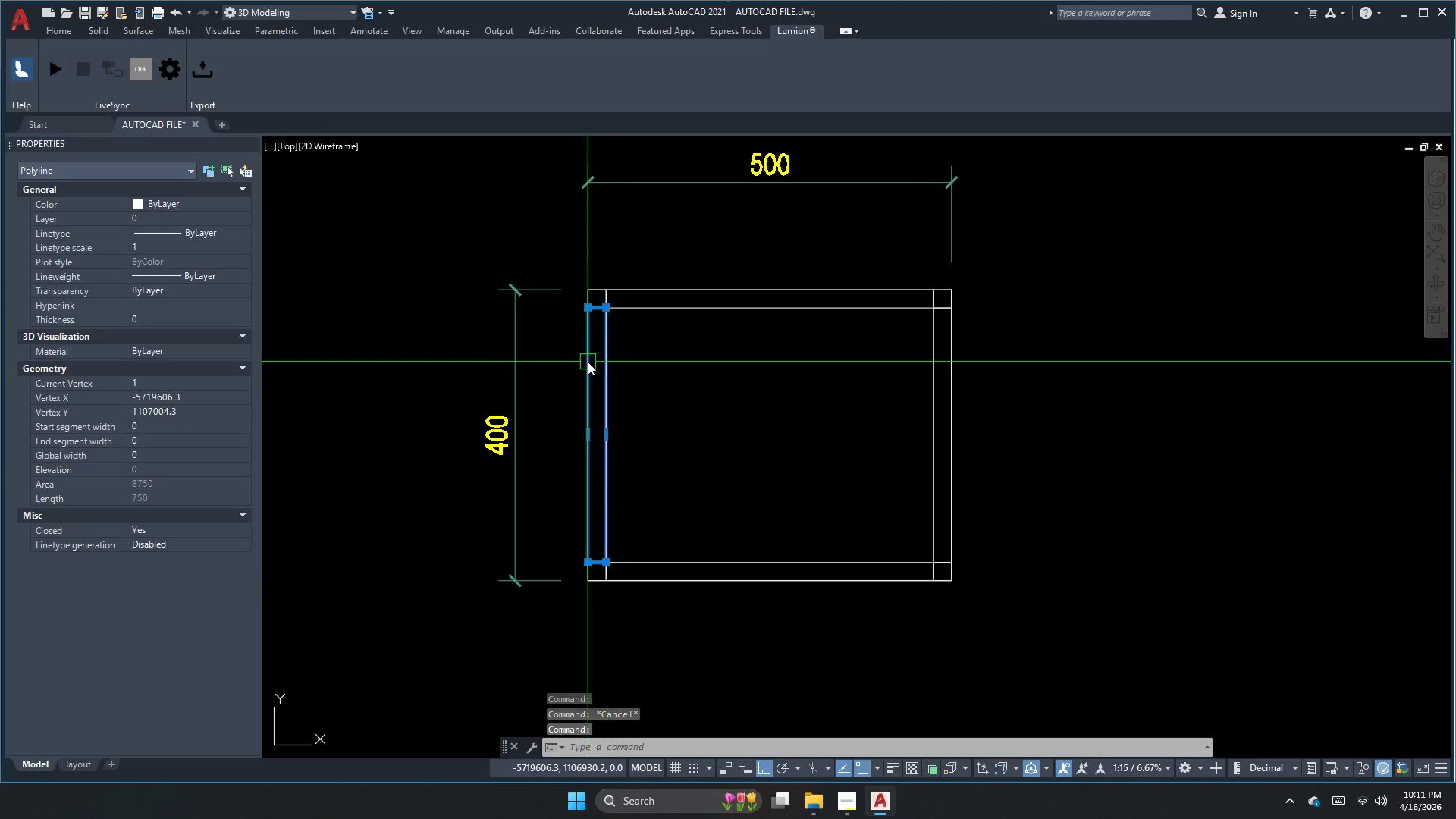 
scroll: coordinate [613, 359], scroll_direction: up, amount: 1.0
 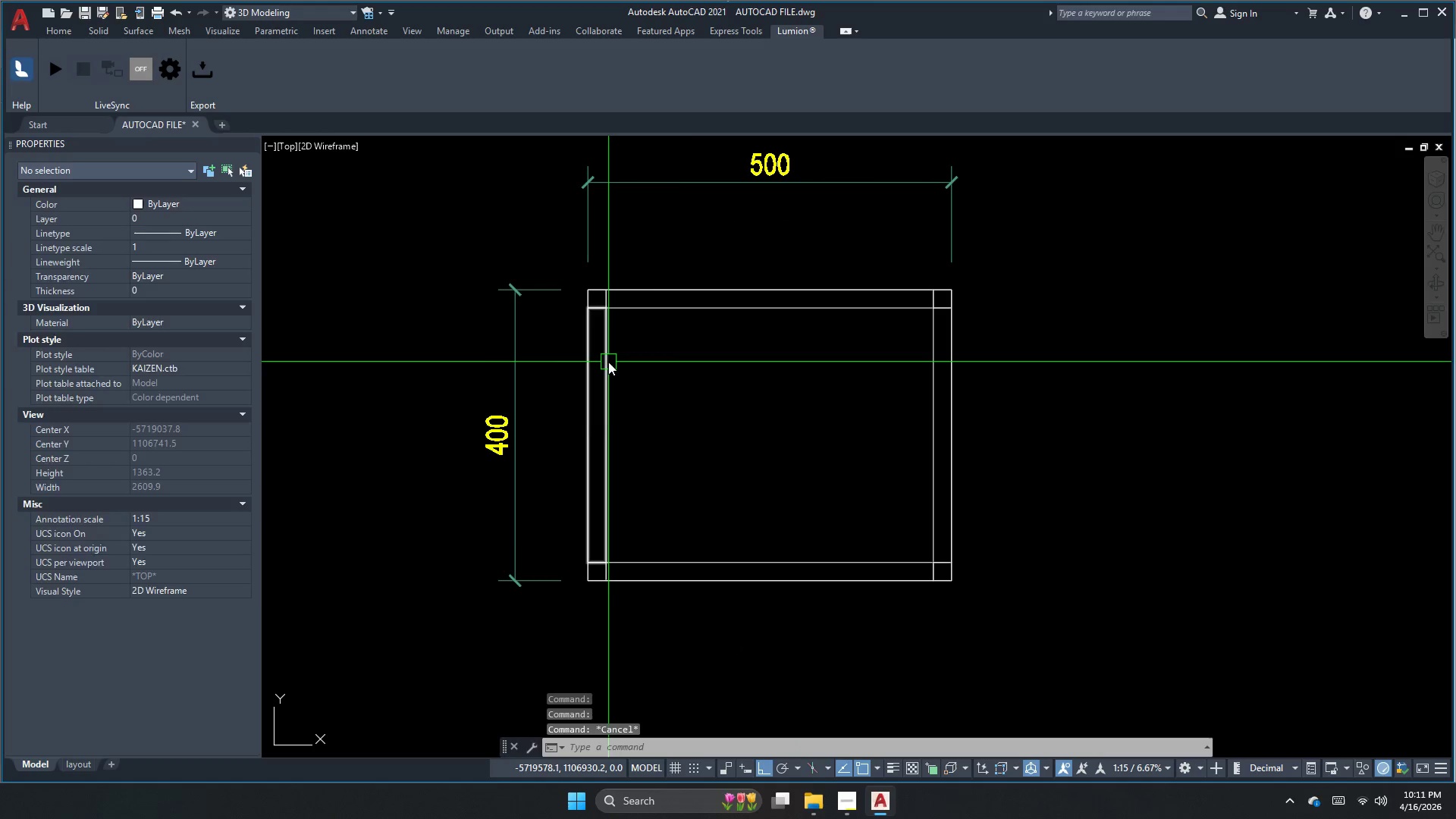 
key(Escape)
 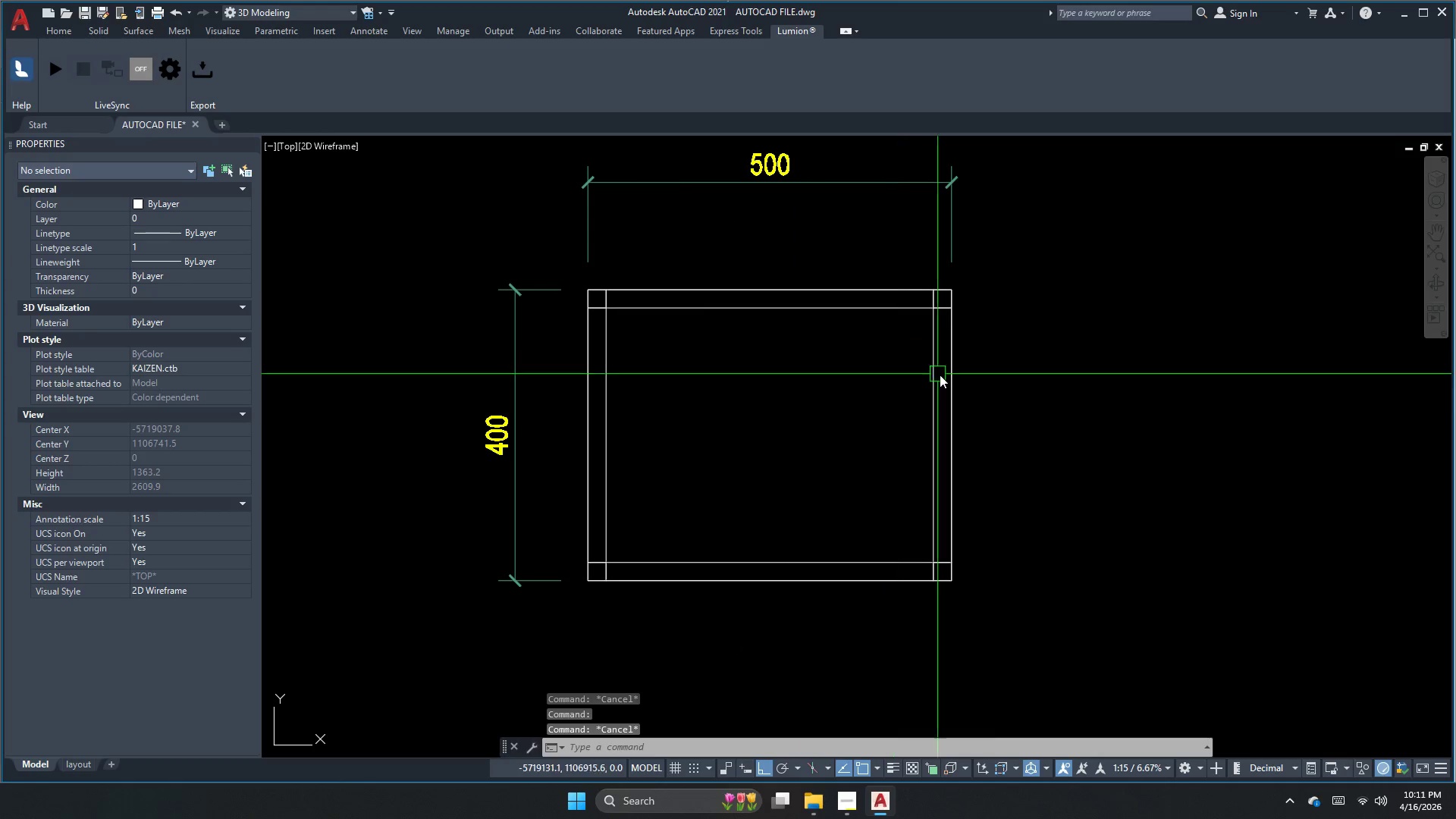 
left_click_drag(start_coordinate=[1001, 383], to_coordinate=[780, 369])
 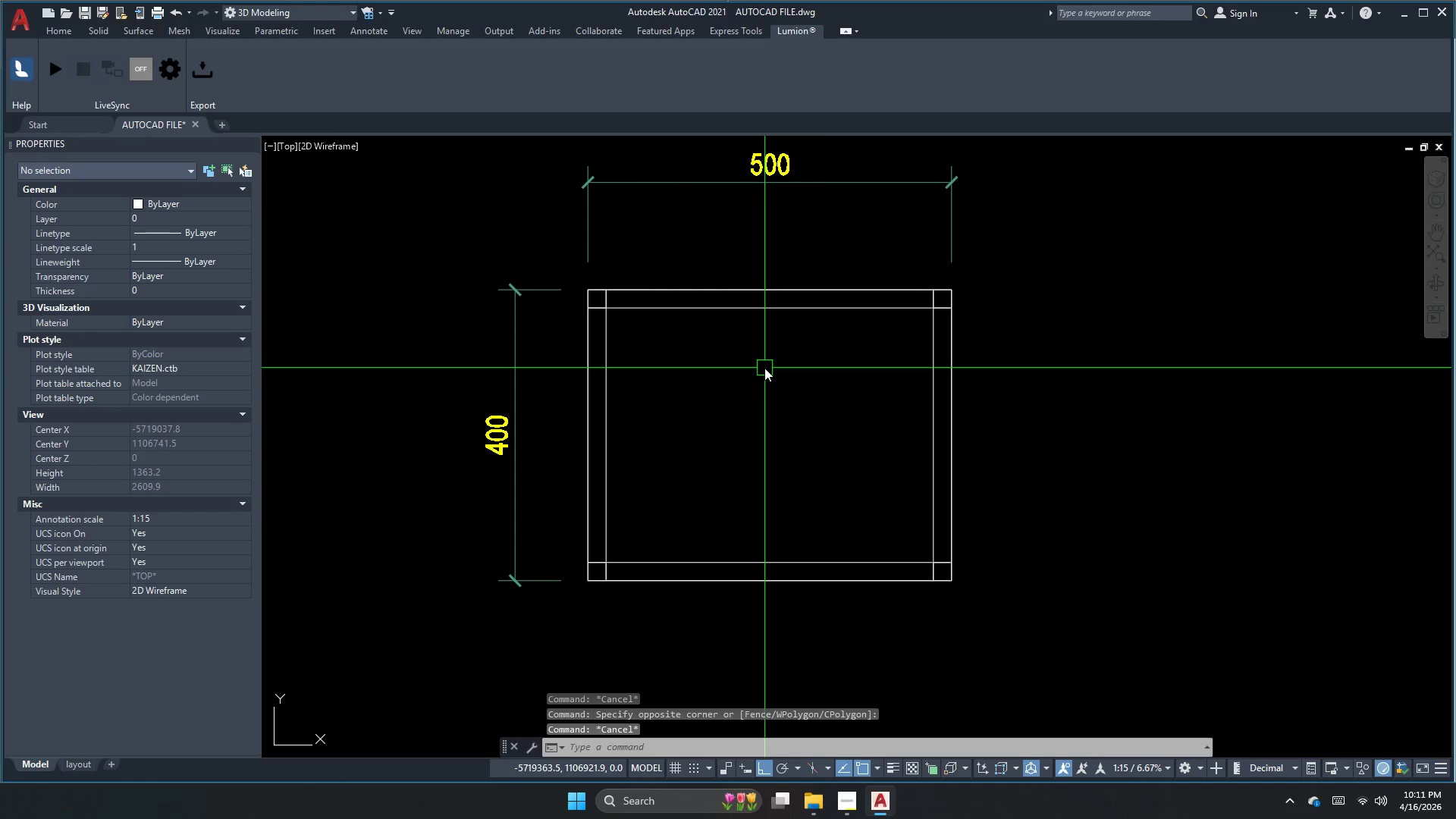 
key(Escape)
 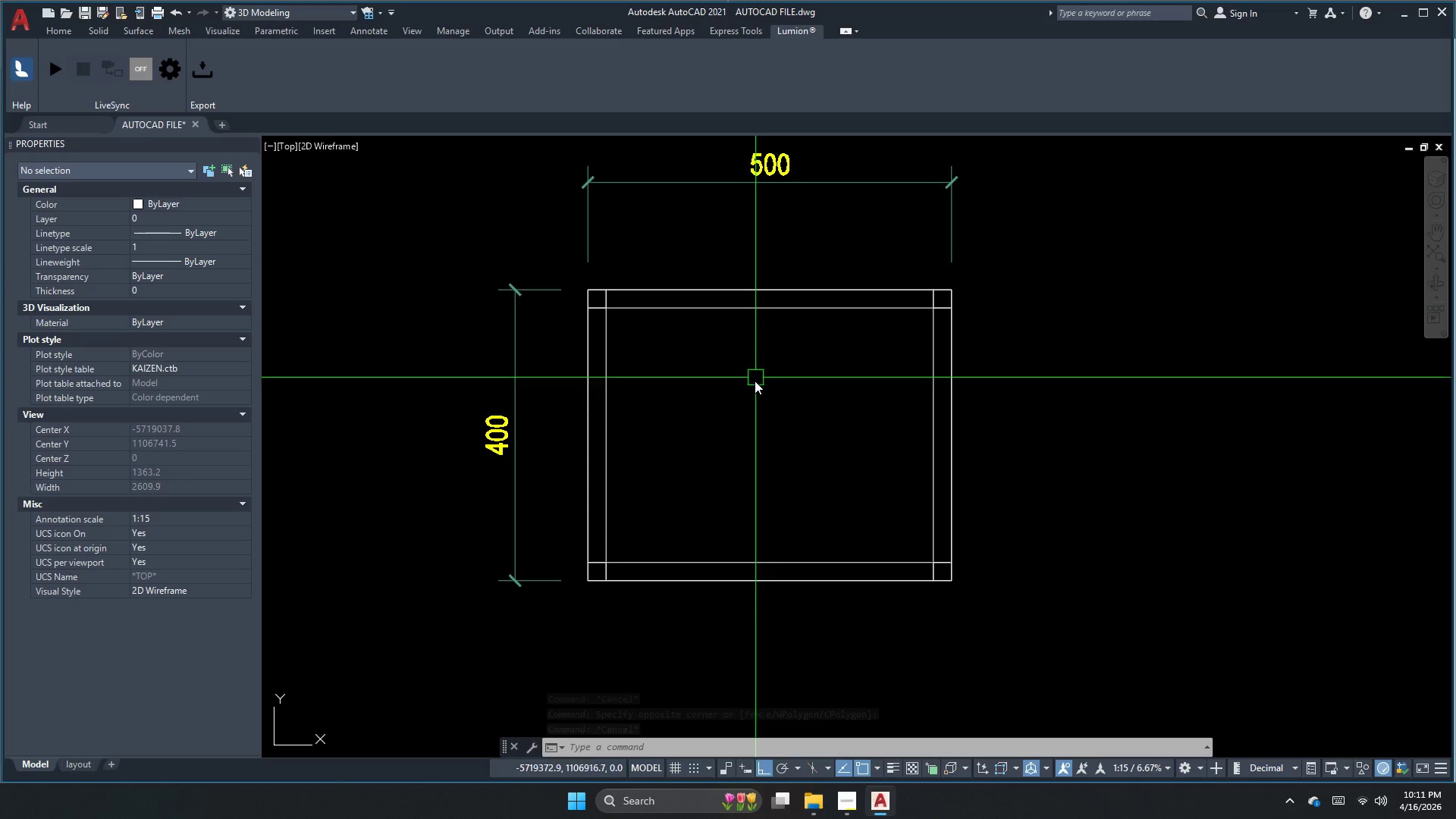 
wait(10.64)
 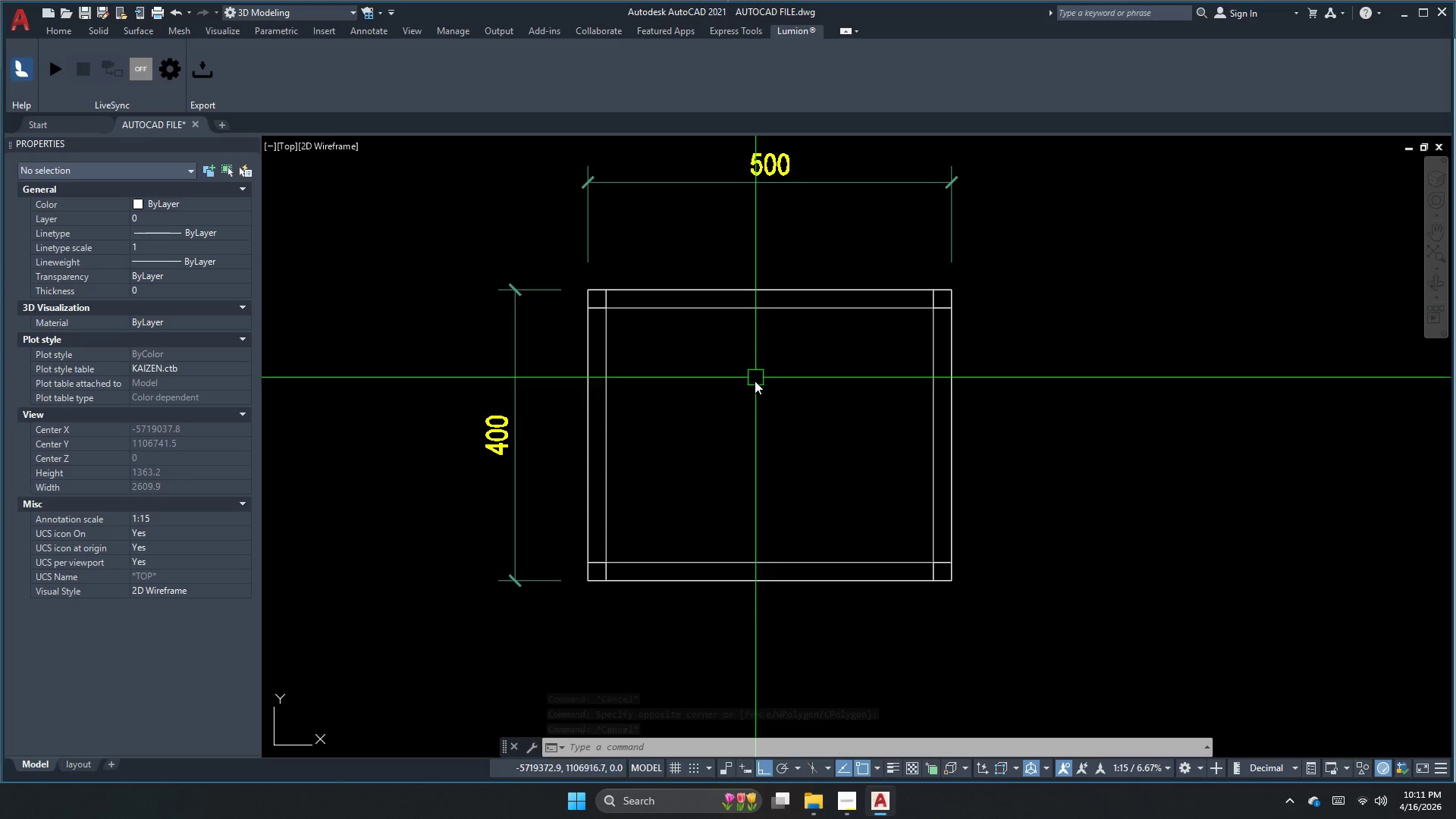 
scroll: coordinate [731, 299], scroll_direction: up, amount: 2.0
 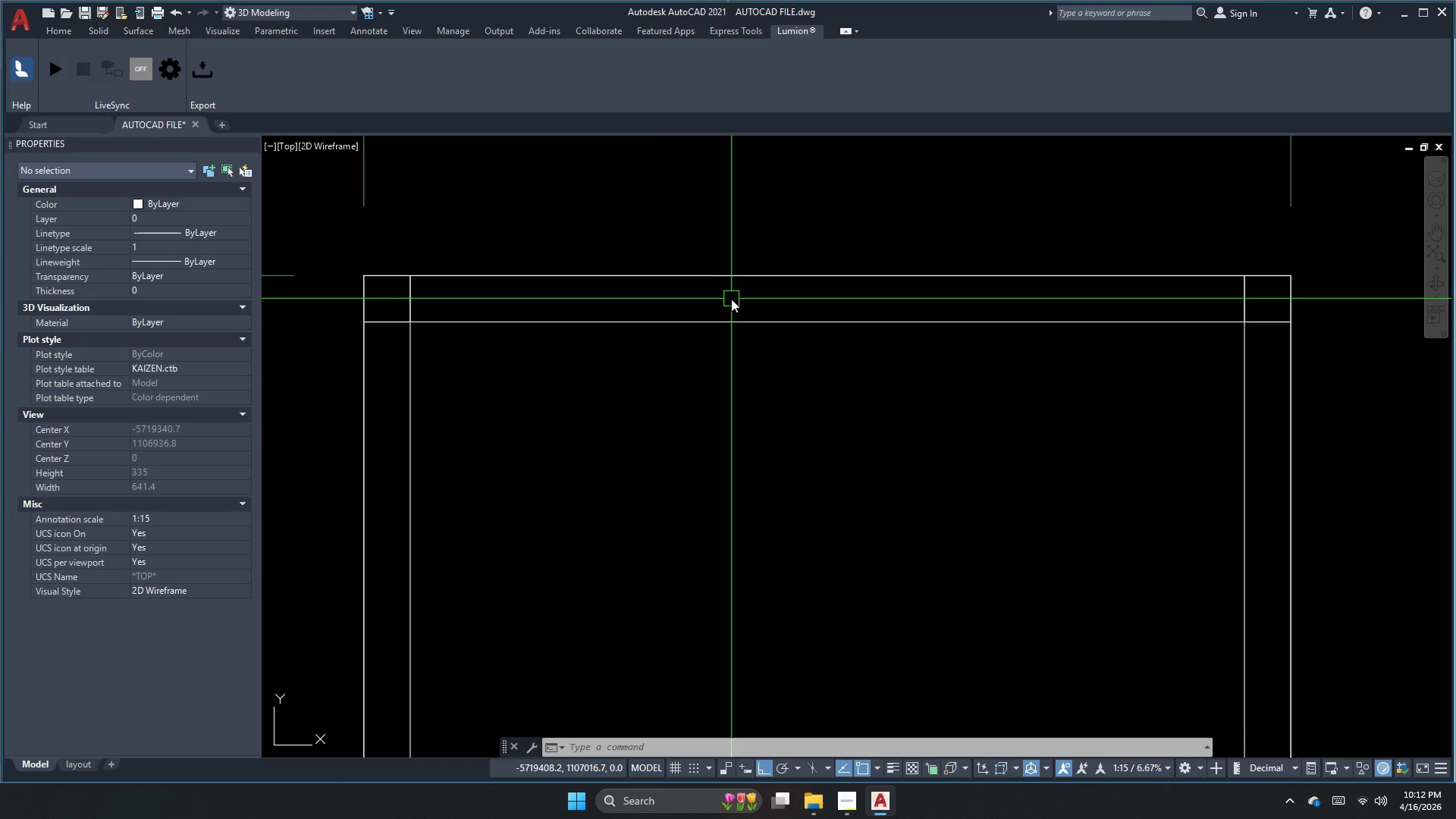 
key(Escape)
key(Escape)
type(pl)
 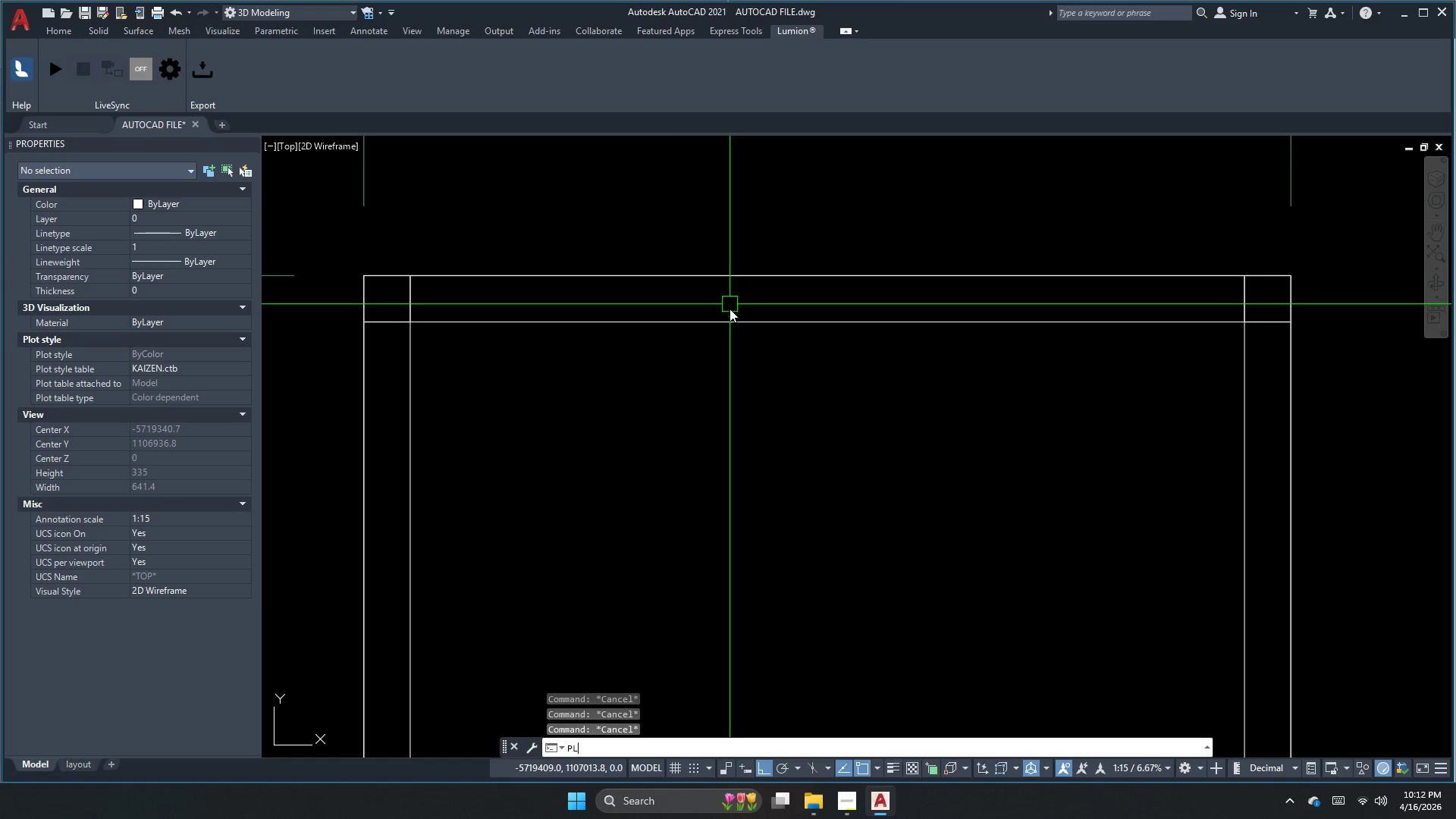 
key(Space)
 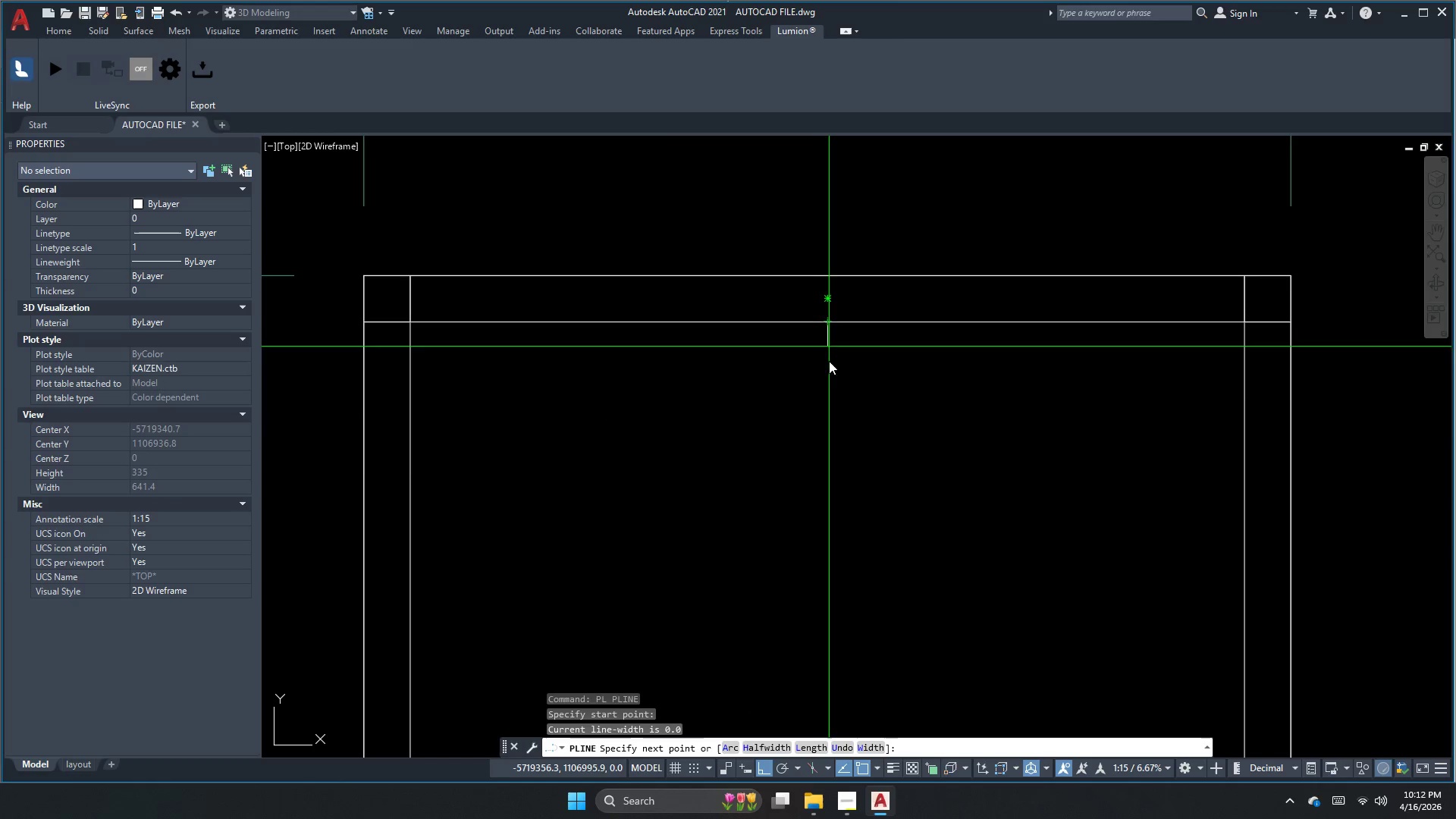 
scroll: coordinate [794, 377], scroll_direction: down, amount: 2.0
 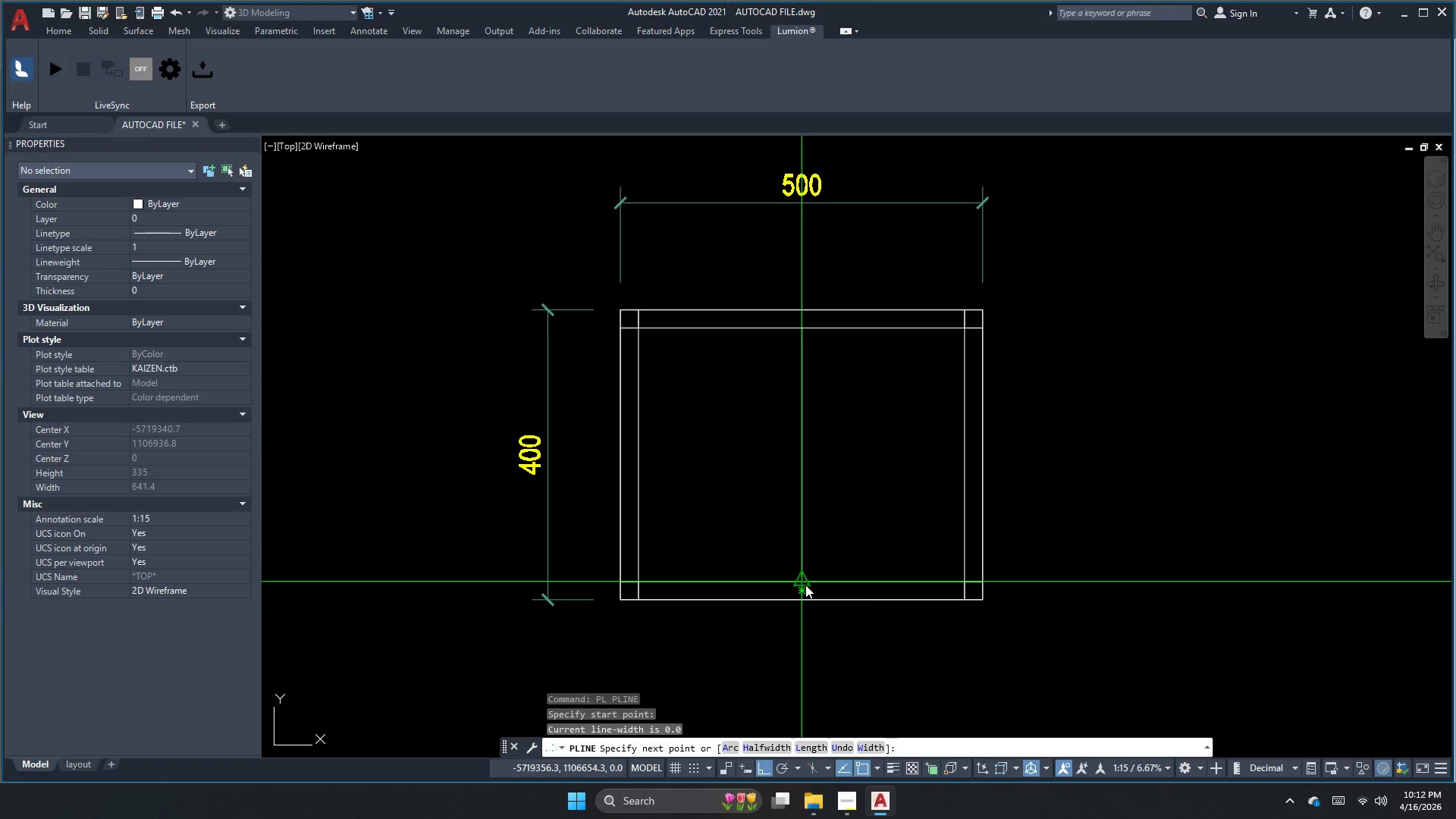 
key(Escape)
 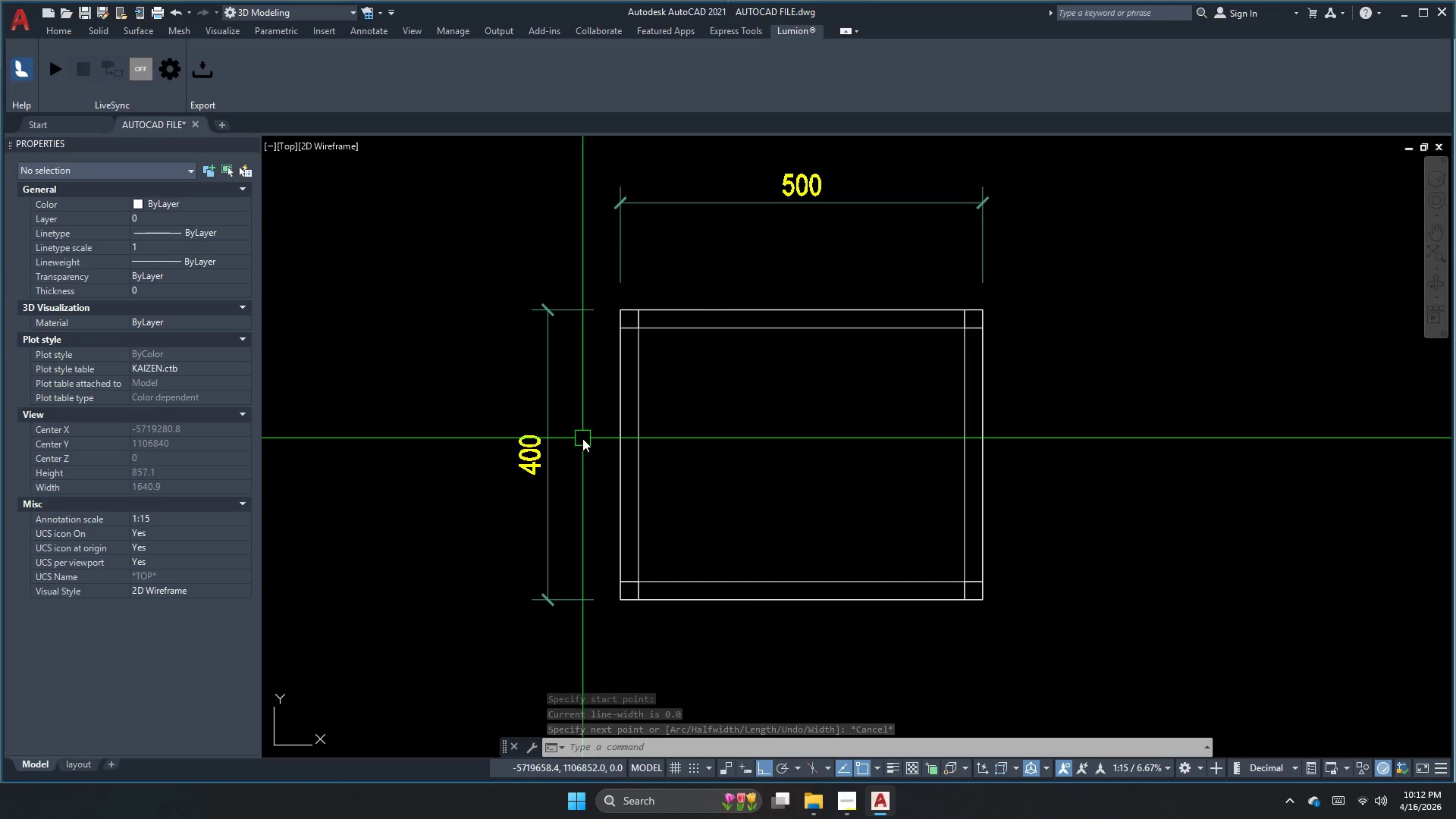 
wait(5.83)
 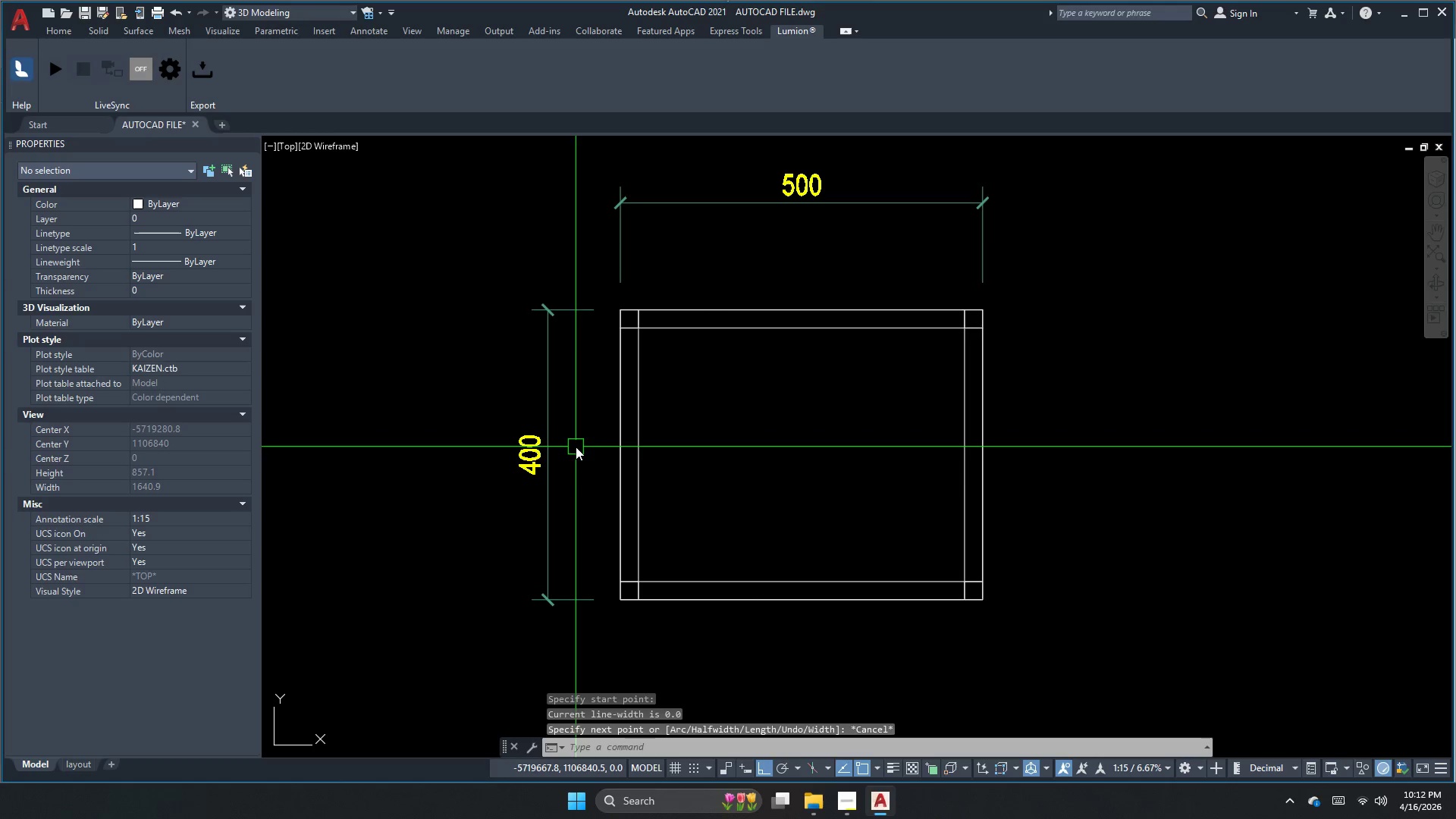 
key(Escape)
 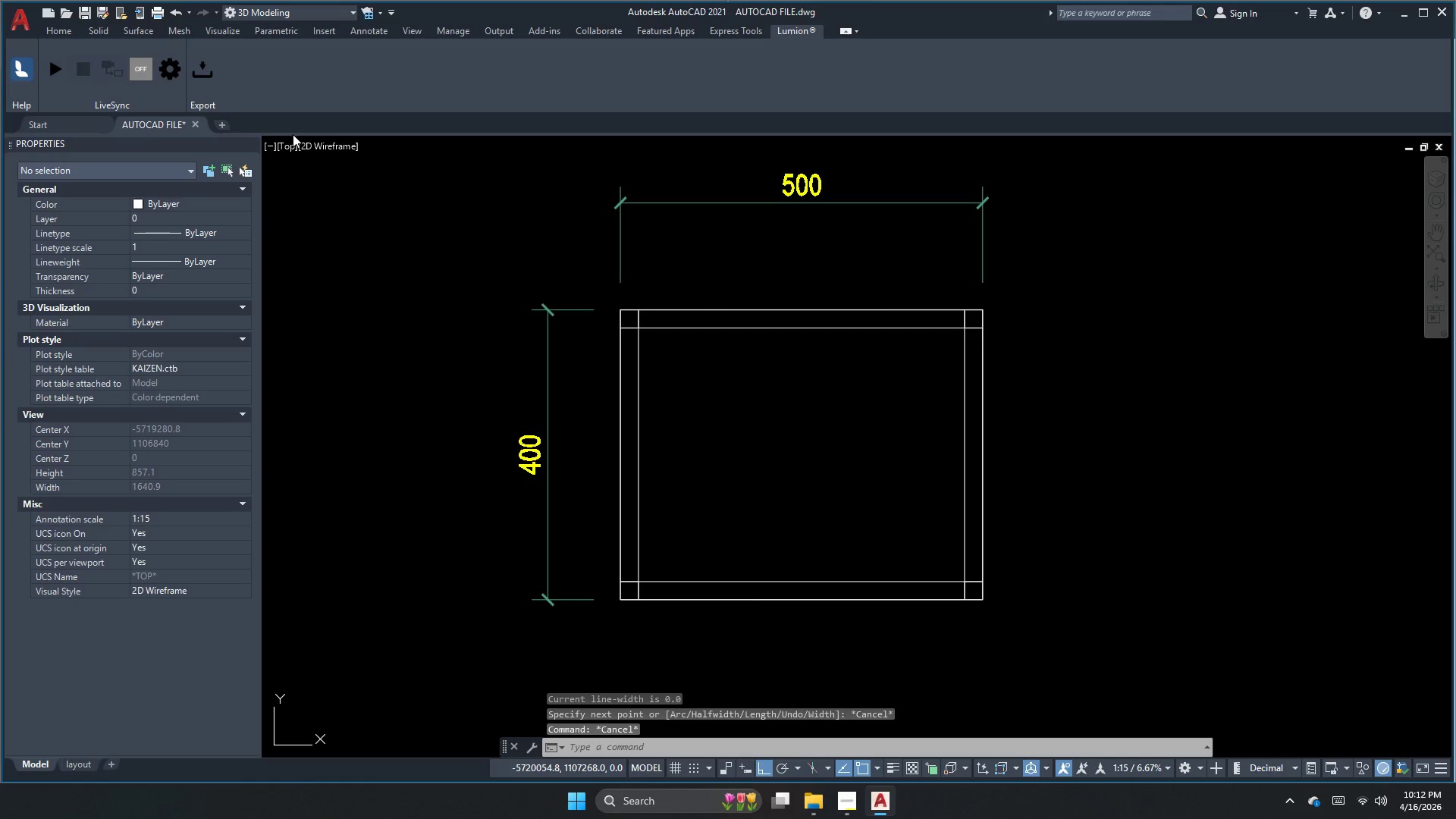 
left_click([297, 146])
 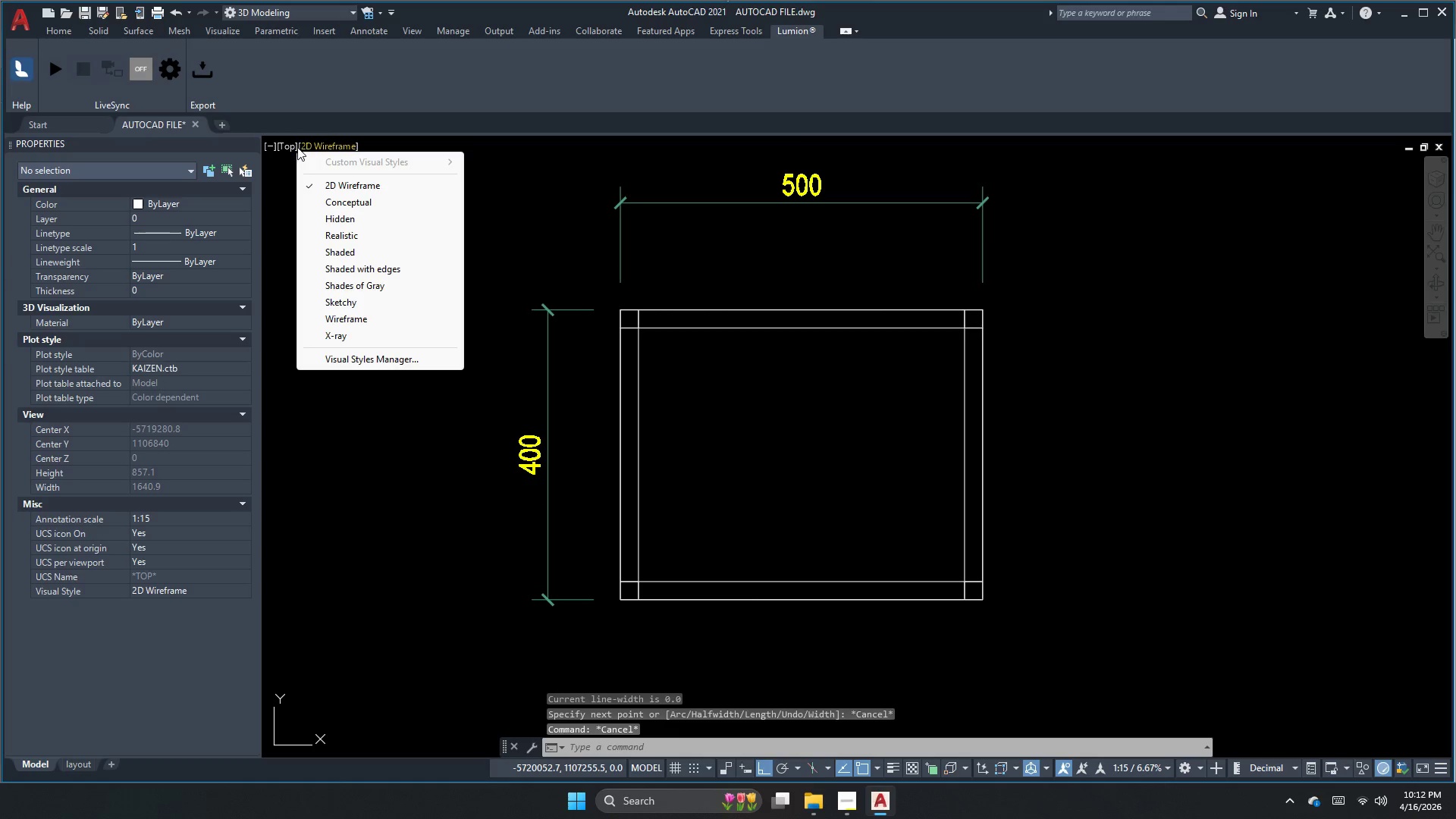 
key(Escape)
 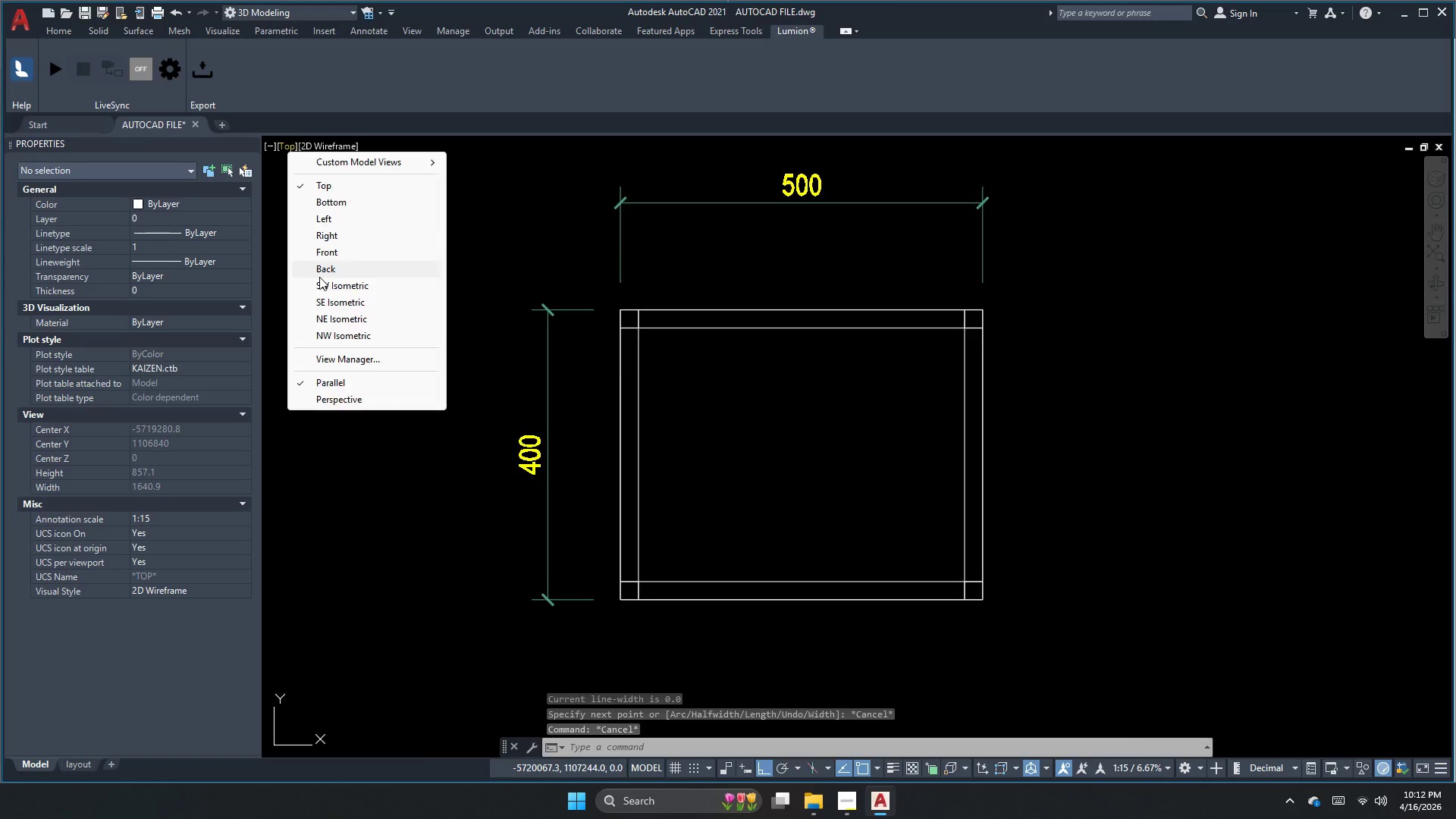 
scroll: coordinate [430, 303], scroll_direction: down, amount: 3.0
 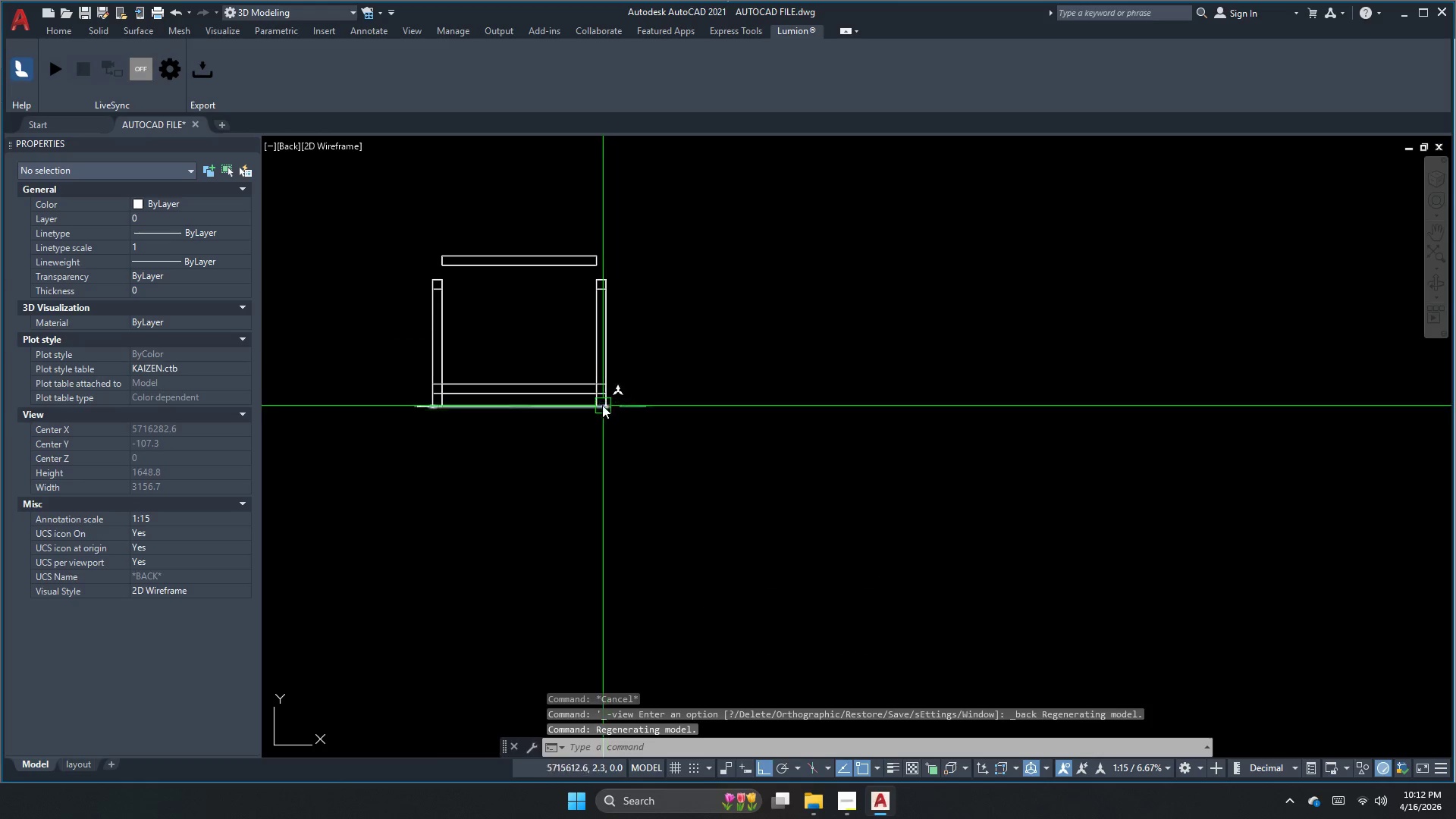 
left_click_drag(start_coordinate=[654, 362], to_coordinate=[381, 221])
 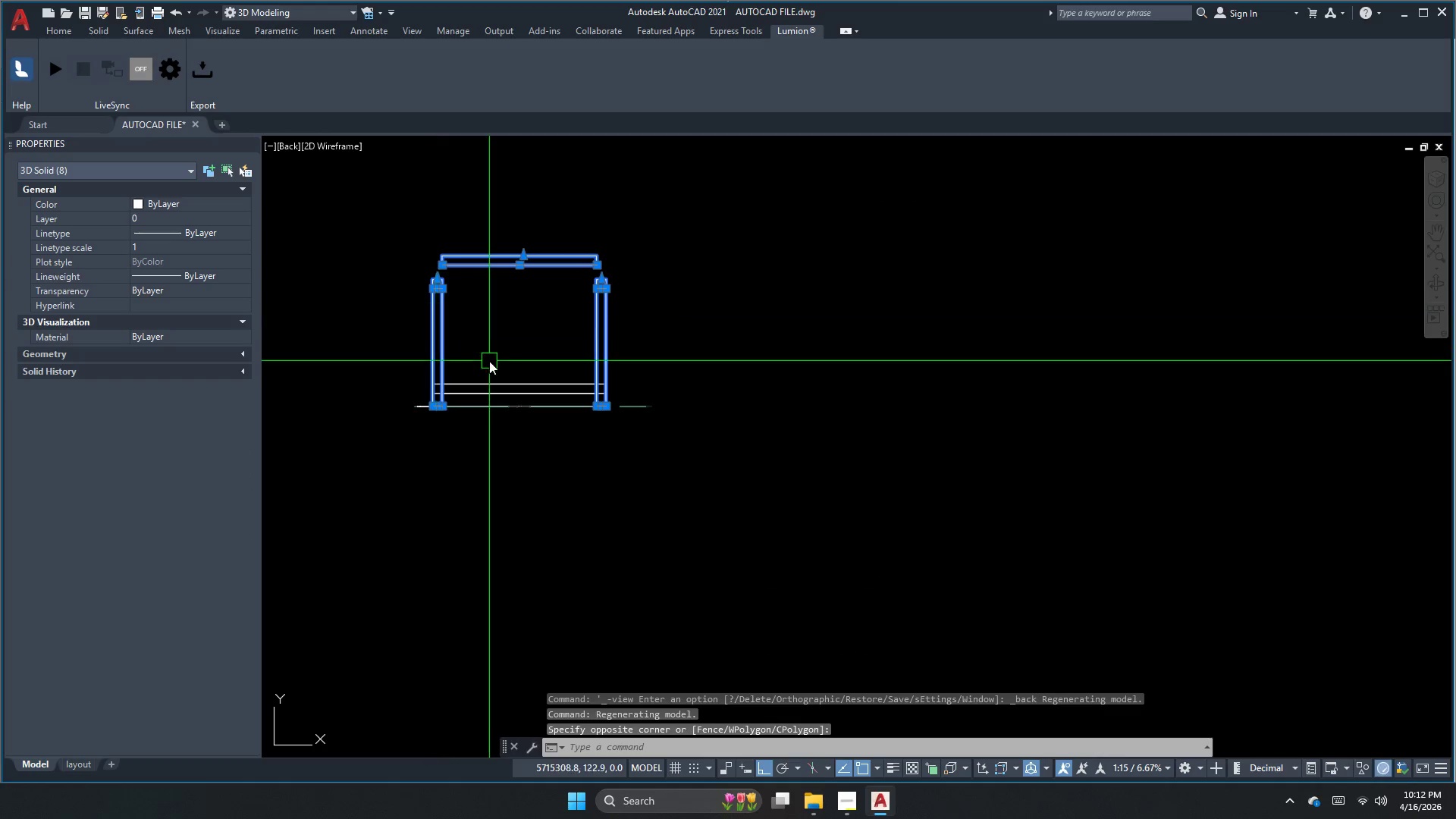 
left_click_drag(start_coordinate=[475, 396], to_coordinate=[470, 409])
 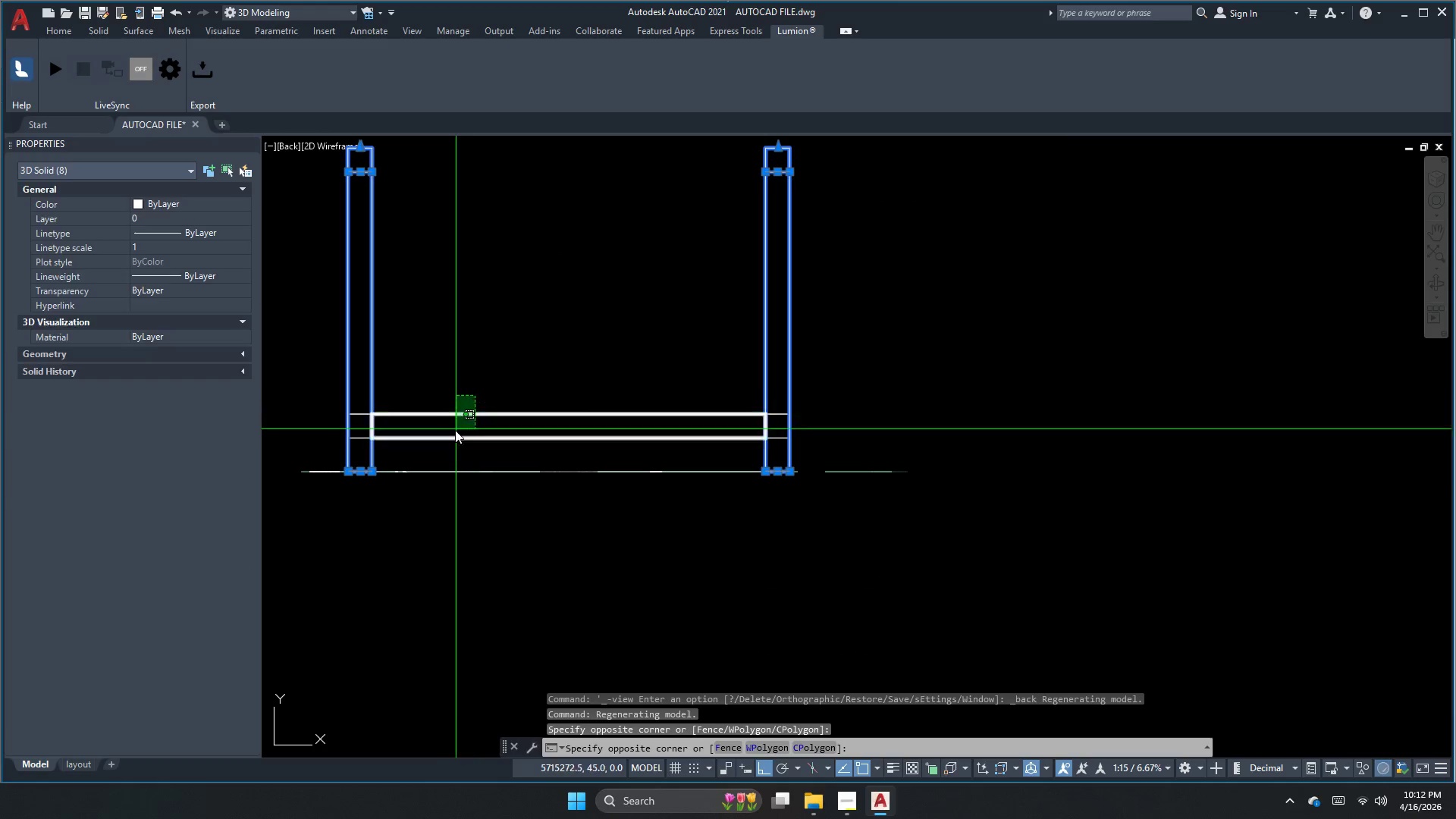 
left_click_drag(start_coordinate=[448, 440], to_coordinate=[444, 445])
 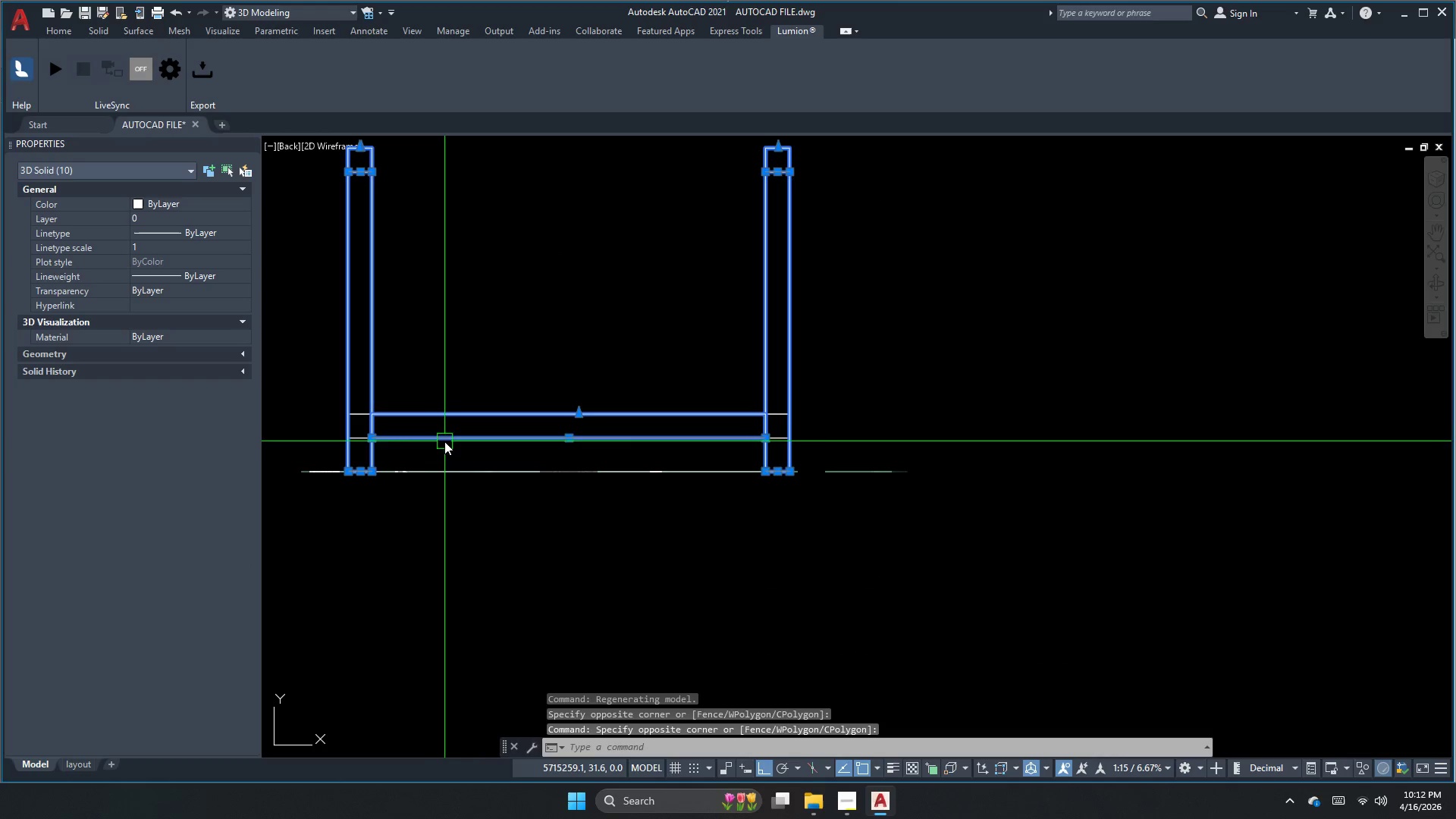 
scroll: coordinate [485, 366], scroll_direction: up, amount: 2.0
 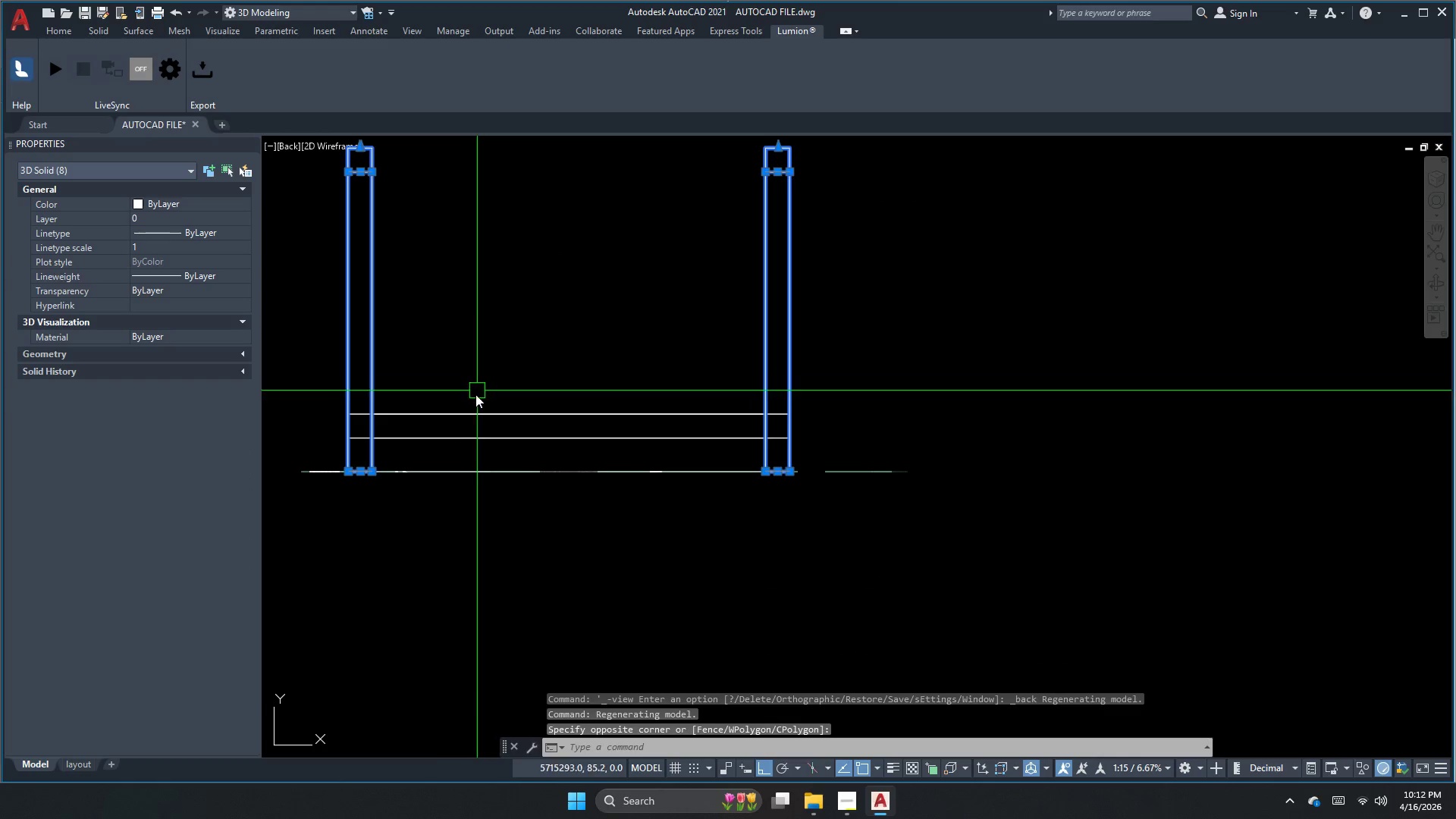 
key(E)
 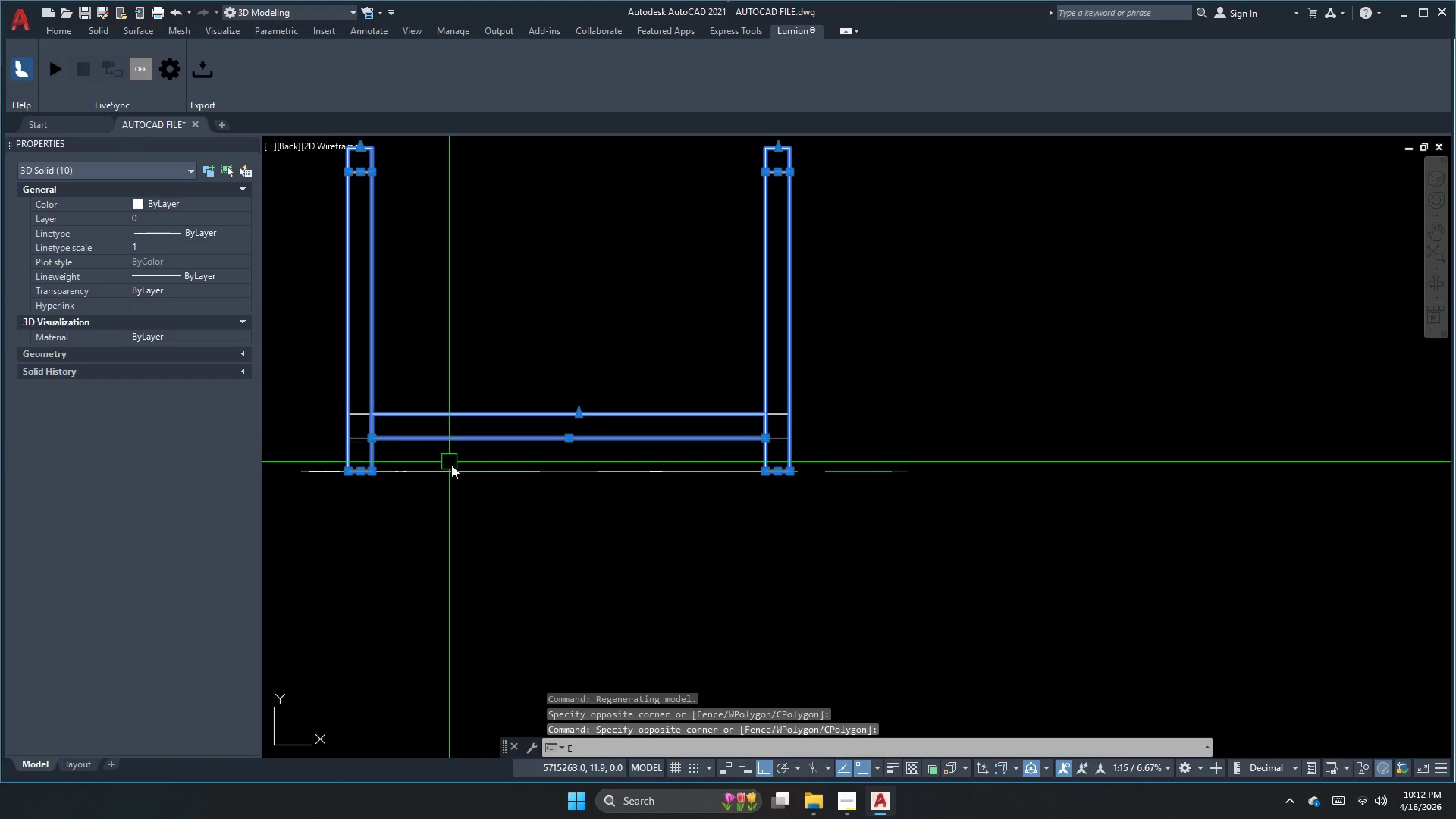 
key(Space)
 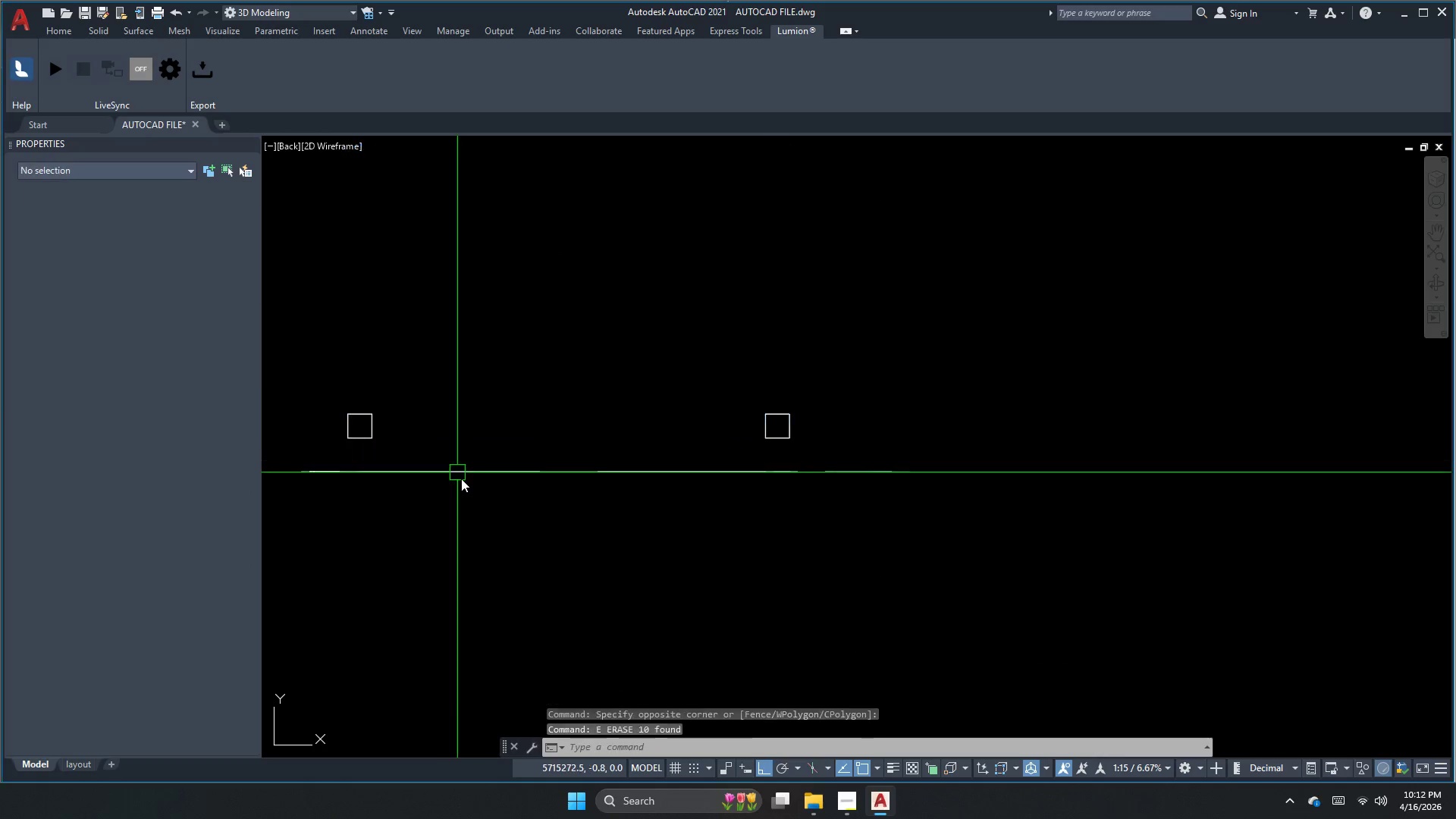 
scroll: coordinate [466, 485], scroll_direction: down, amount: 2.0
 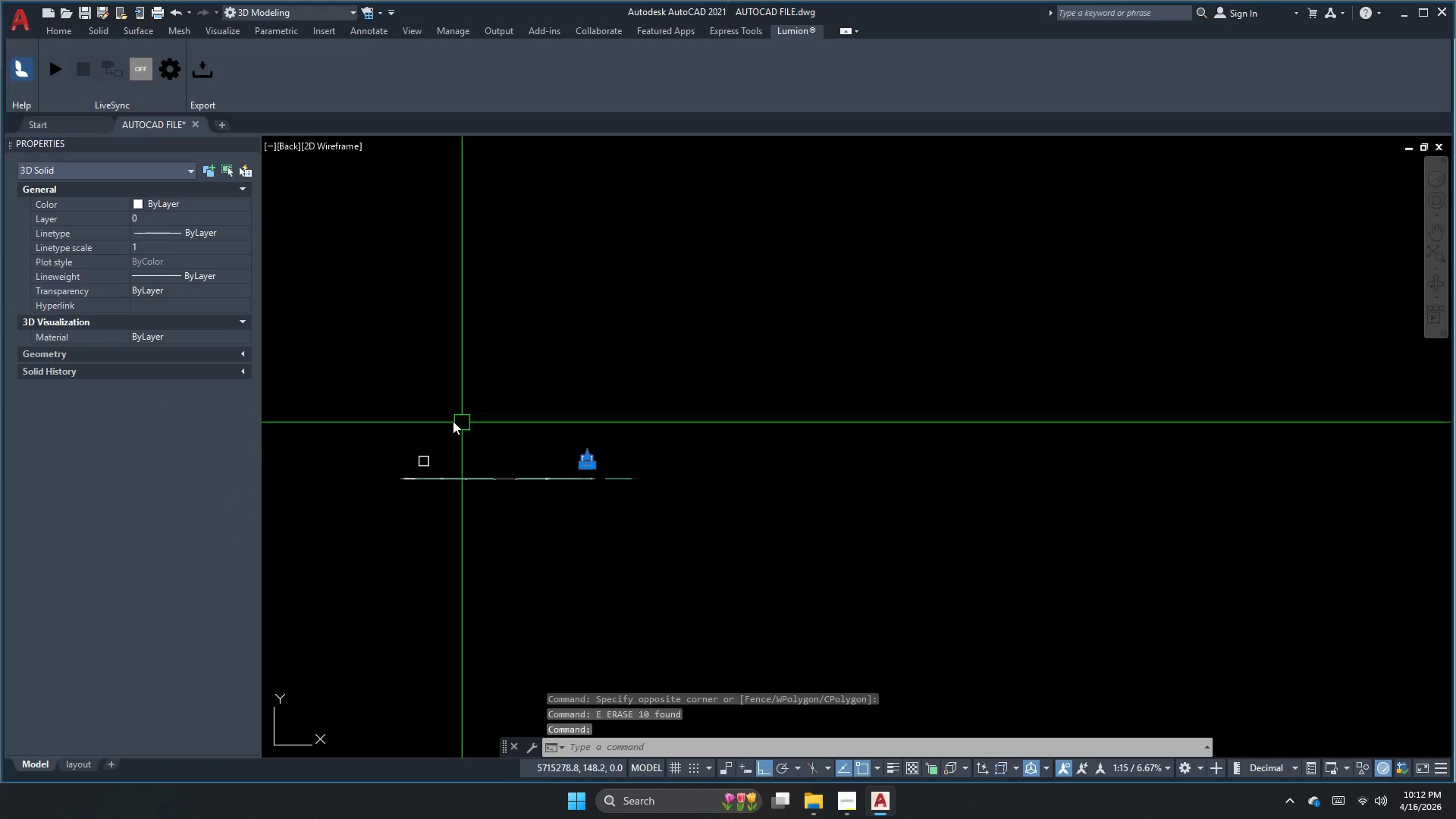 
left_click_drag(start_coordinate=[428, 452], to_coordinate=[422, 459])
 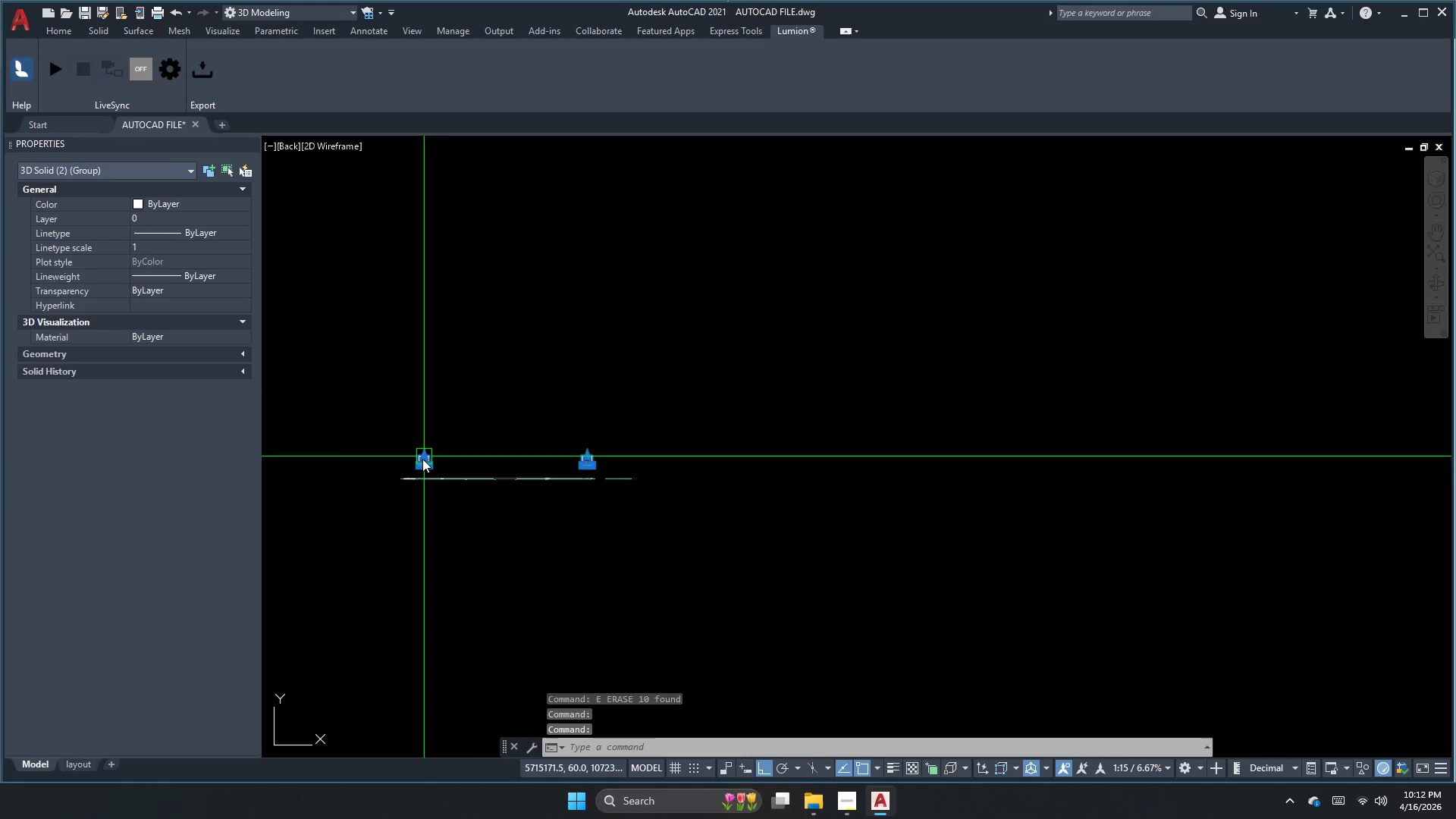 
key(Space)
 